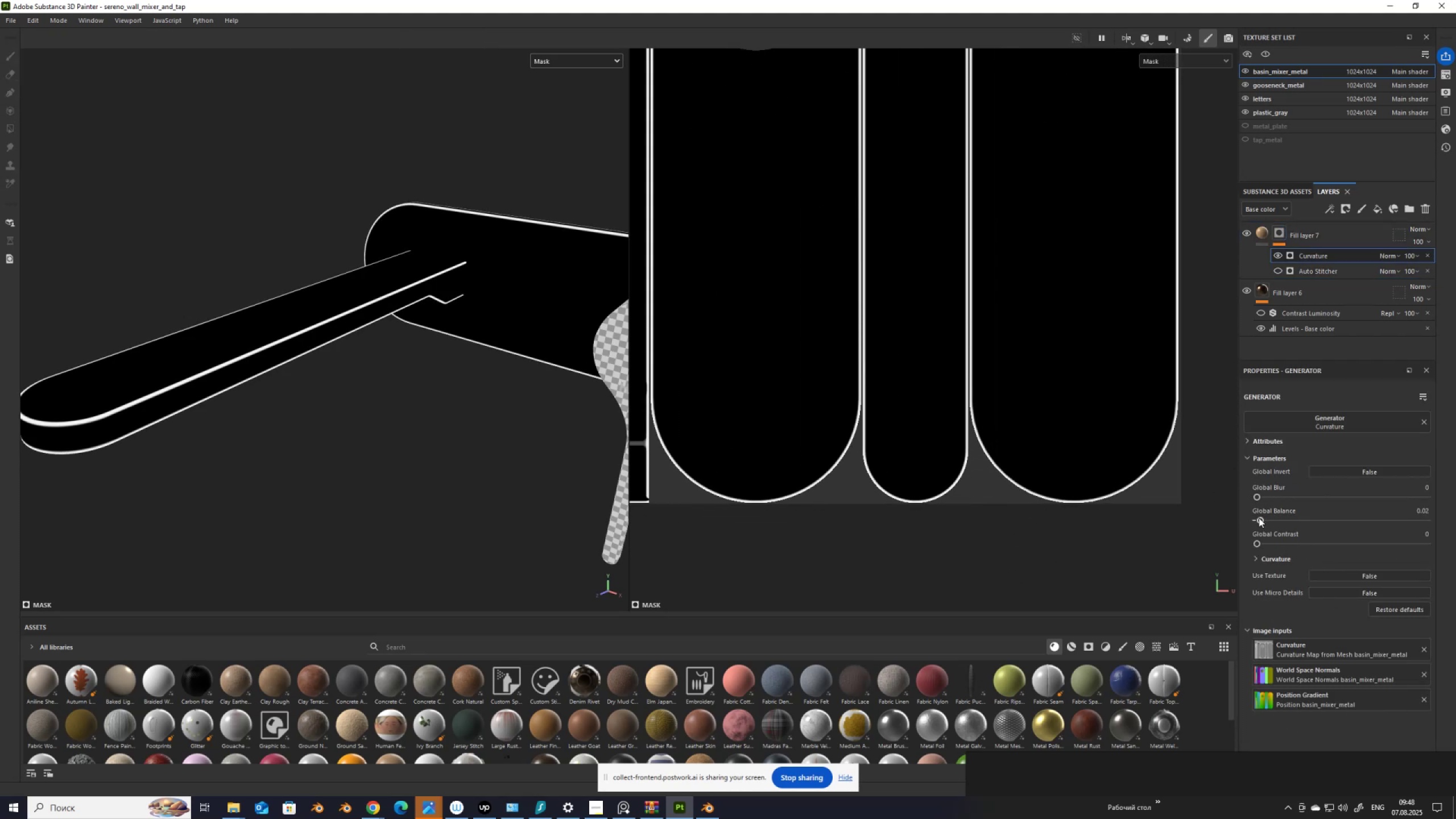 
scroll: coordinate [1078, 551], scroll_direction: down, amount: 6.0
 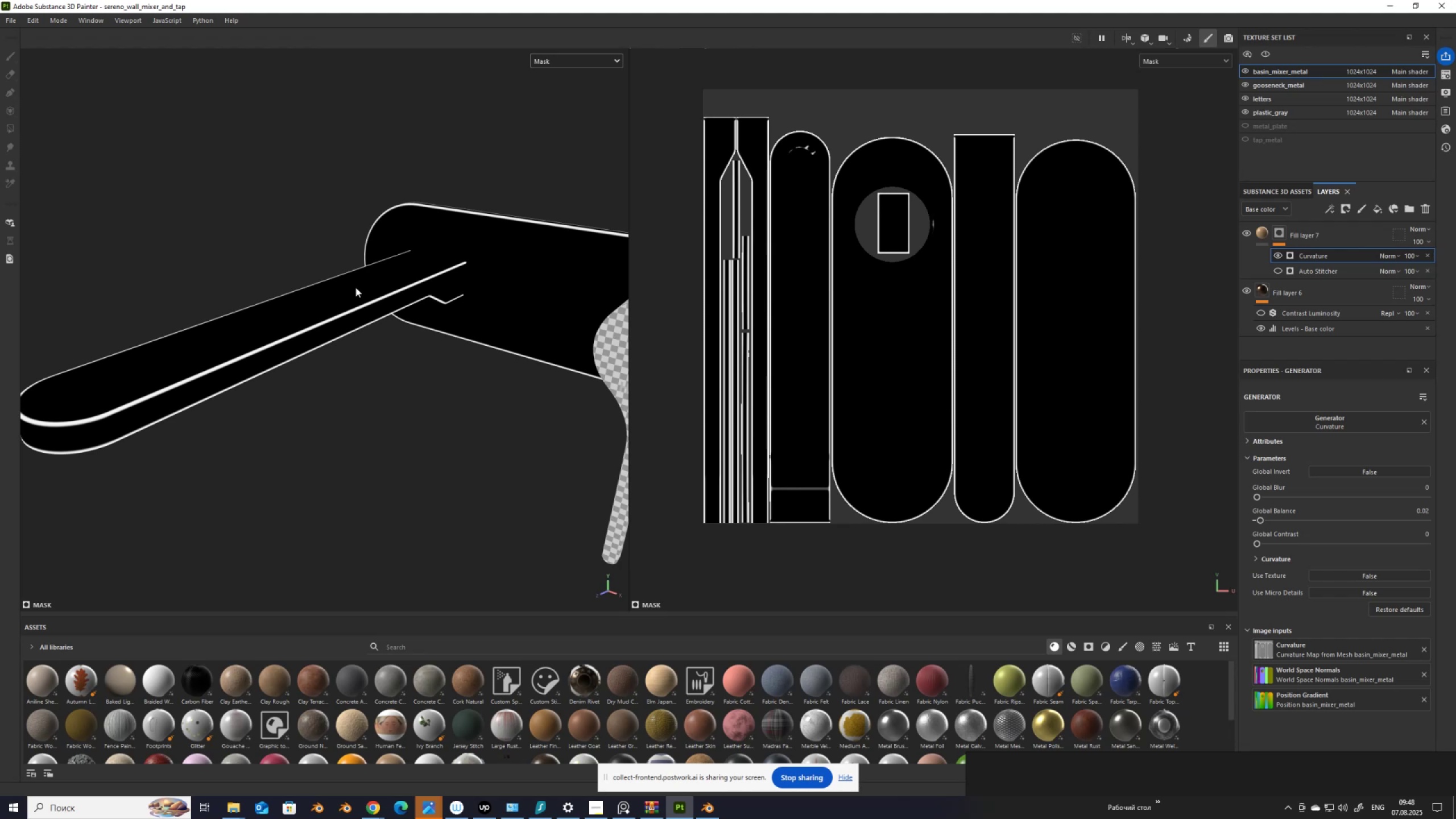 
scroll: coordinate [355, 287], scroll_direction: up, amount: 2.0
 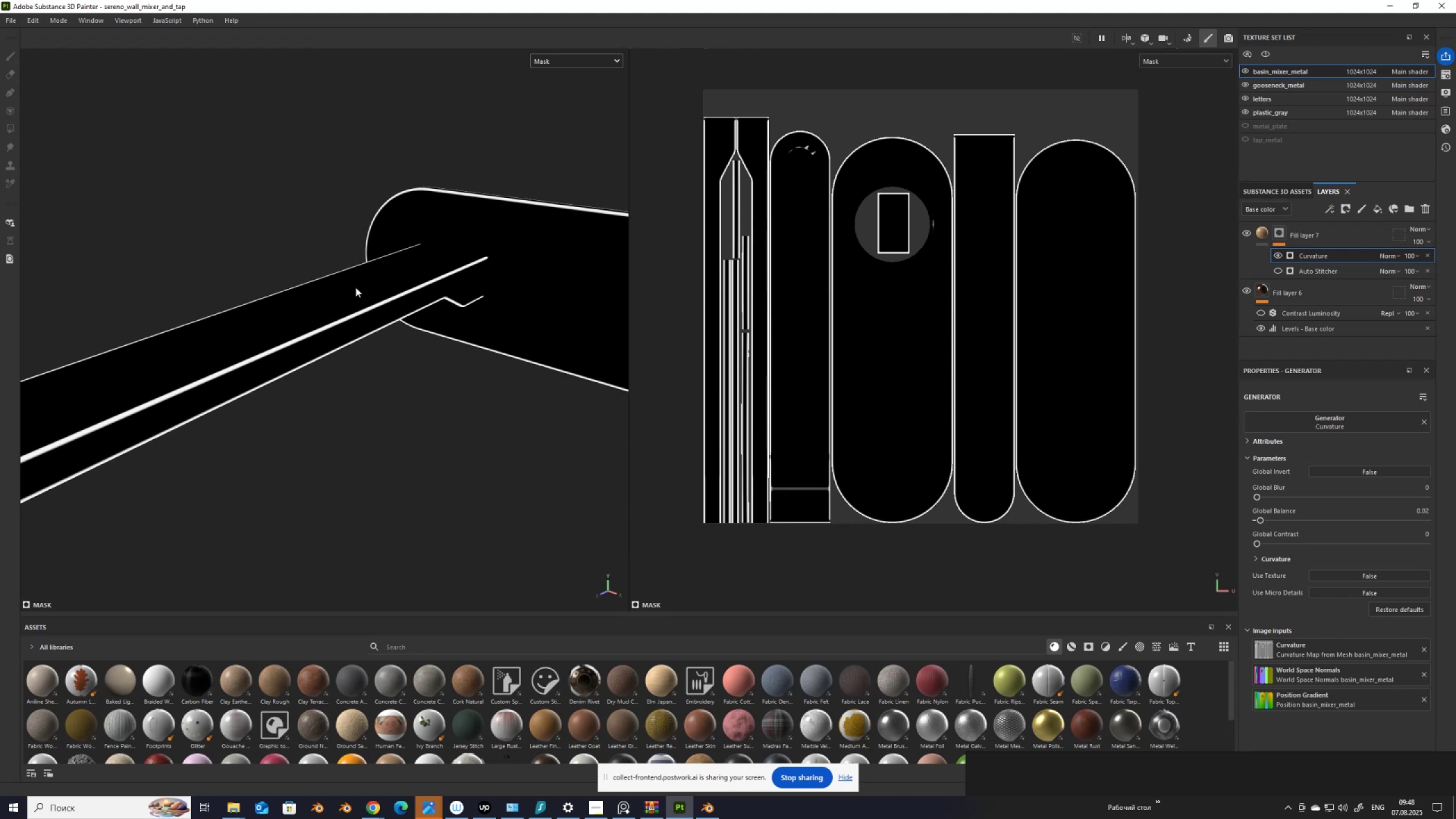 
scroll: coordinate [472, 329], scroll_direction: down, amount: 3.0
 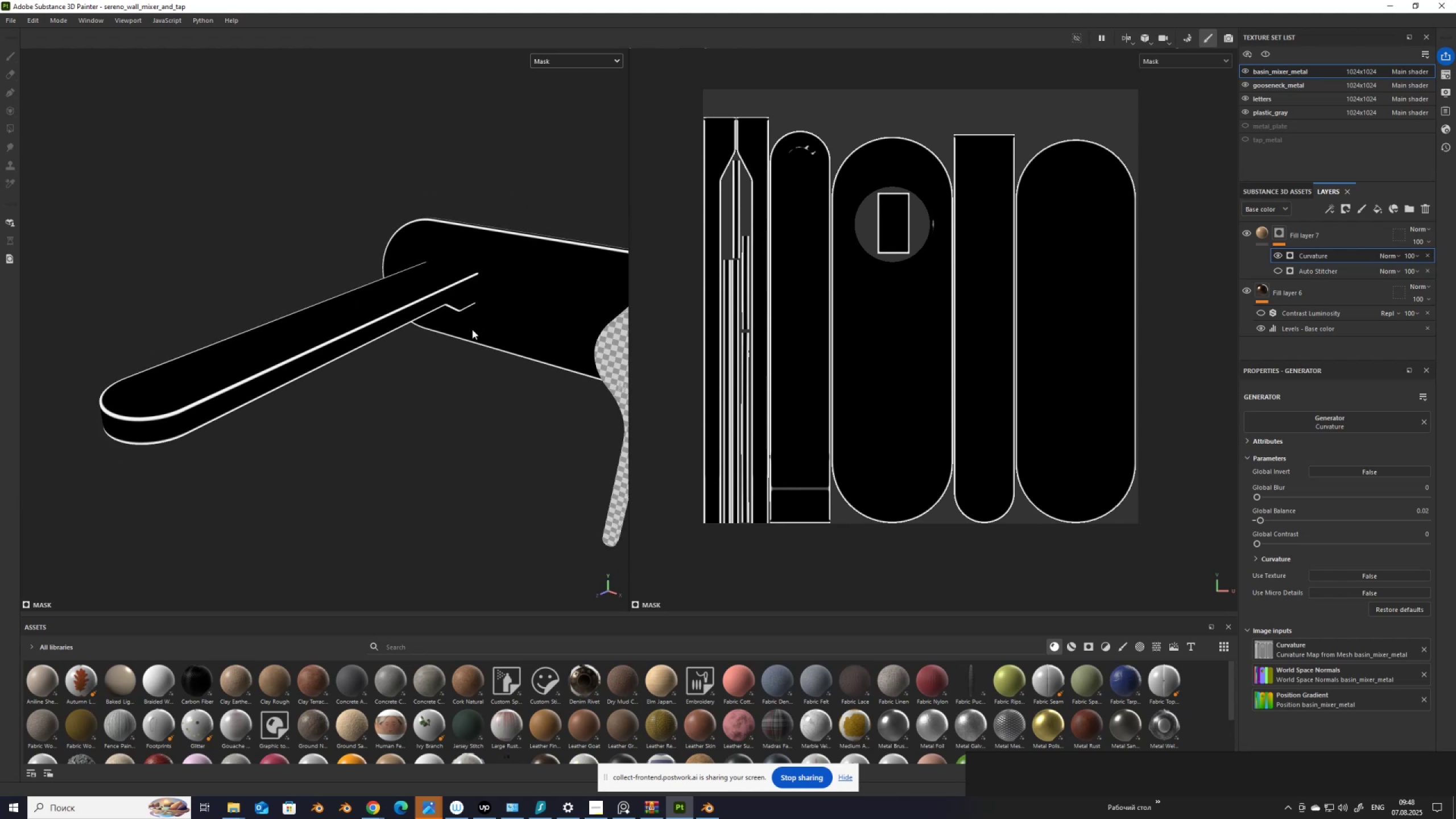 
hold_key(key=AltLeft, duration=1.5)
left_click_drag(start_coordinate=[435, 373], to_coordinate=[439, 410])
 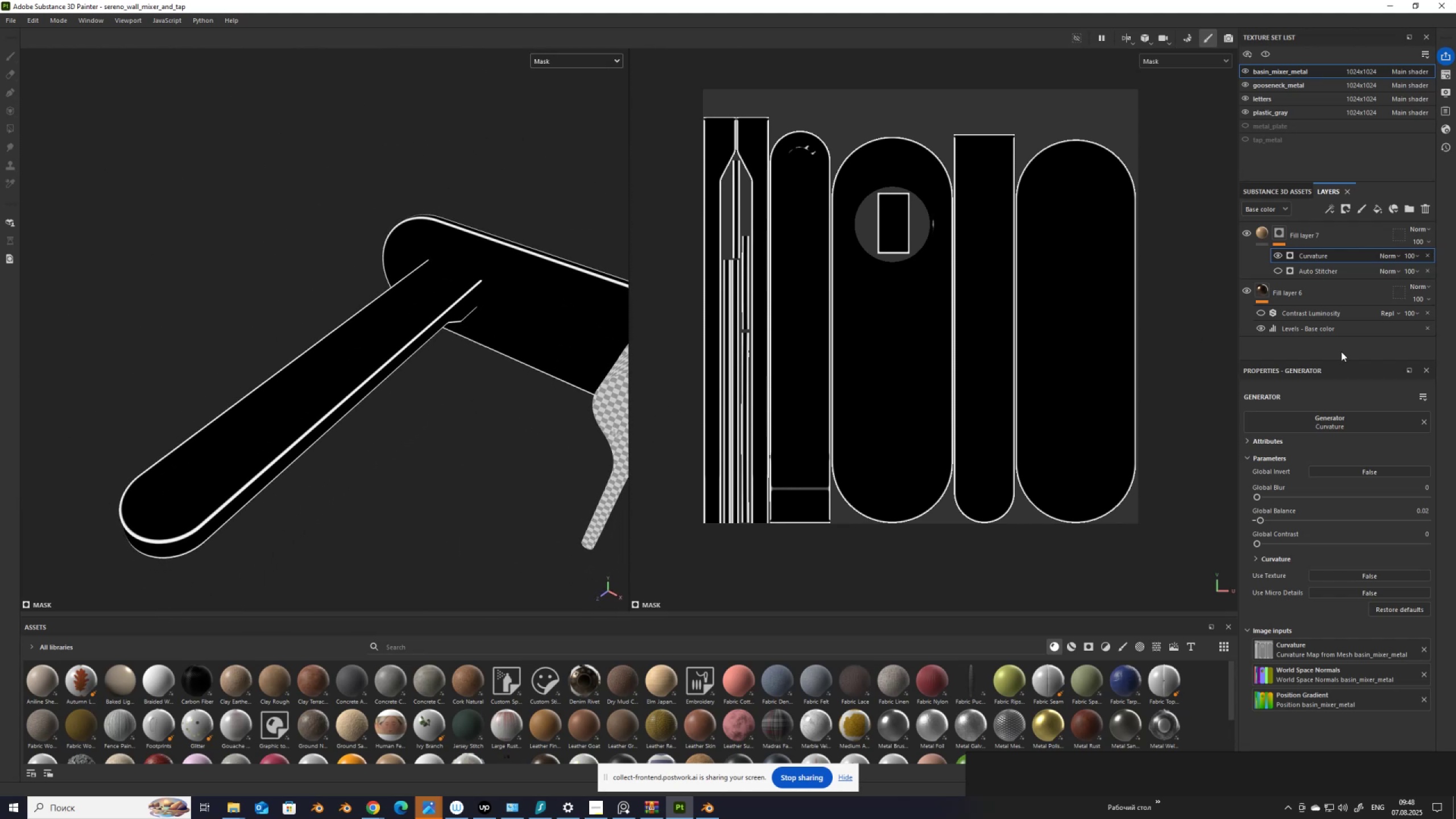 
hold_key(key=AltLeft, duration=1.5)
 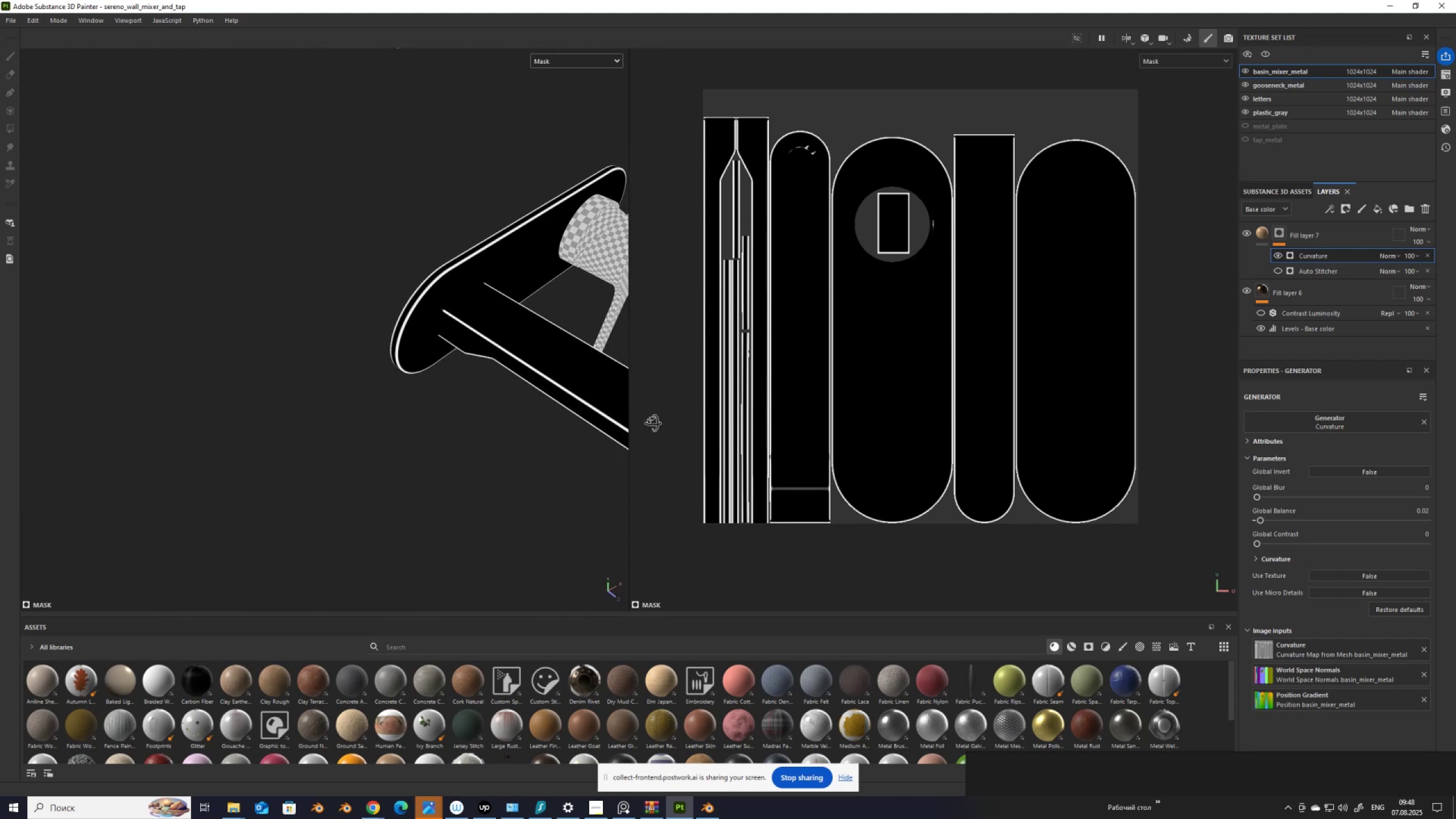 
hold_key(key=AltLeft, duration=1.52)
 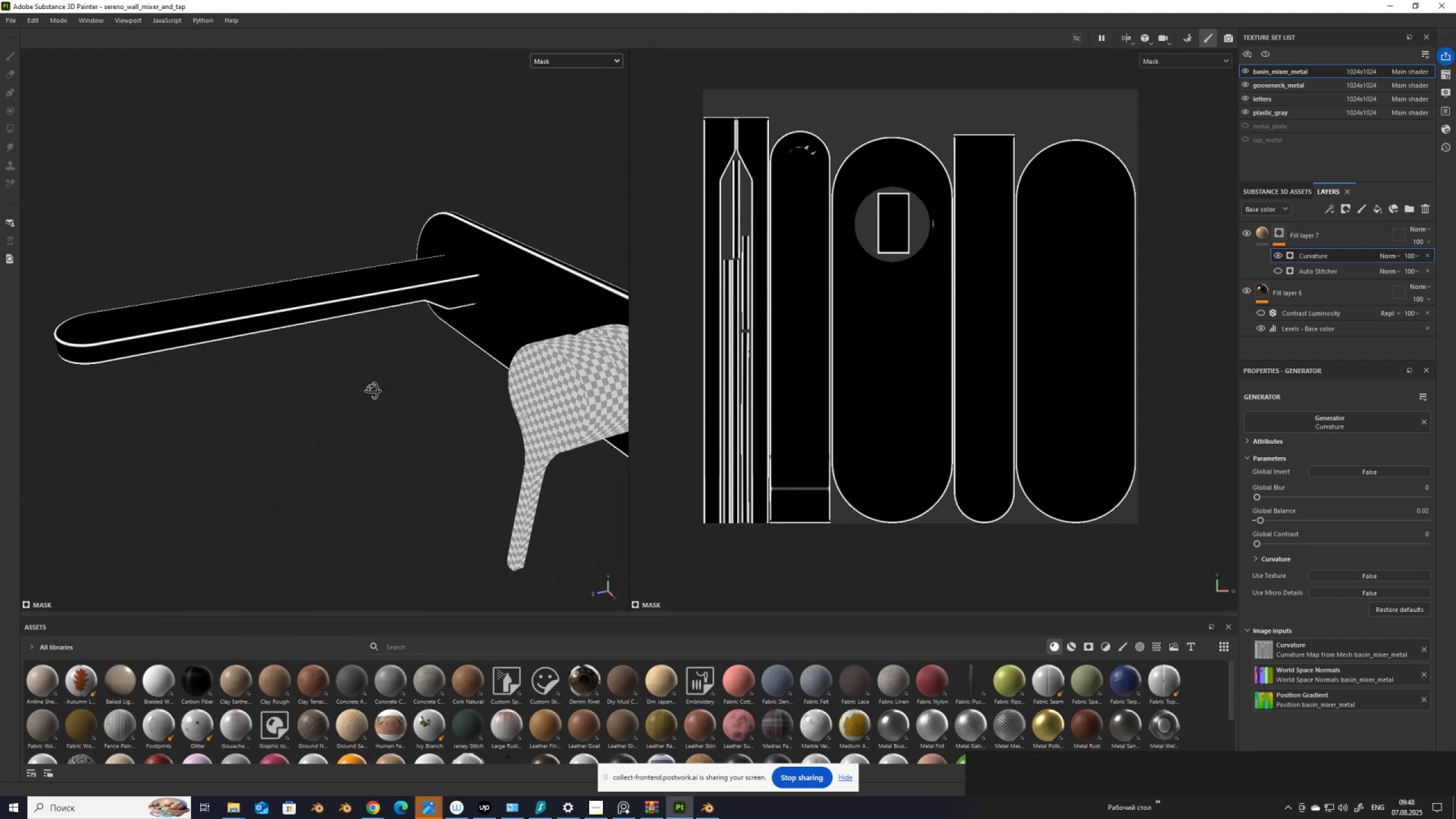 
hold_key(key=AltLeft, duration=1.52)
 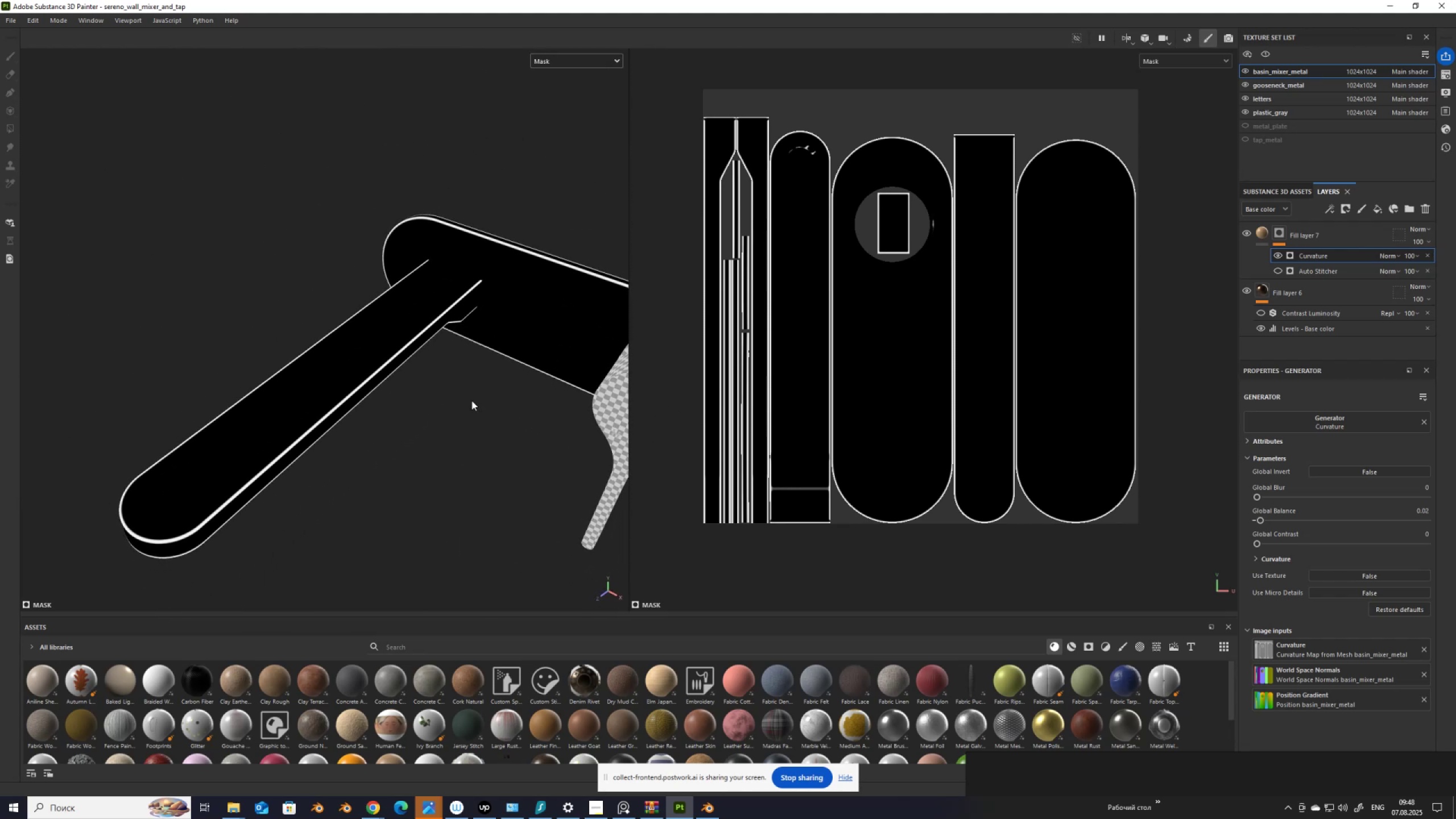 
hold_key(key=AltLeft, duration=0.62)
 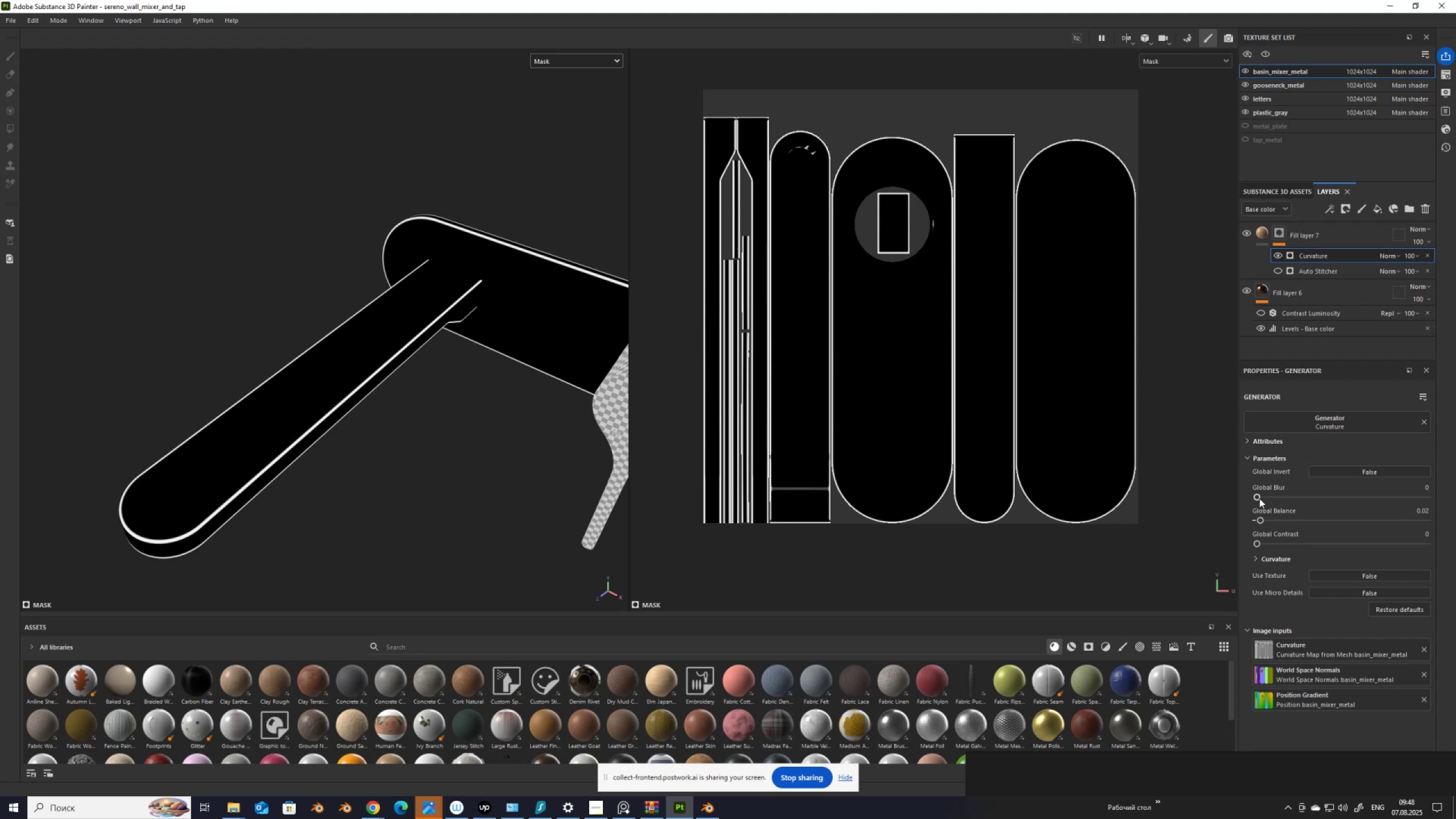 
scroll: coordinate [294, 466], scroll_direction: up, amount: 6.0
 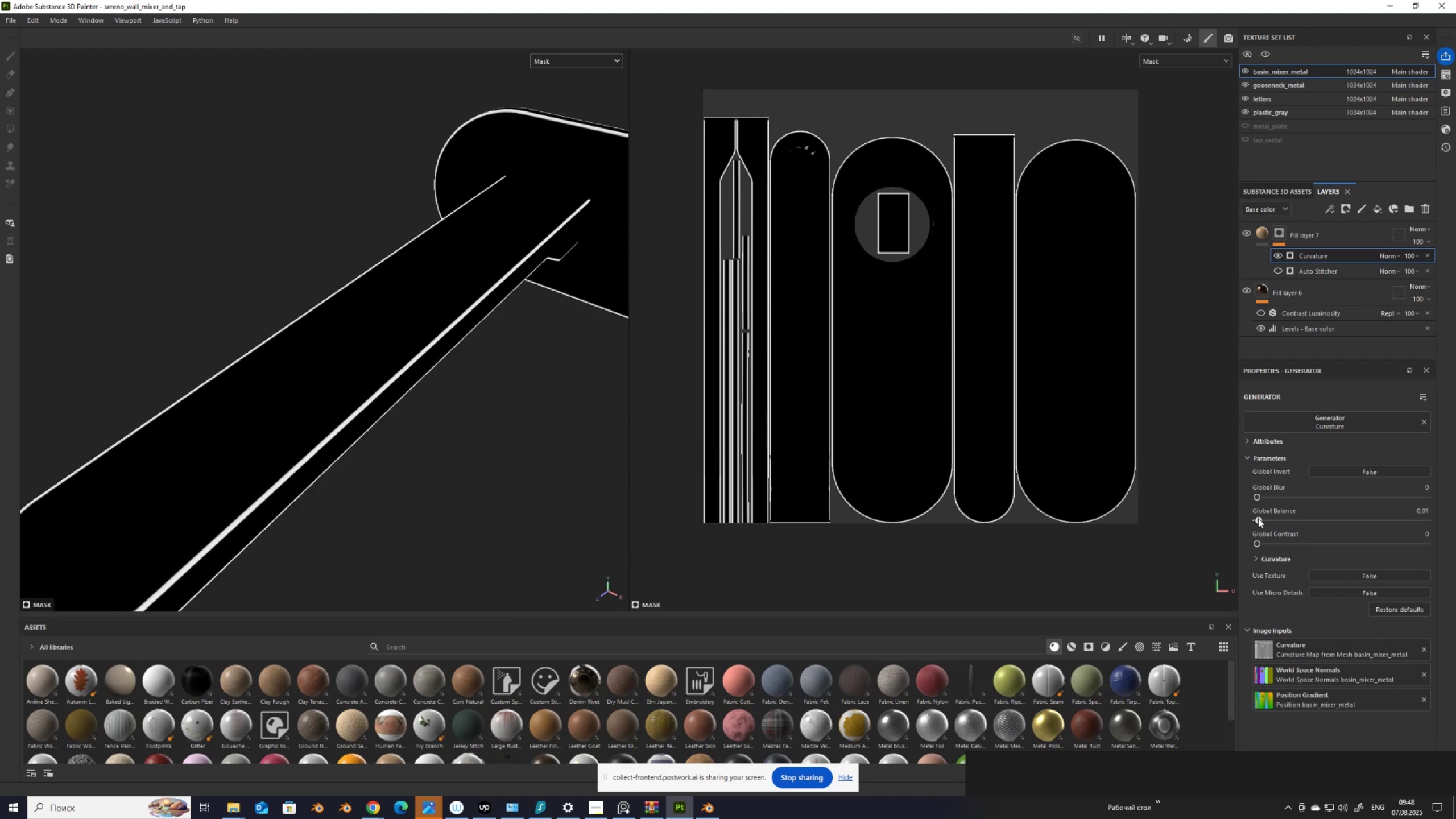 
wait(6.02)
 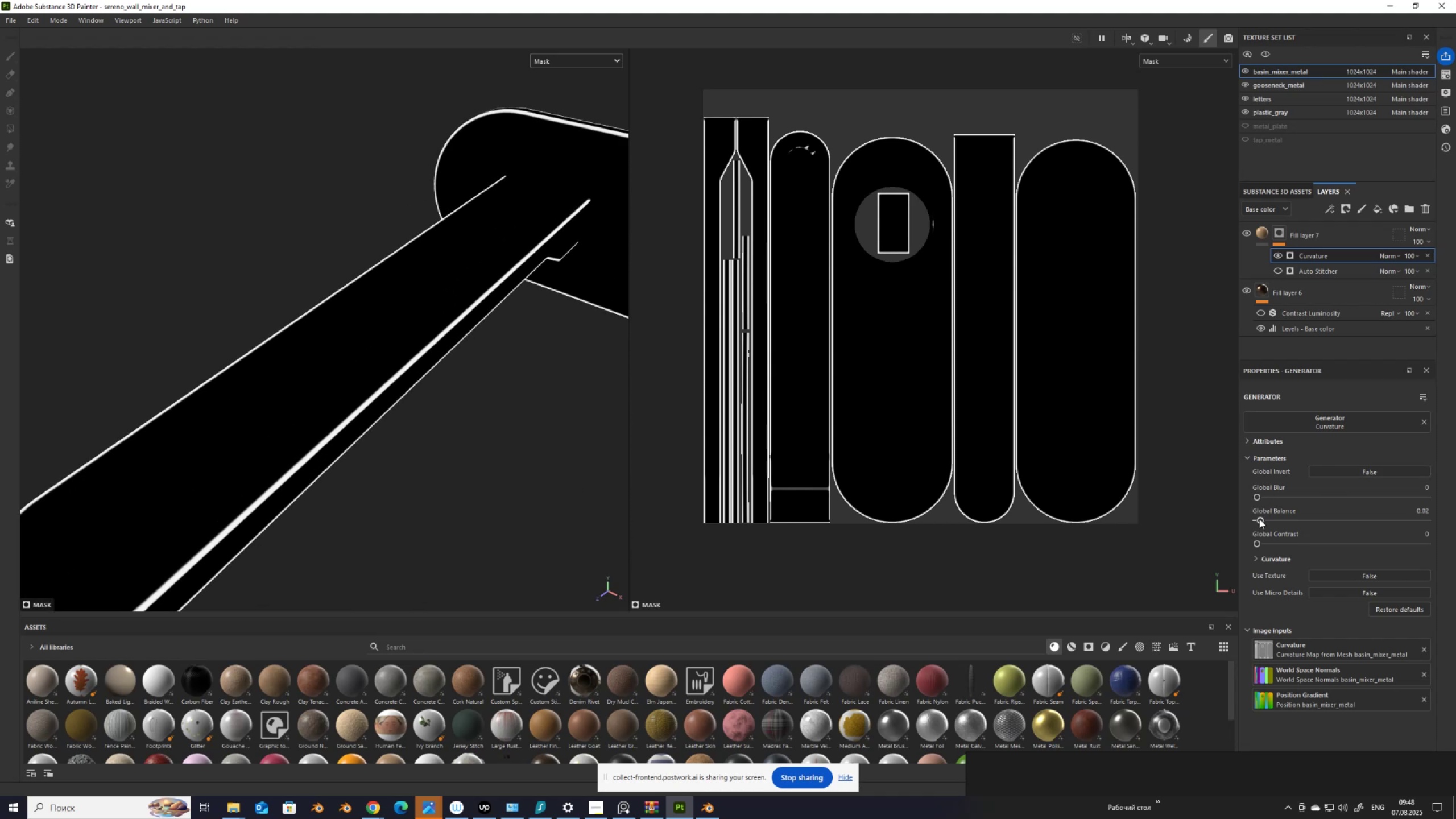 
left_click_drag(start_coordinate=[1260, 497], to_coordinate=[1263, 498])
 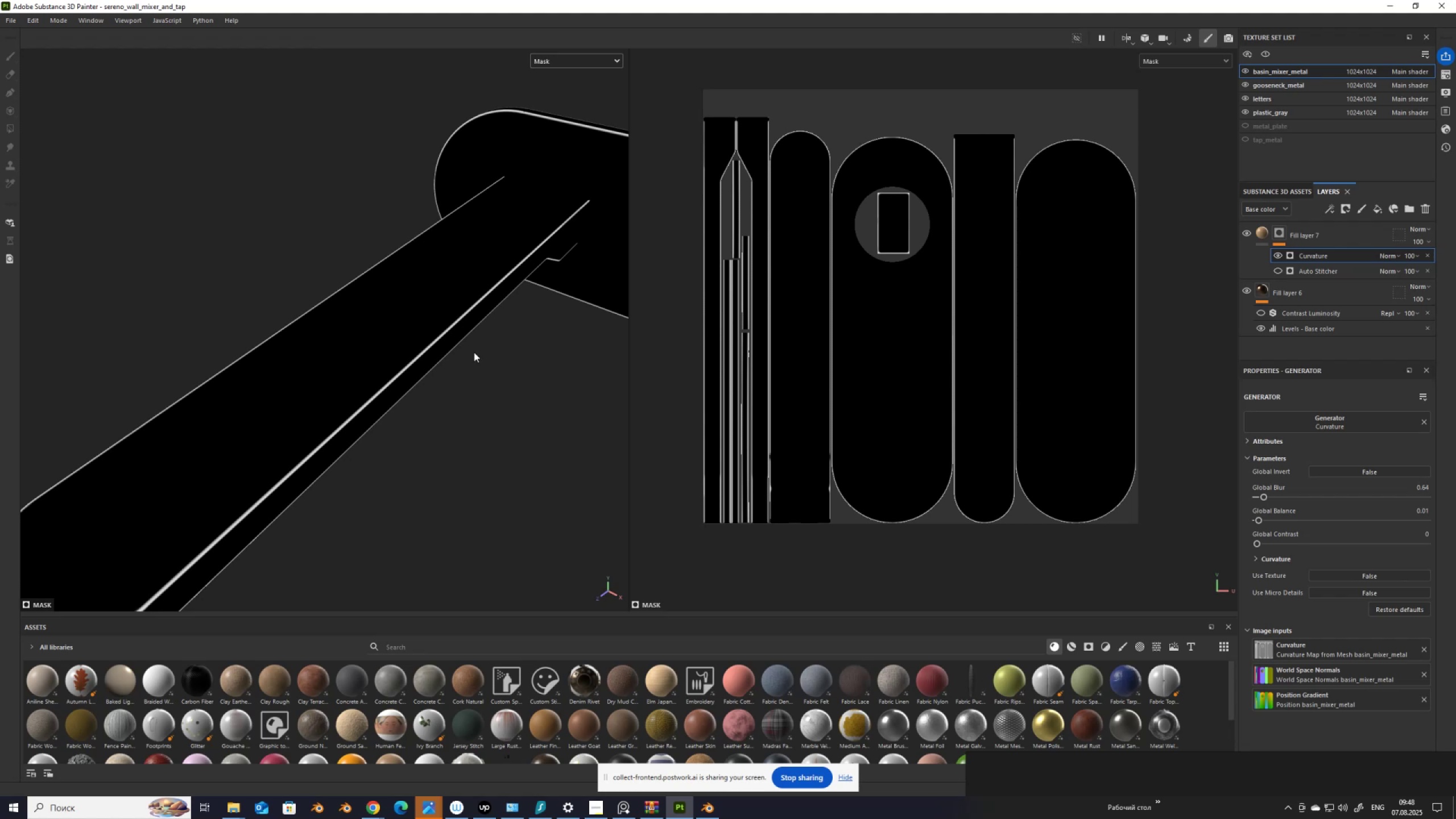 
scroll: coordinate [465, 280], scroll_direction: down, amount: 11.0
 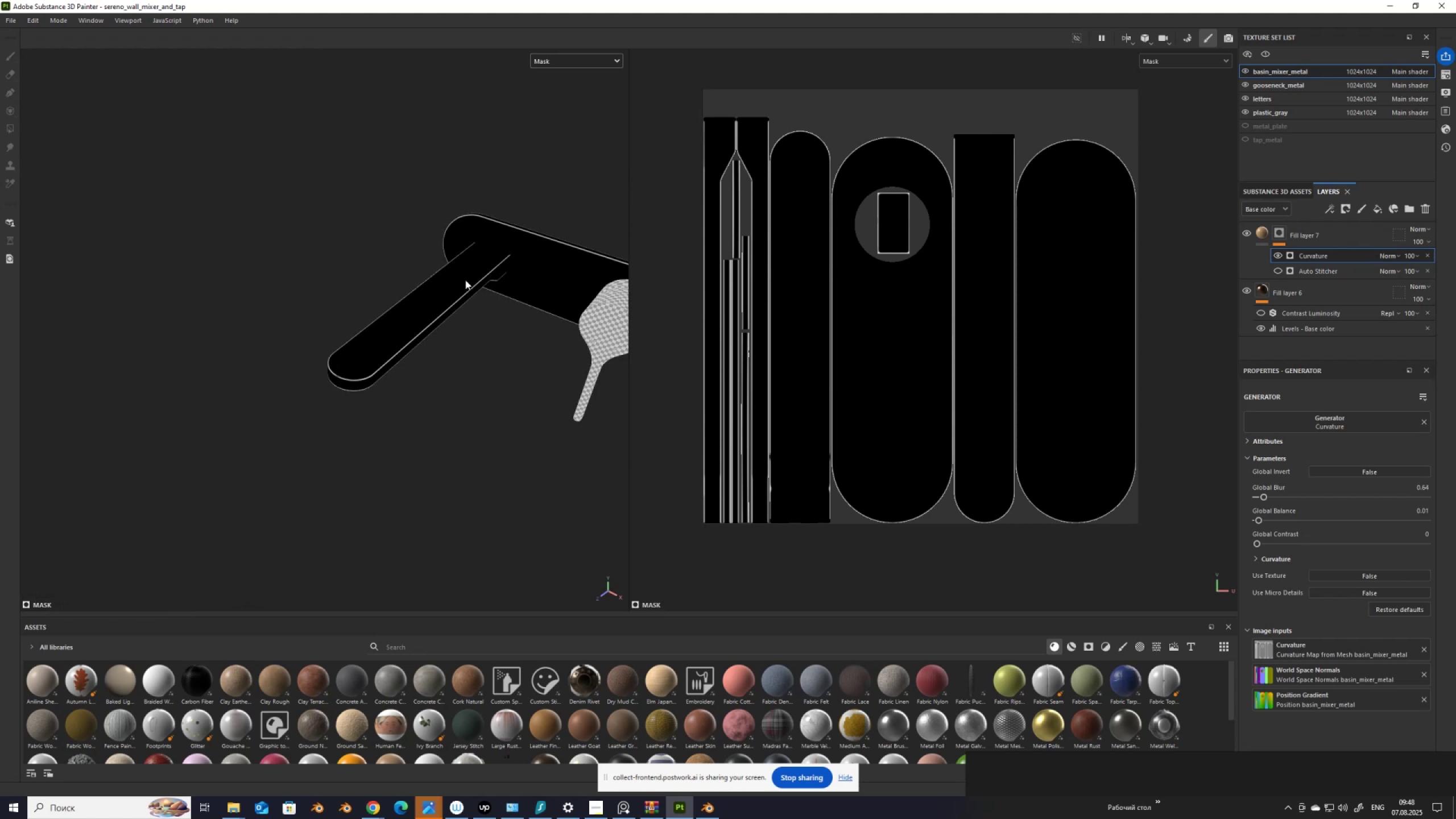 
hold_key(key=AltLeft, duration=1.5)
left_click_drag(start_coordinate=[498, 313], to_coordinate=[494, 292])
 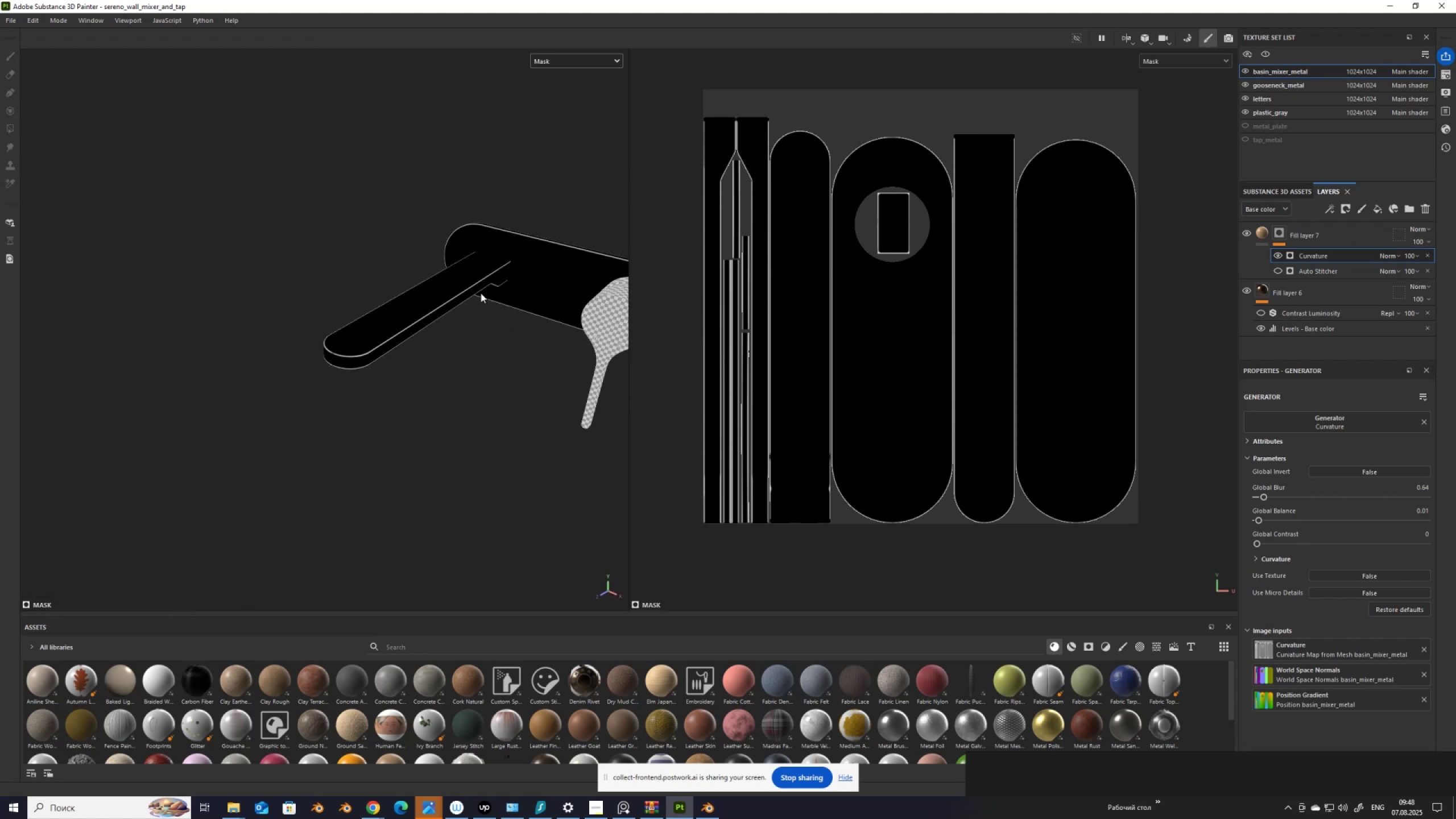 
hold_key(key=AltLeft, duration=1.46)
 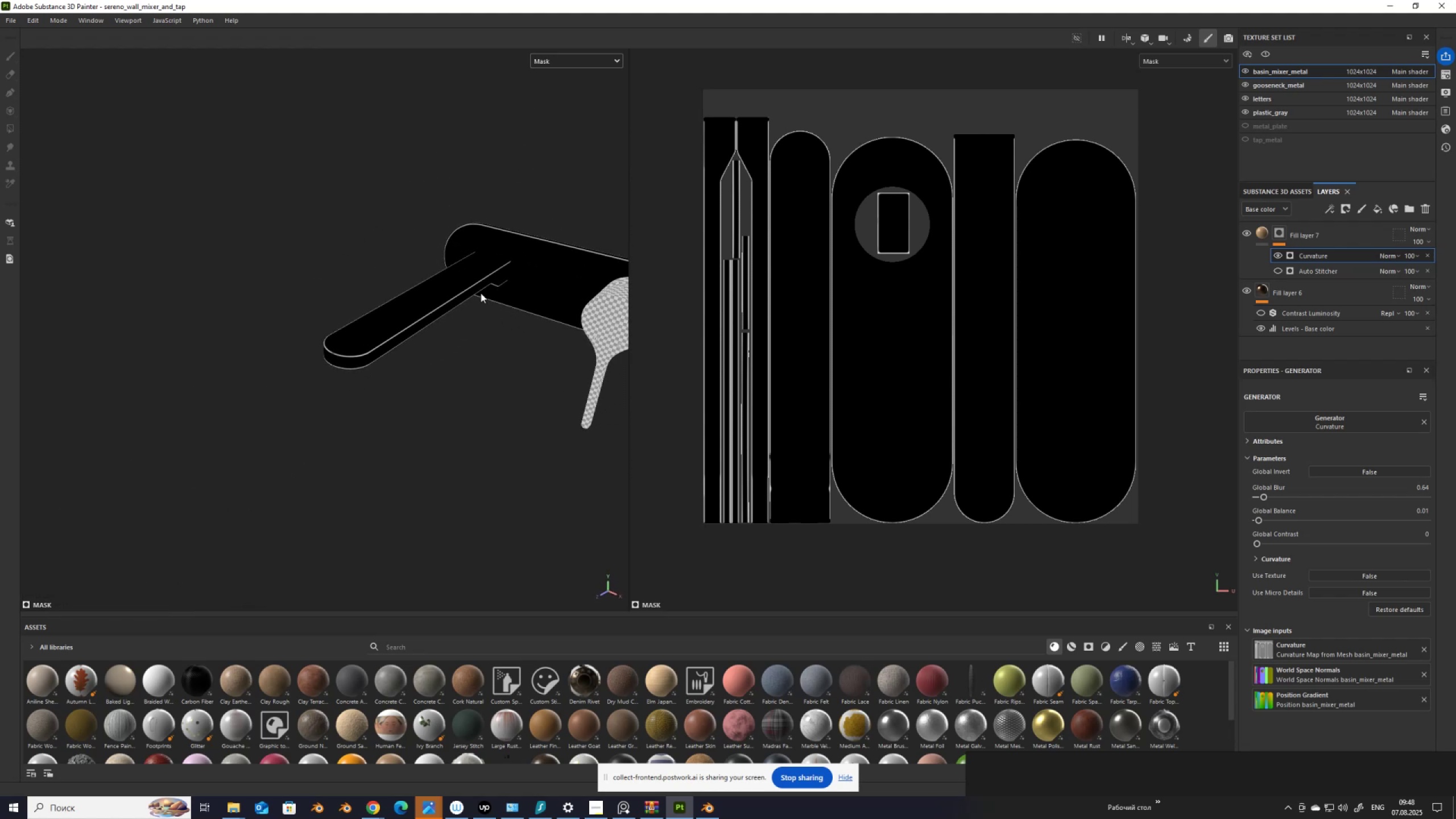 
key(M)
 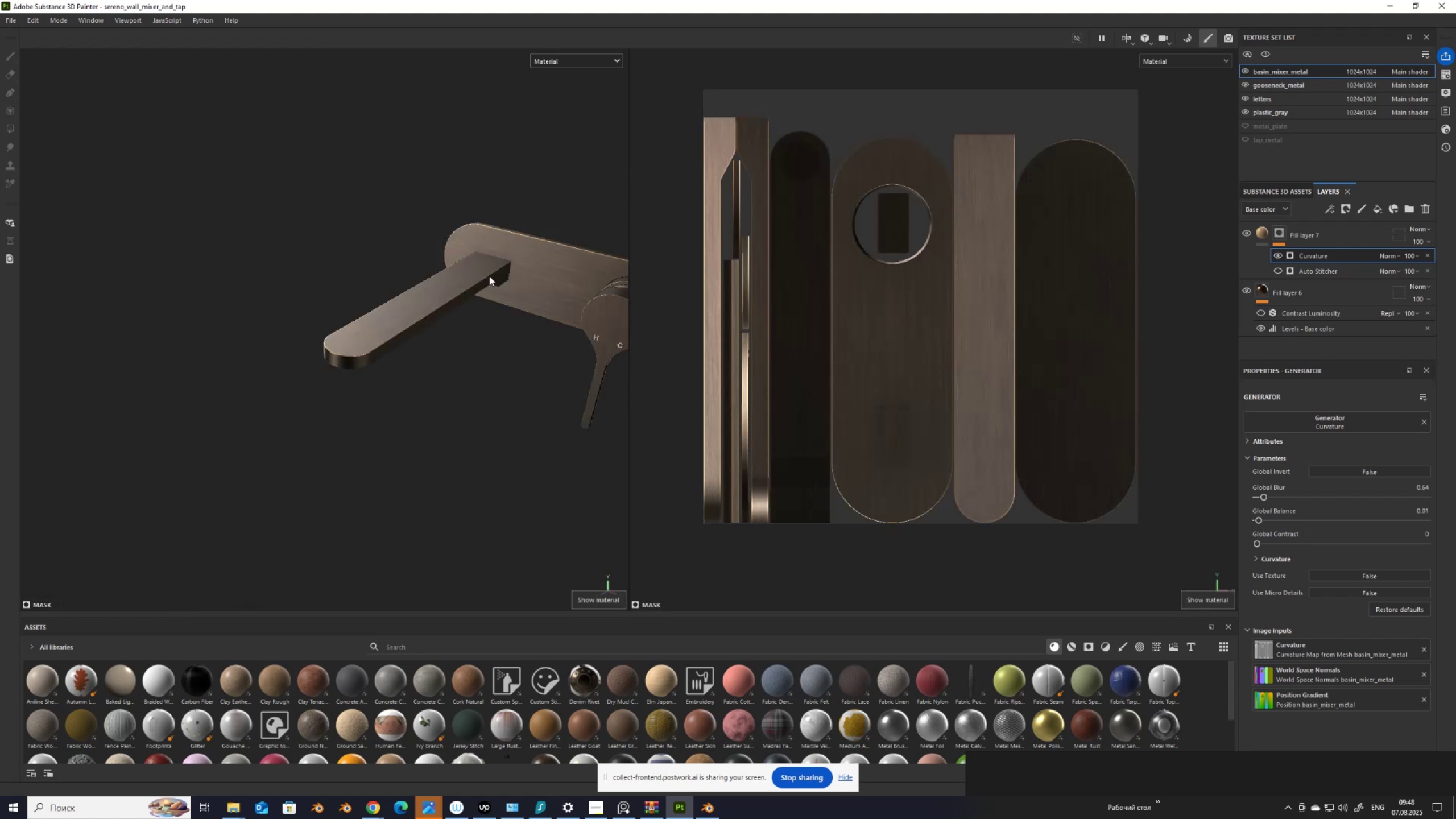 
scroll: coordinate [510, 247], scroll_direction: up, amount: 7.0
 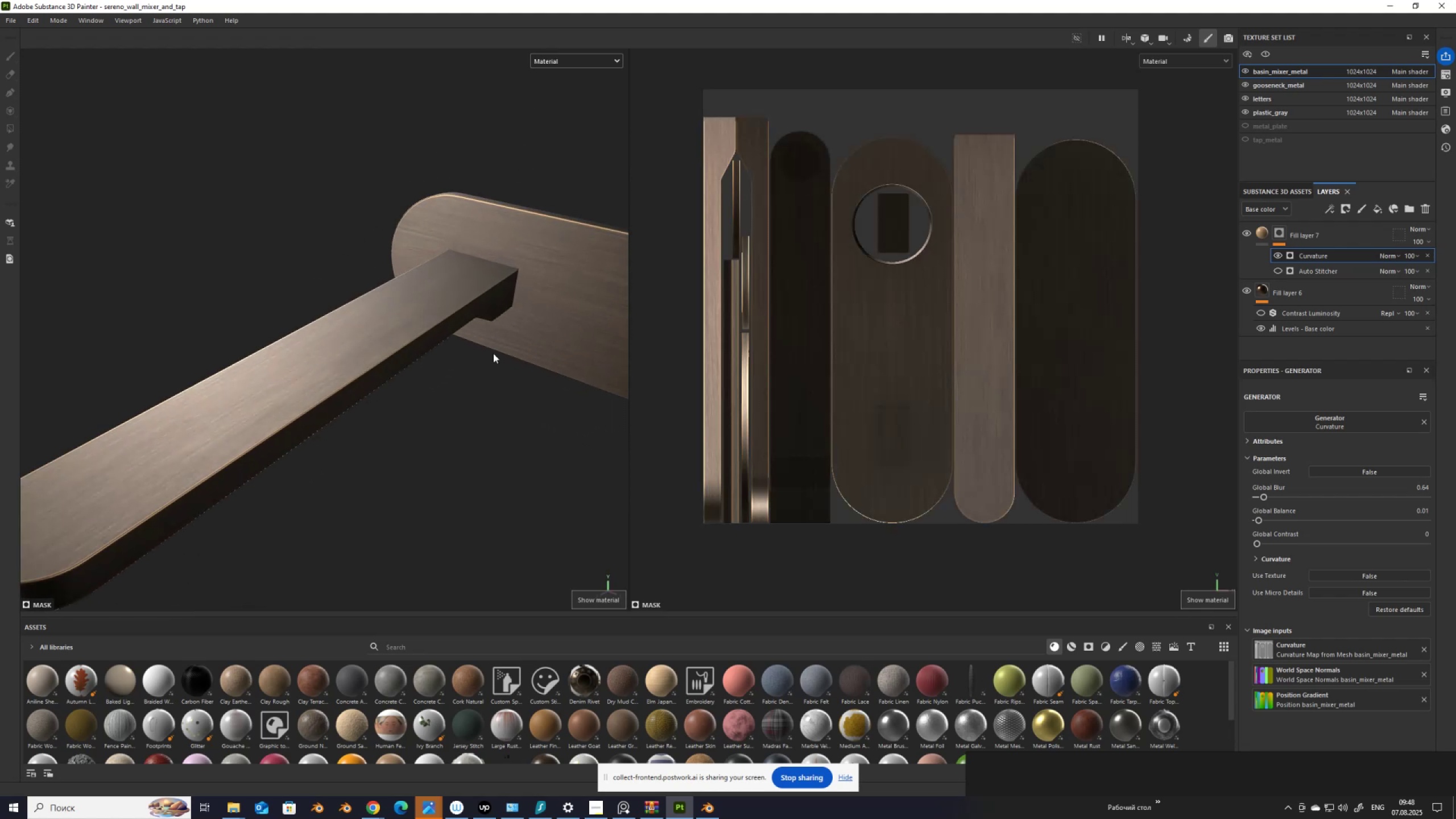 
key(Alt+AltLeft)
 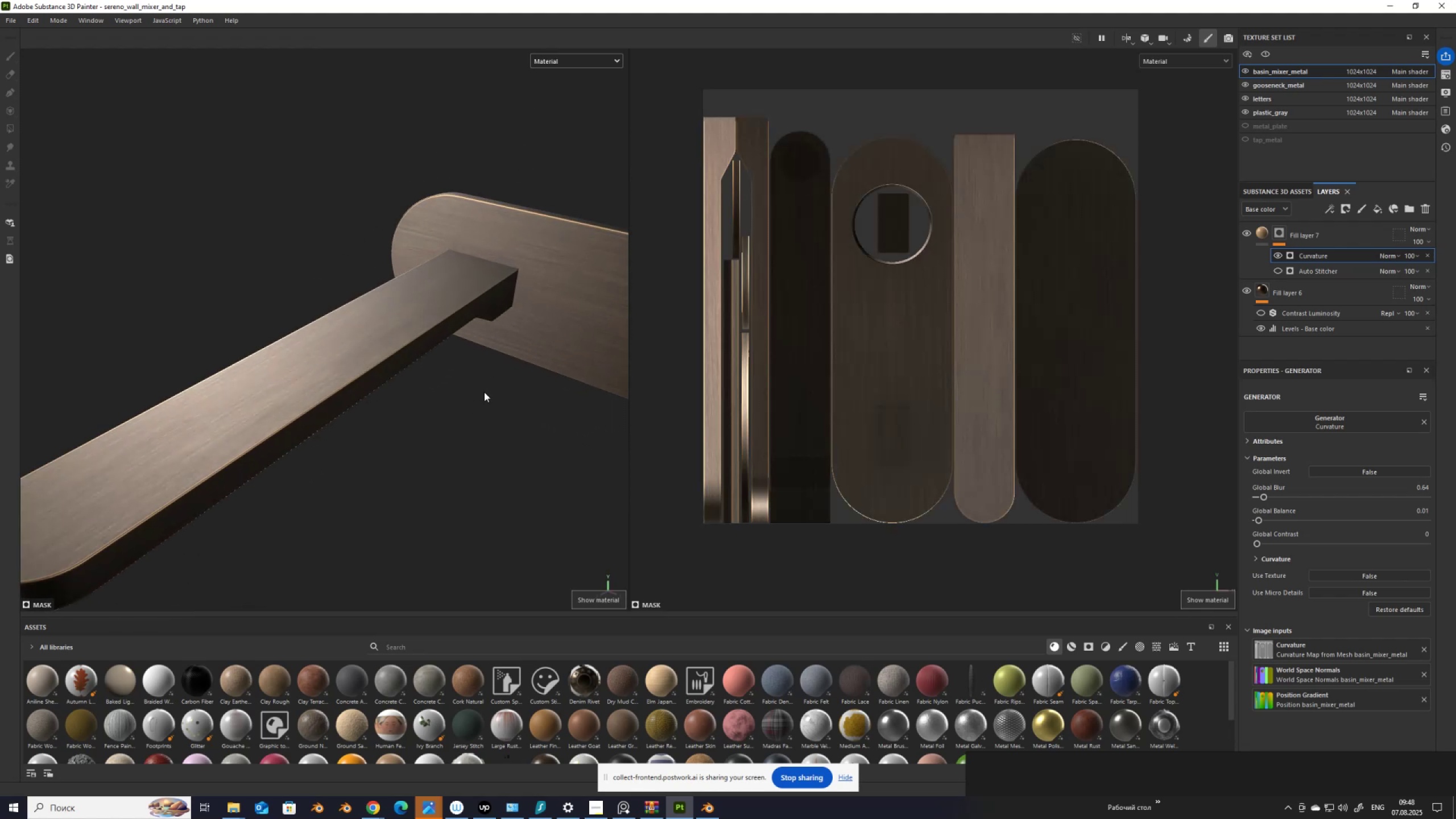 
hold_key(key=ShiftLeft, duration=1.53)
 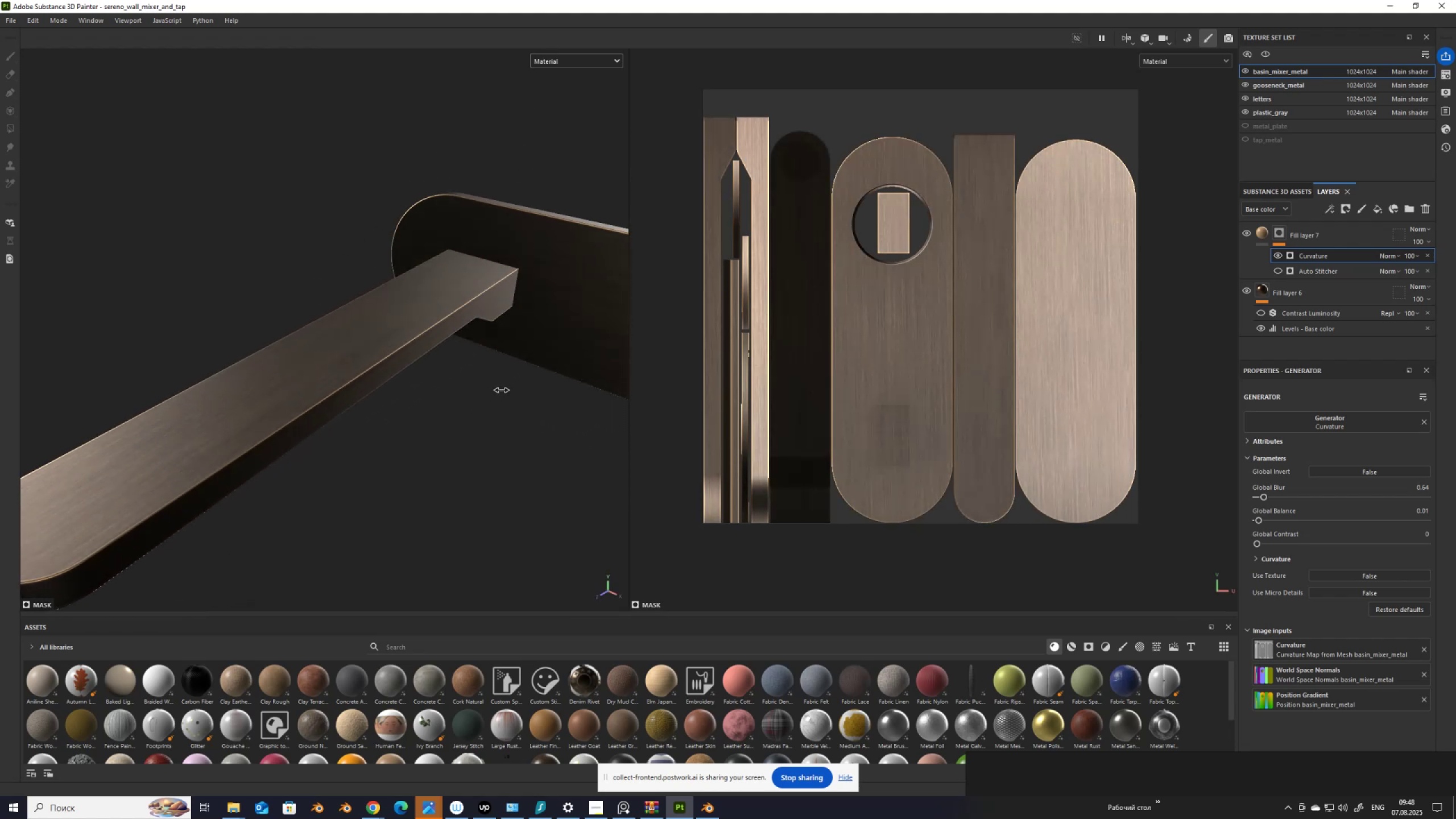 
key(Shift+ShiftLeft)
 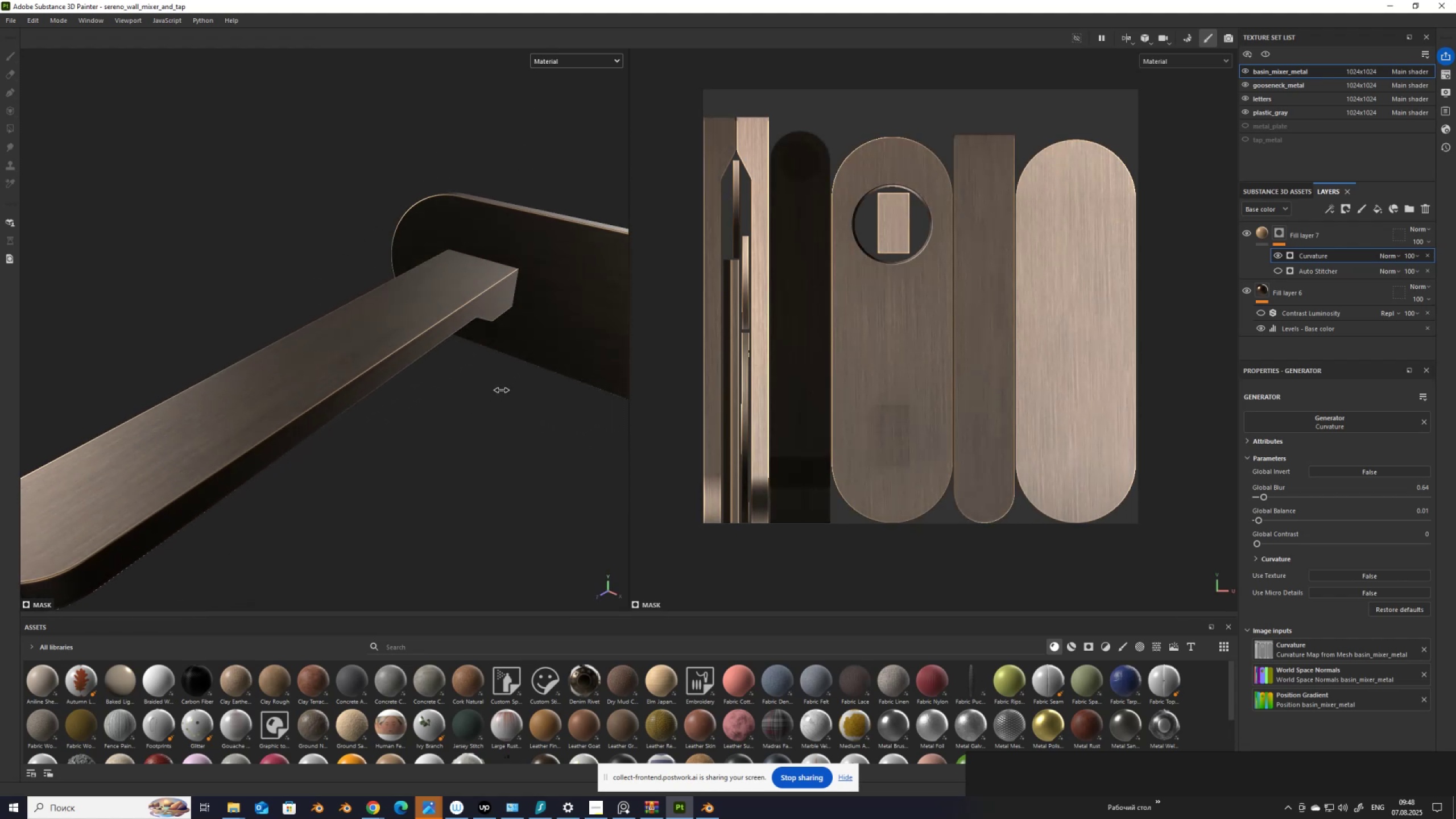 
key(Shift+ShiftLeft)
 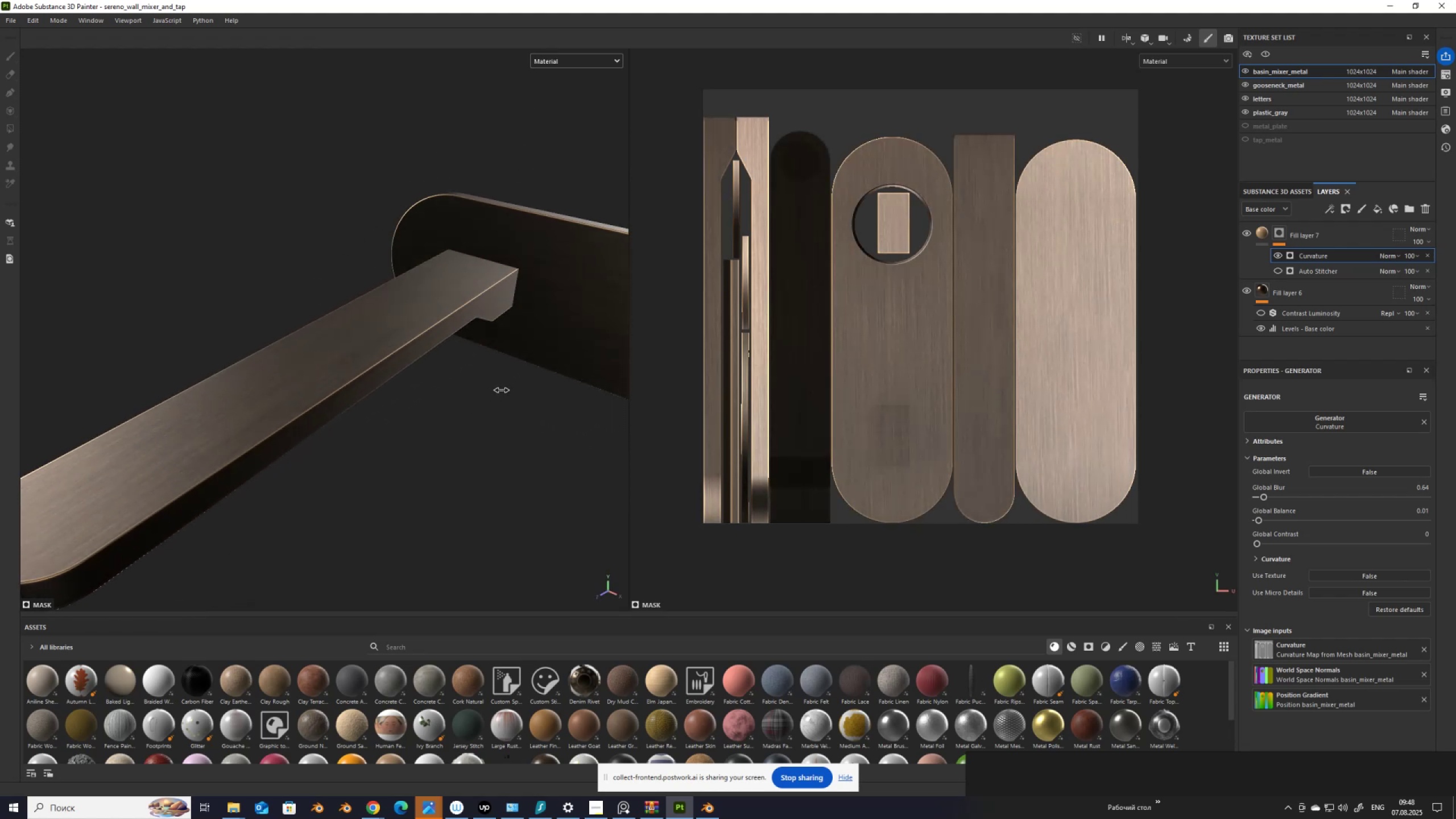 
key(Shift+ShiftLeft)
 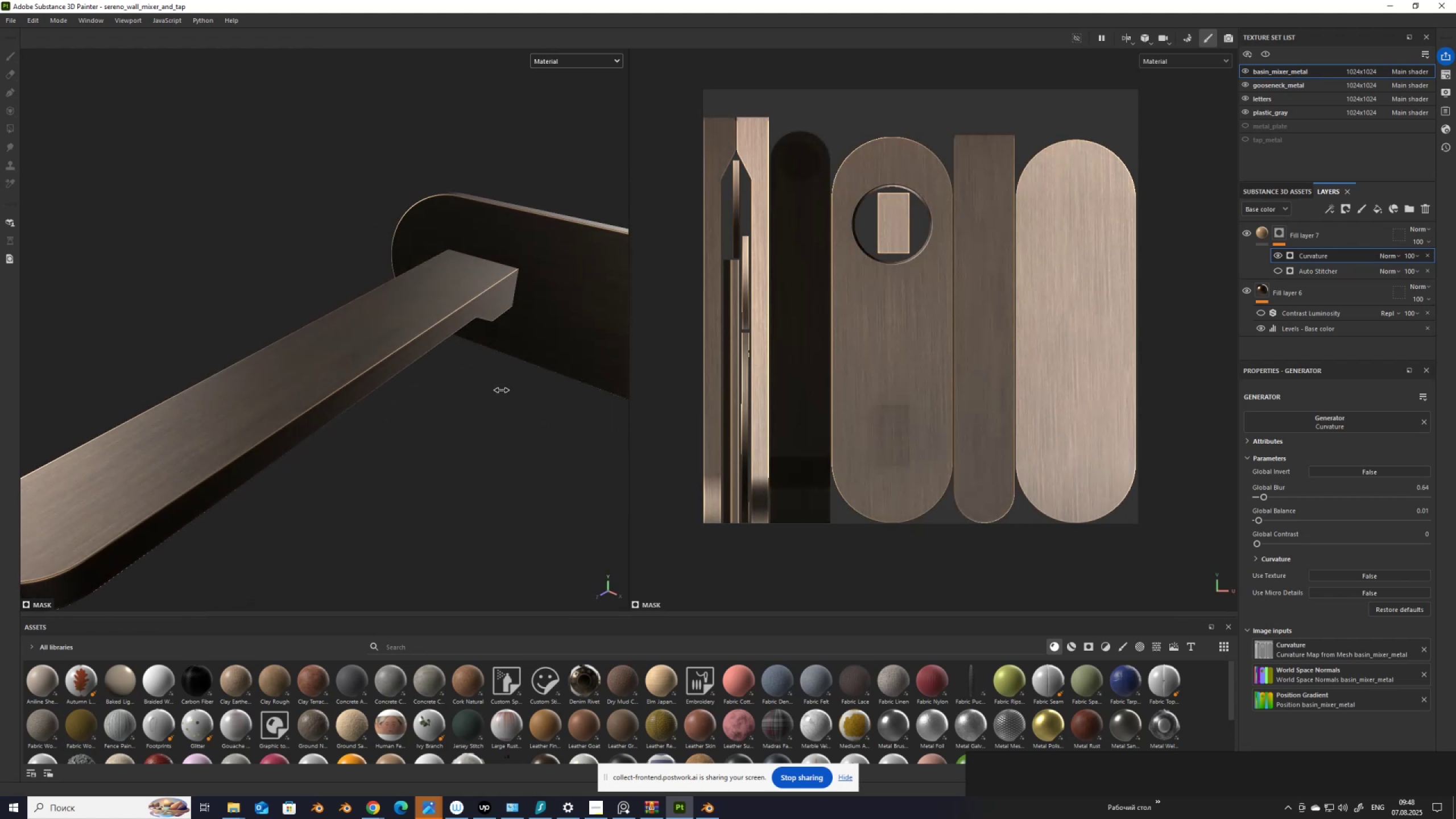 
key(Shift+ShiftLeft)
 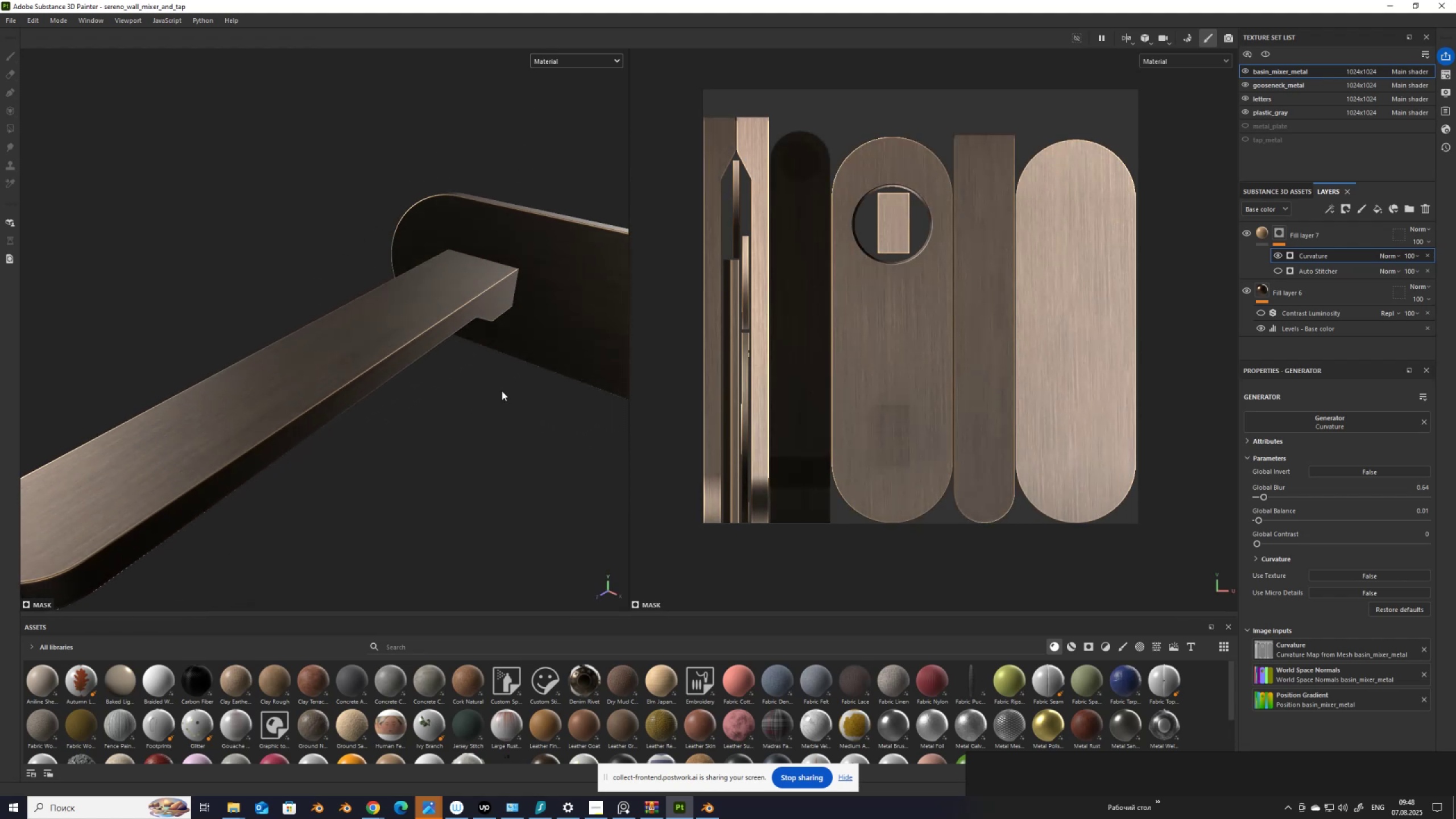 
key(Shift+ShiftLeft)
 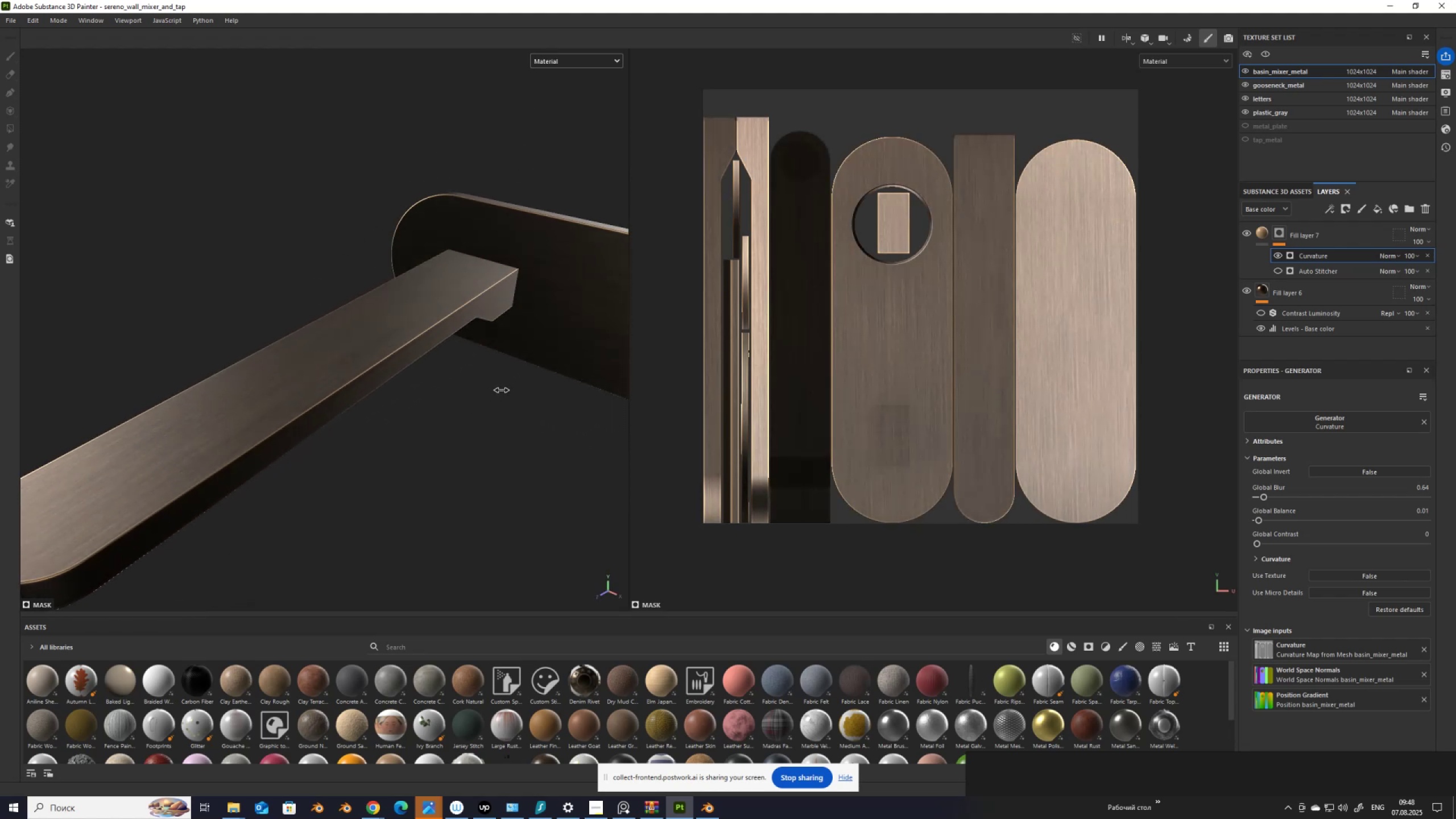 
key(Shift+ShiftLeft)
 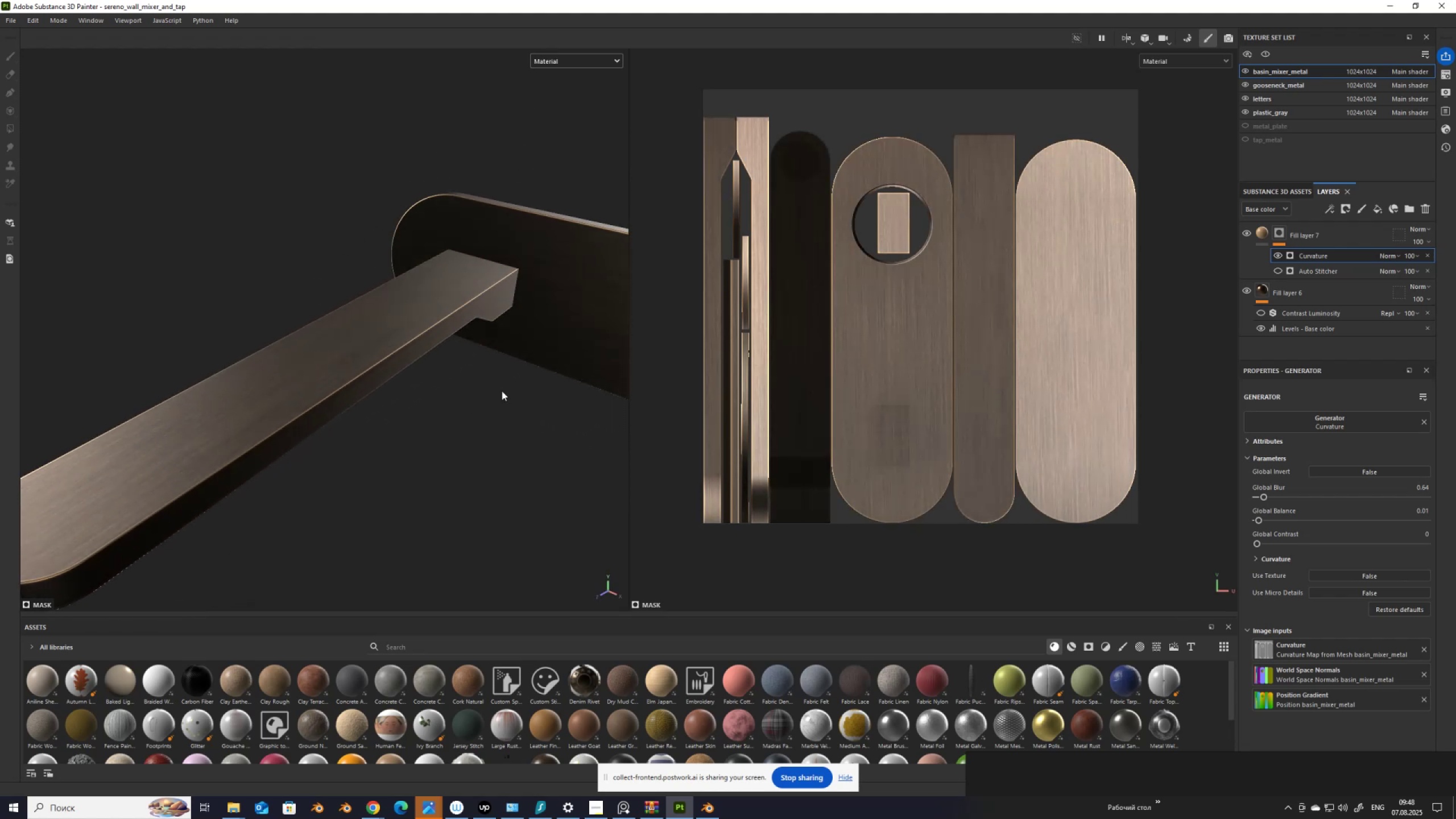 
key(Shift+ShiftLeft)
 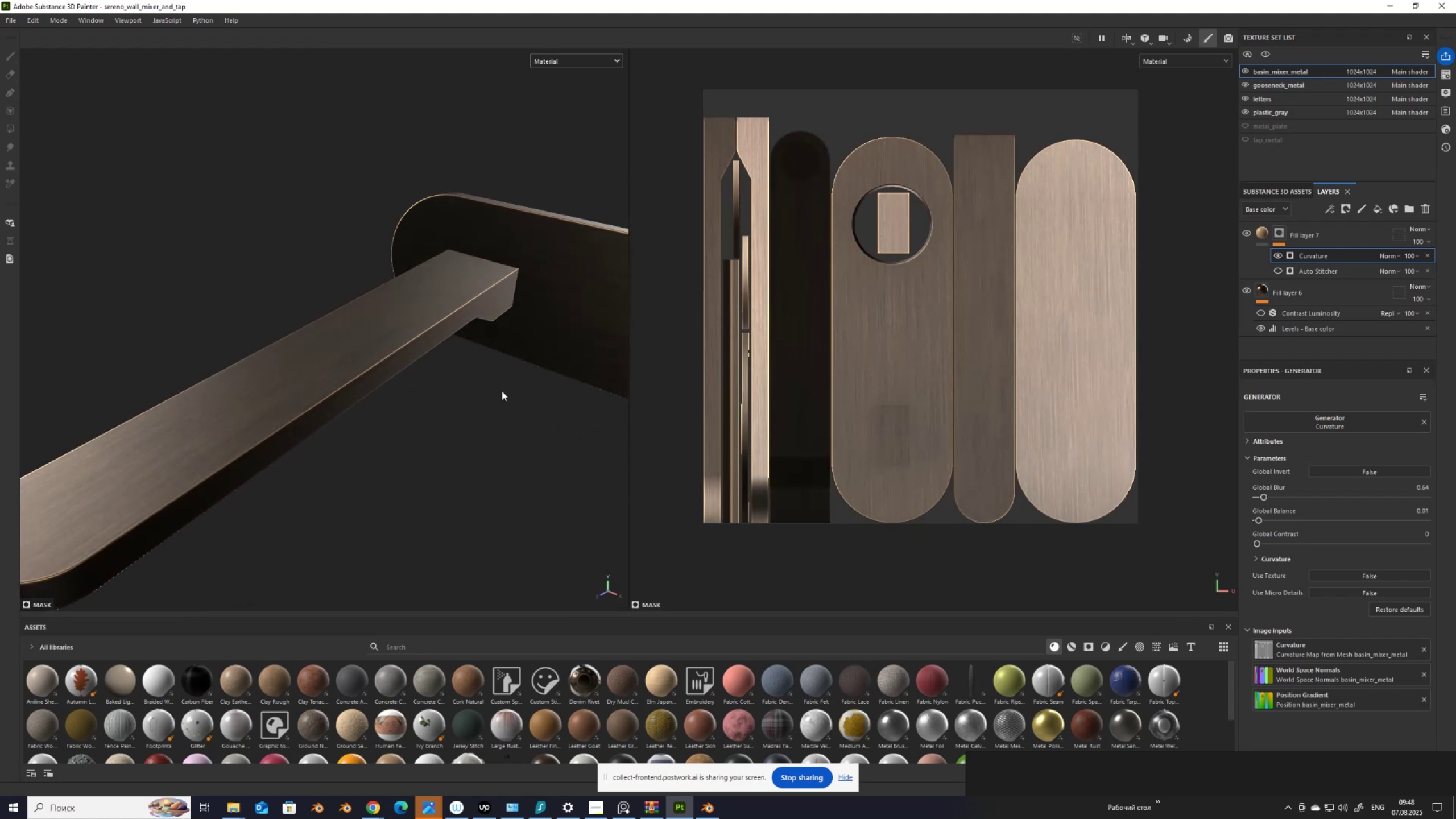 
key(Shift+ShiftLeft)
 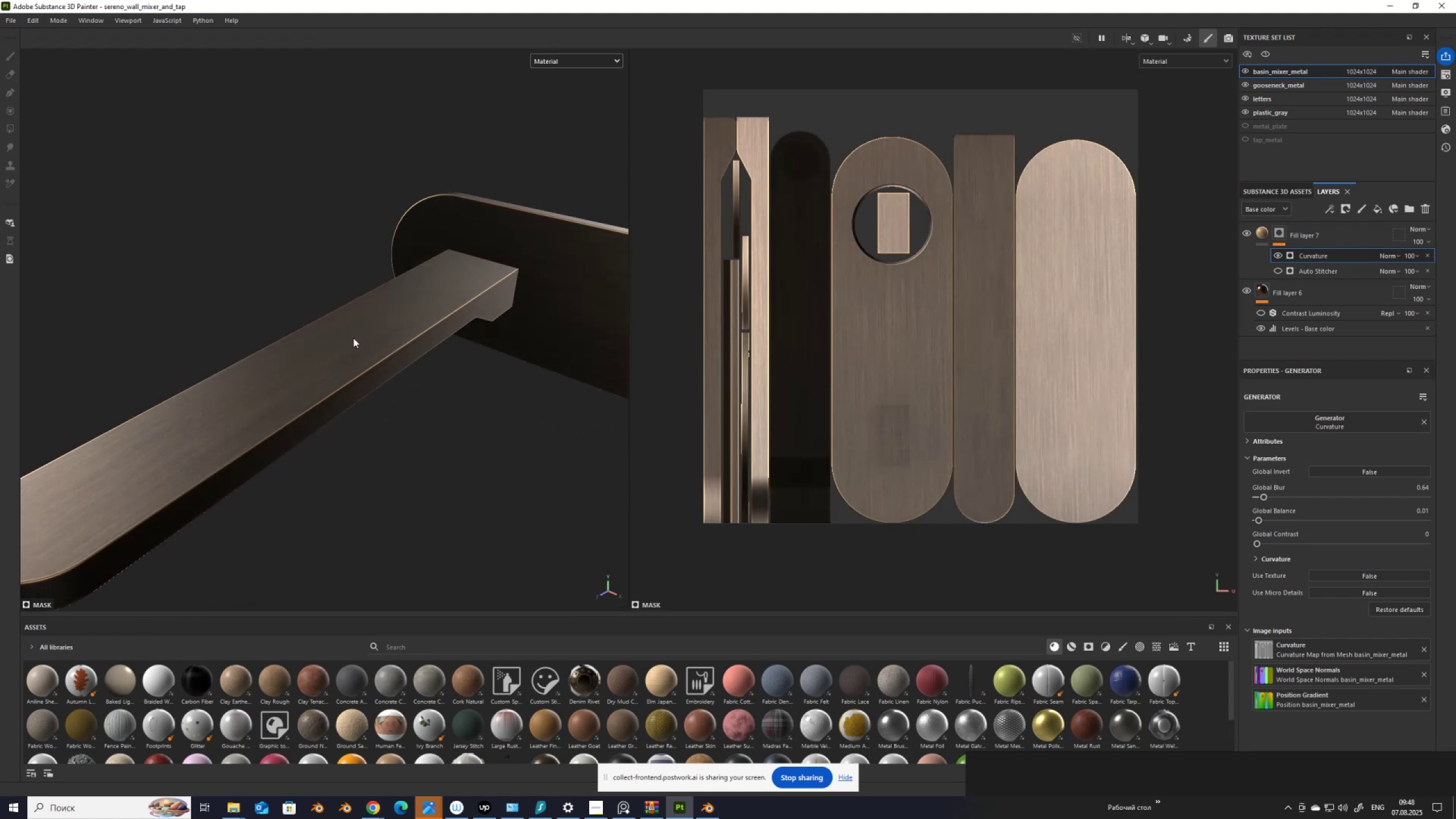 
scroll: coordinate [419, 308], scroll_direction: down, amount: 7.0
 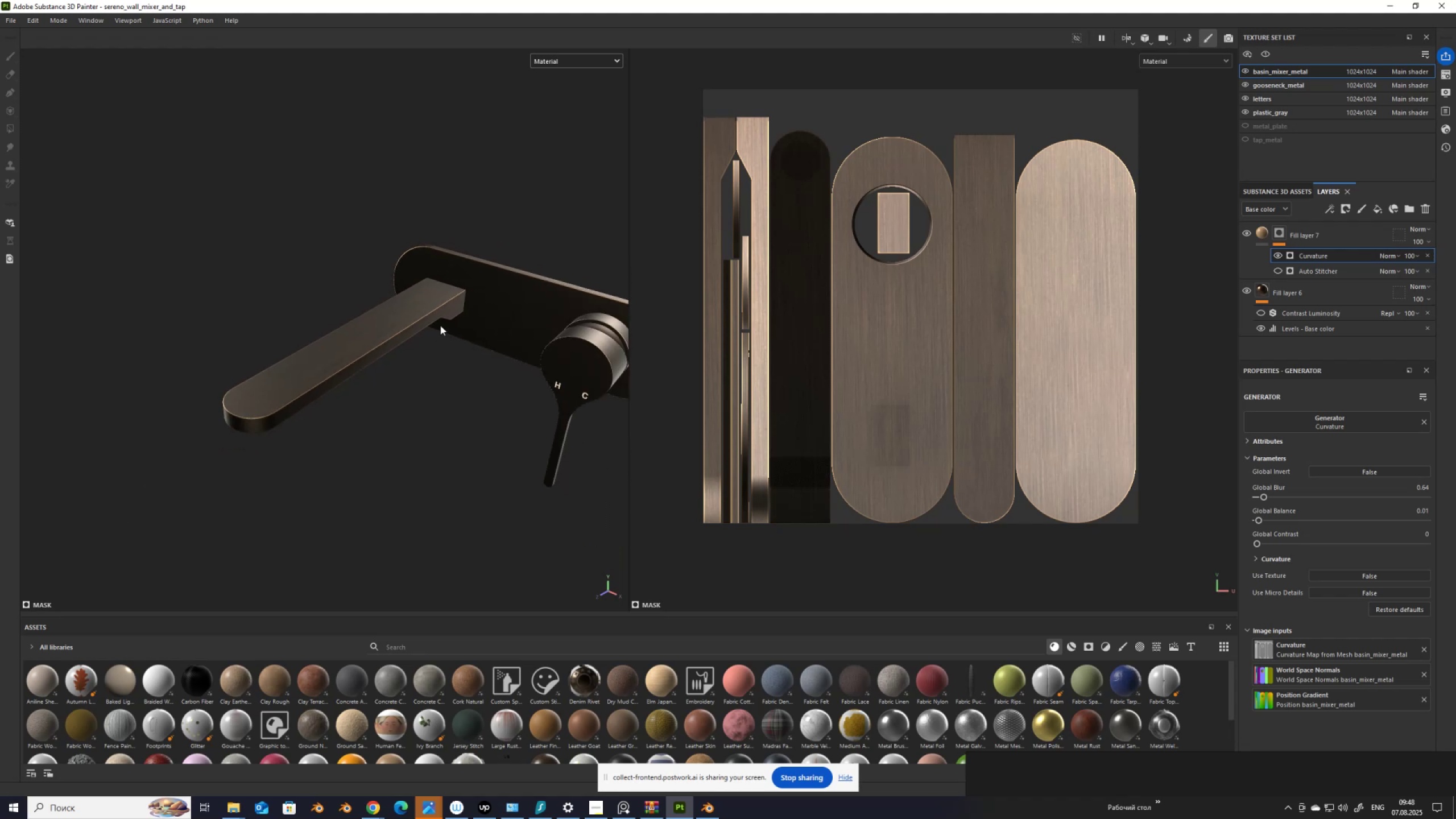 
hold_key(key=AltLeft, duration=1.53)
left_click_drag(start_coordinate=[474, 347], to_coordinate=[527, 327])
 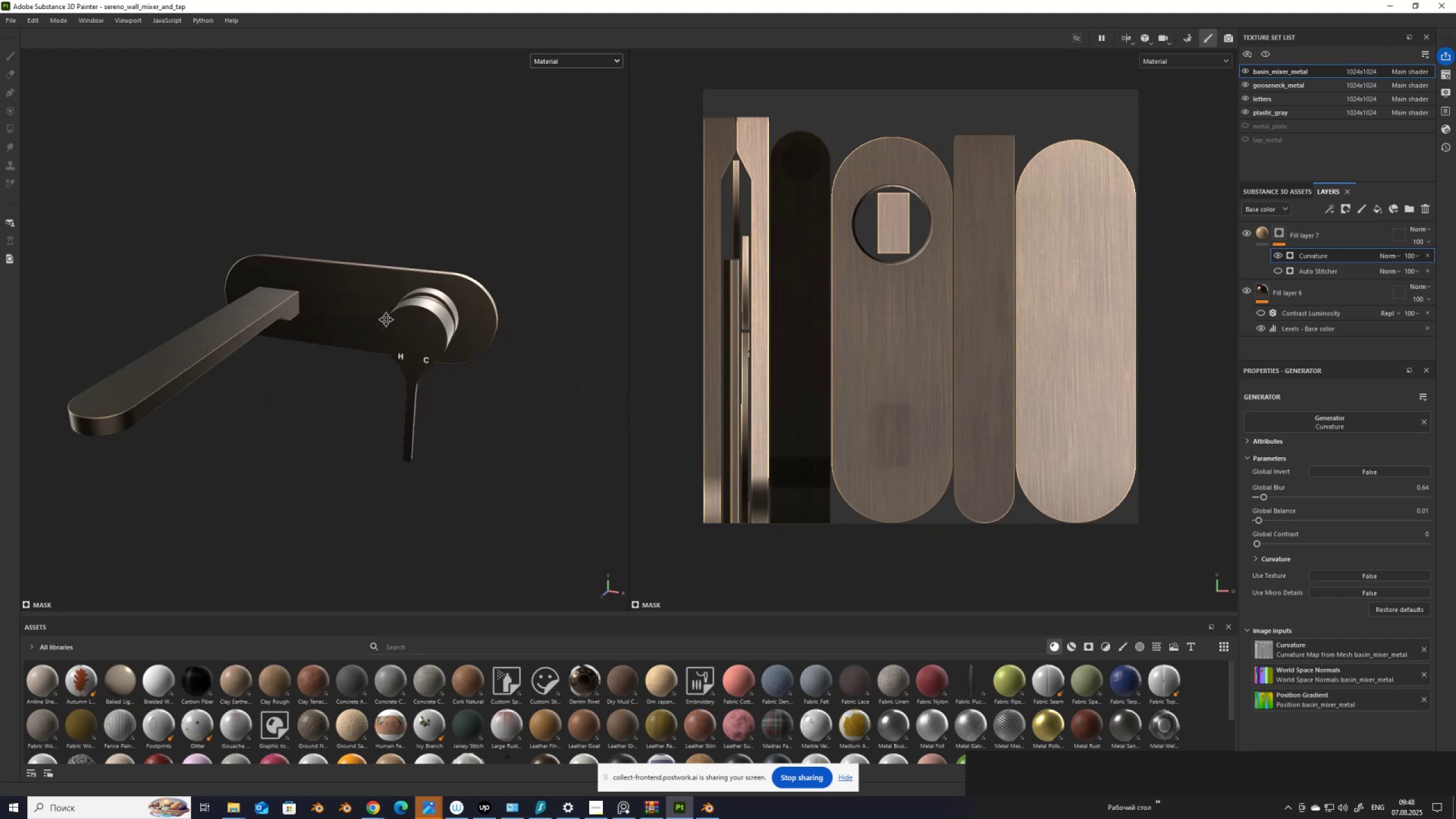 
hold_key(key=AltLeft, duration=1.52)
 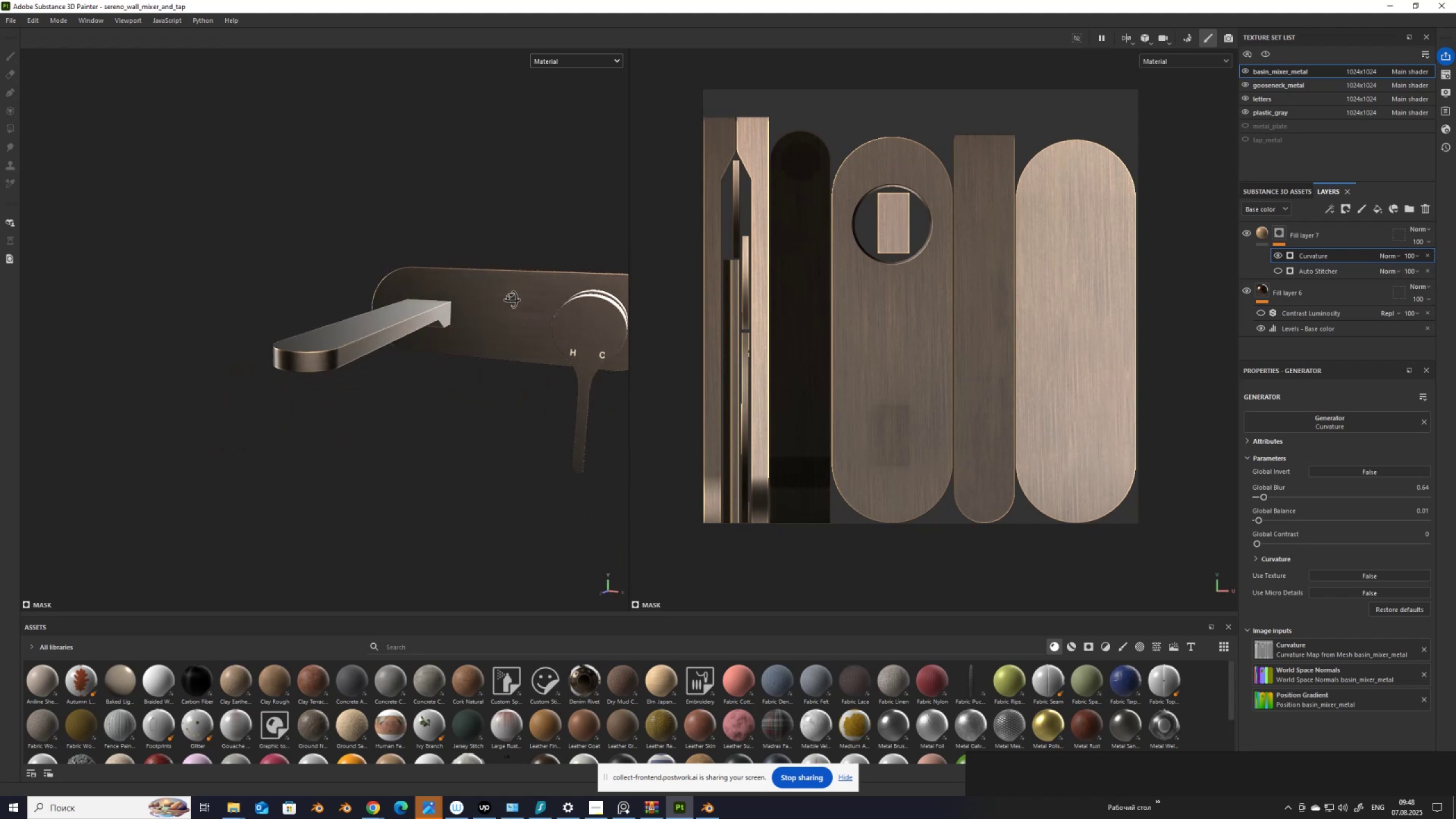 
hold_key(key=AltLeft, duration=1.52)
 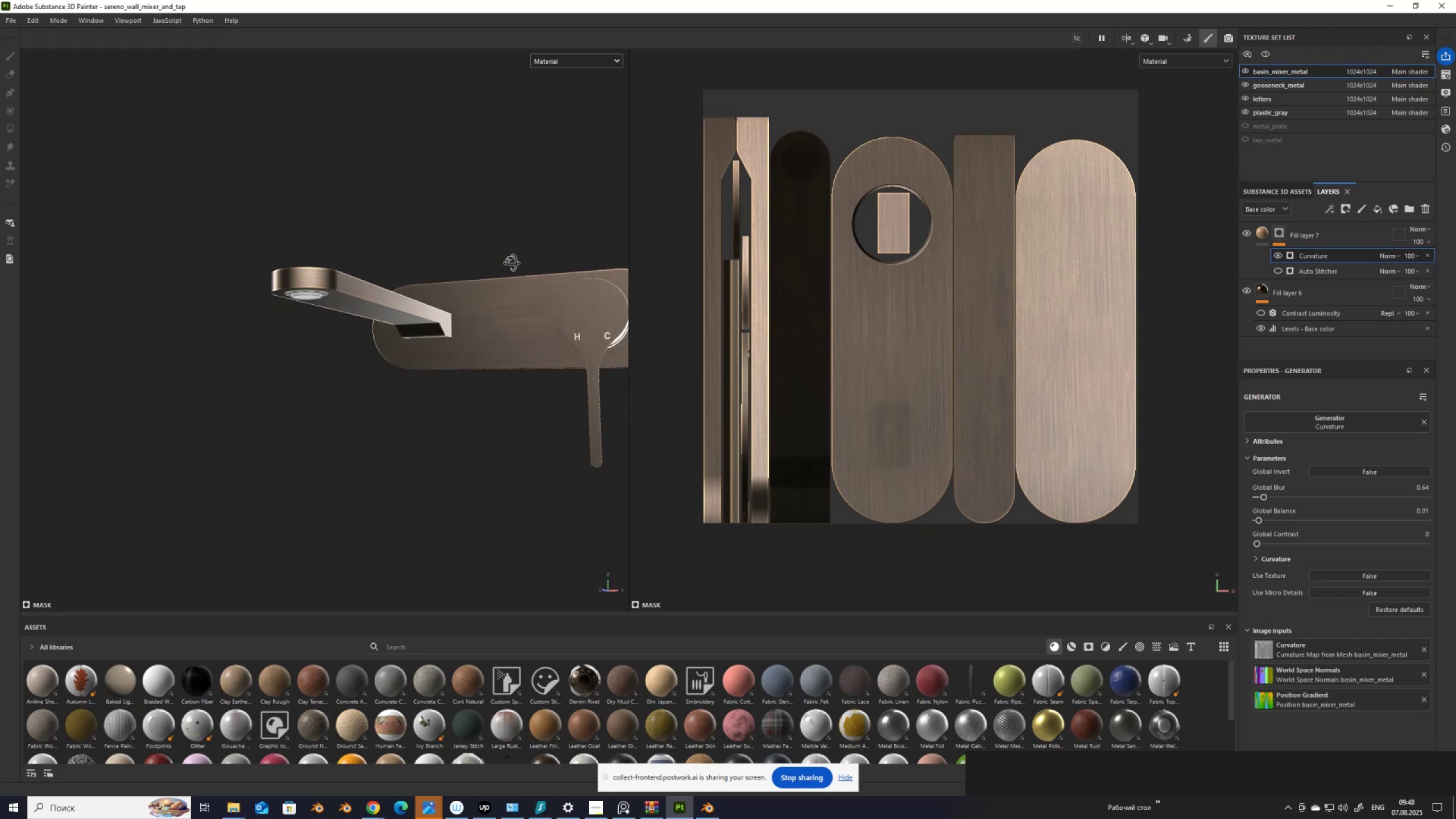 
hold_key(key=AltLeft, duration=1.51)
 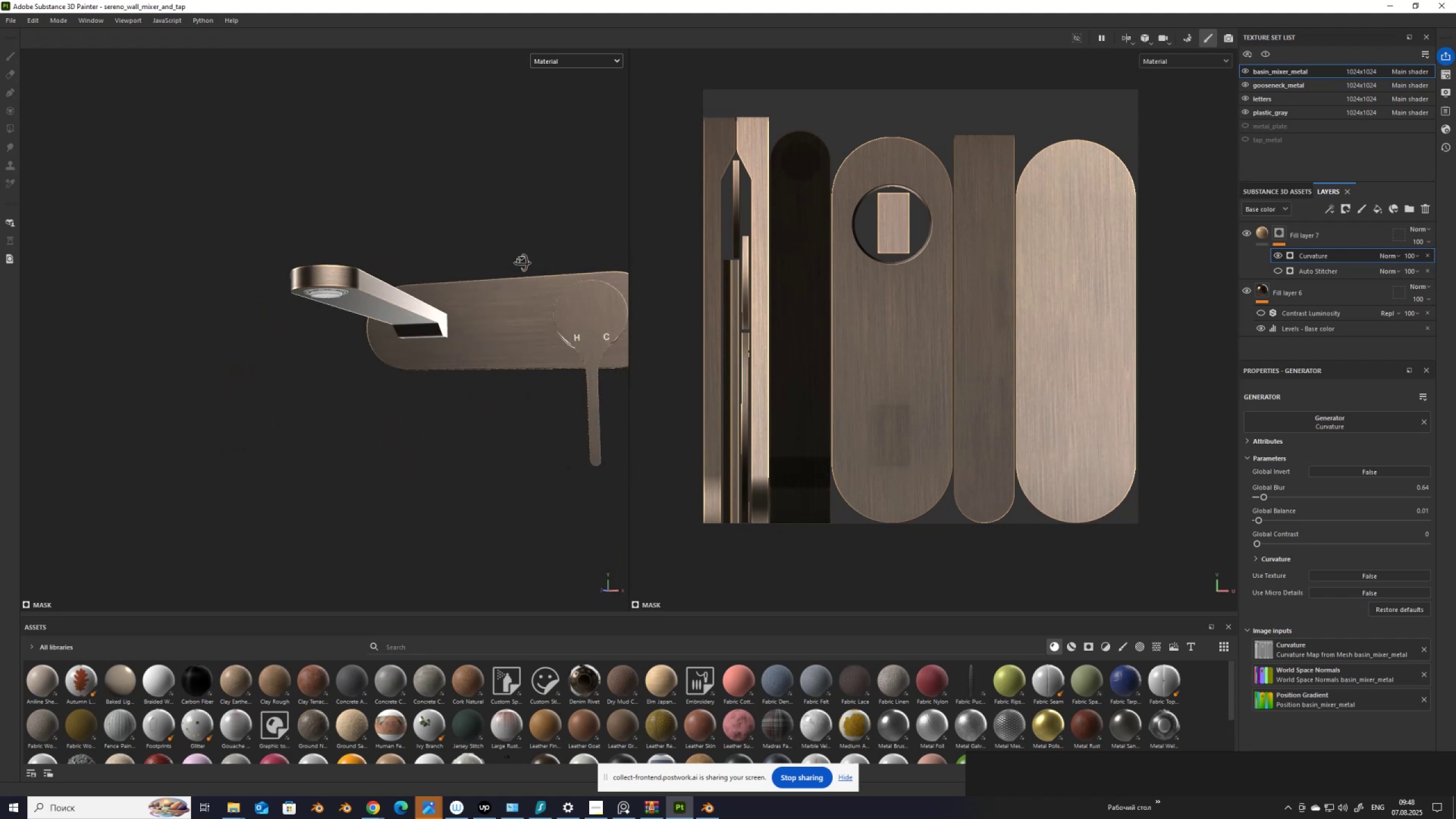 
hold_key(key=AltLeft, duration=1.52)
 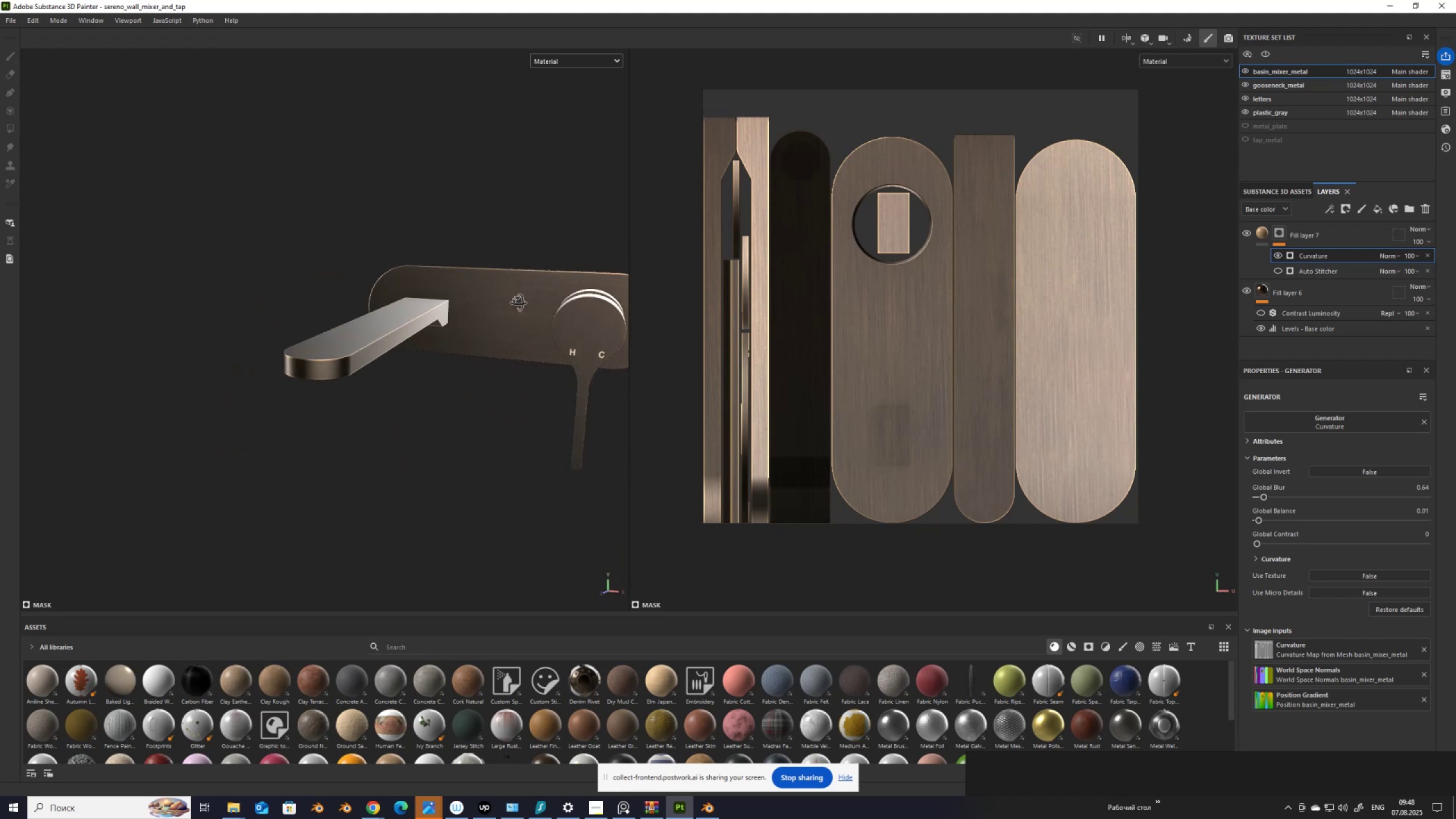 
hold_key(key=AltLeft, duration=1.51)
 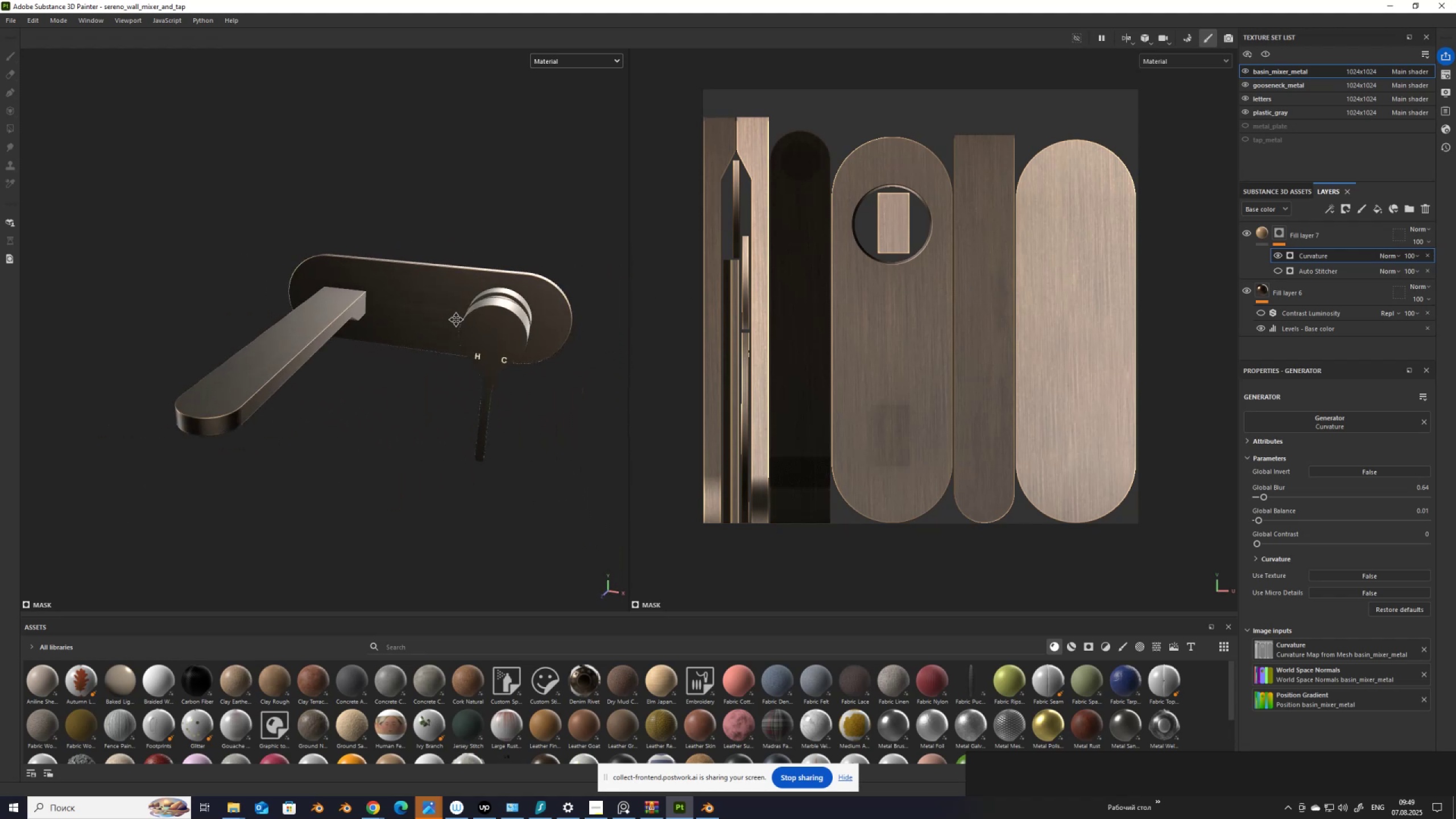 
hold_key(key=AltLeft, duration=0.84)
 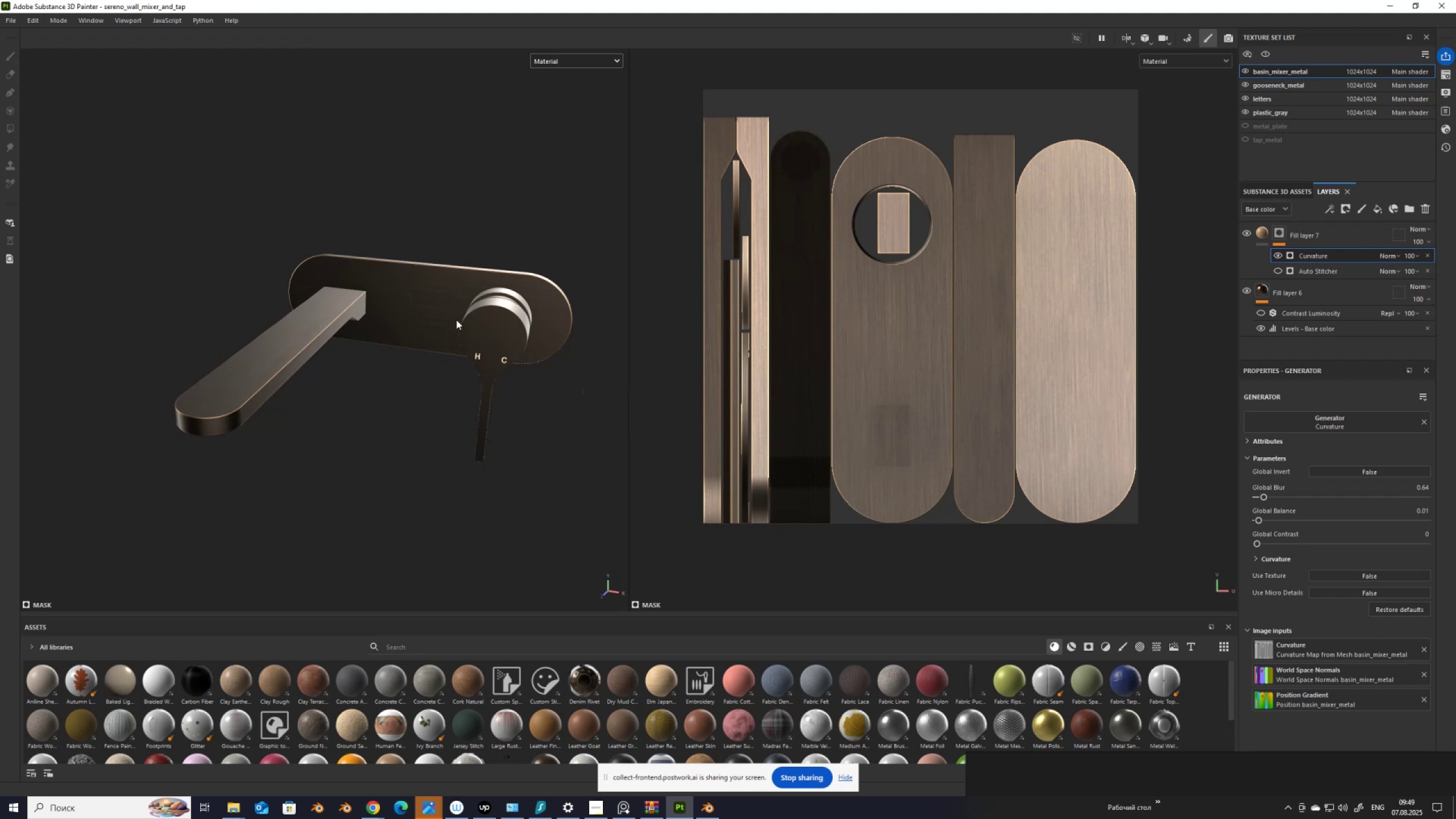 
scroll: coordinate [456, 320], scroll_direction: up, amount: 4.0
 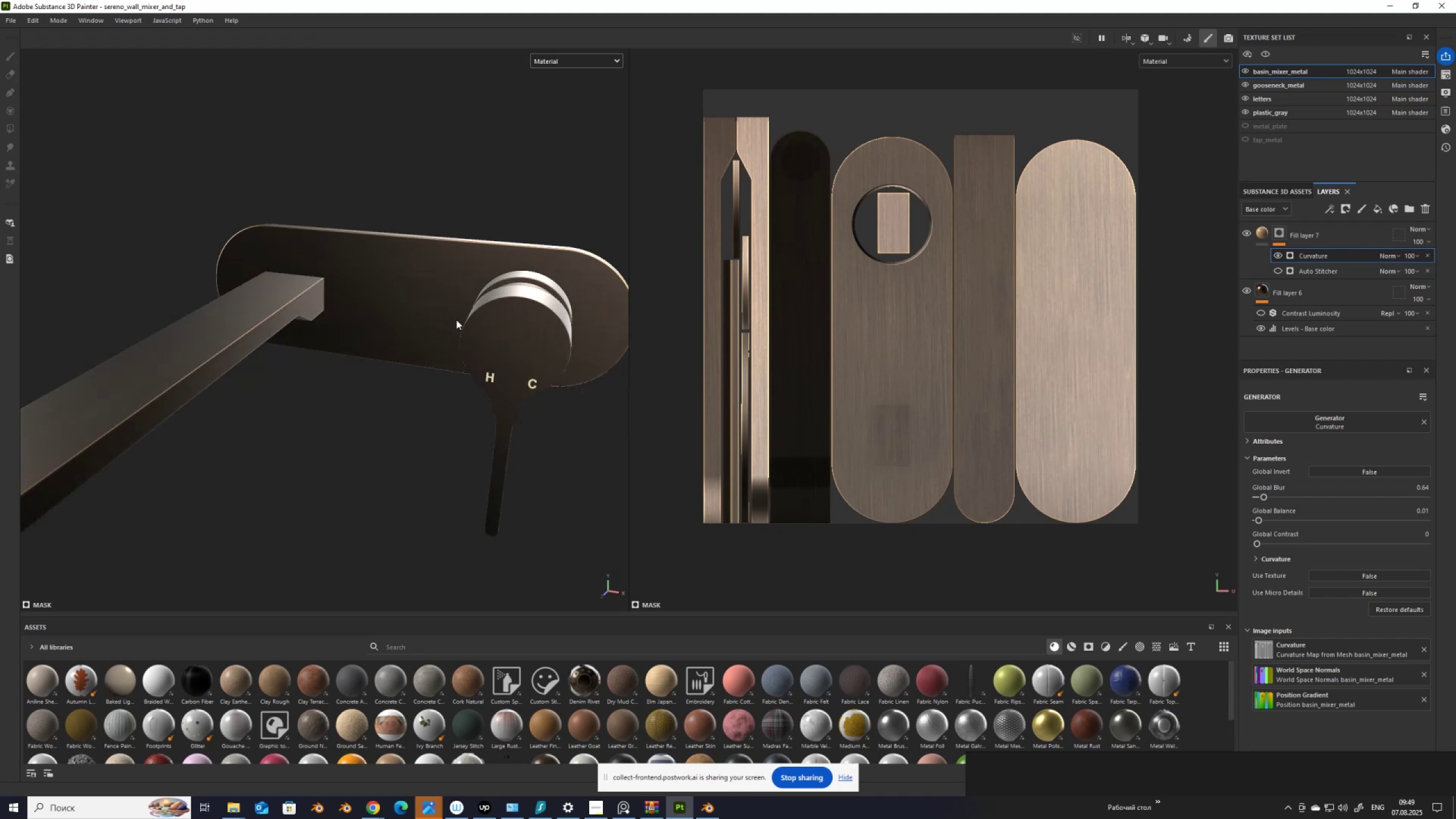 
scroll: coordinate [456, 320], scroll_direction: none, amount: 0.0
 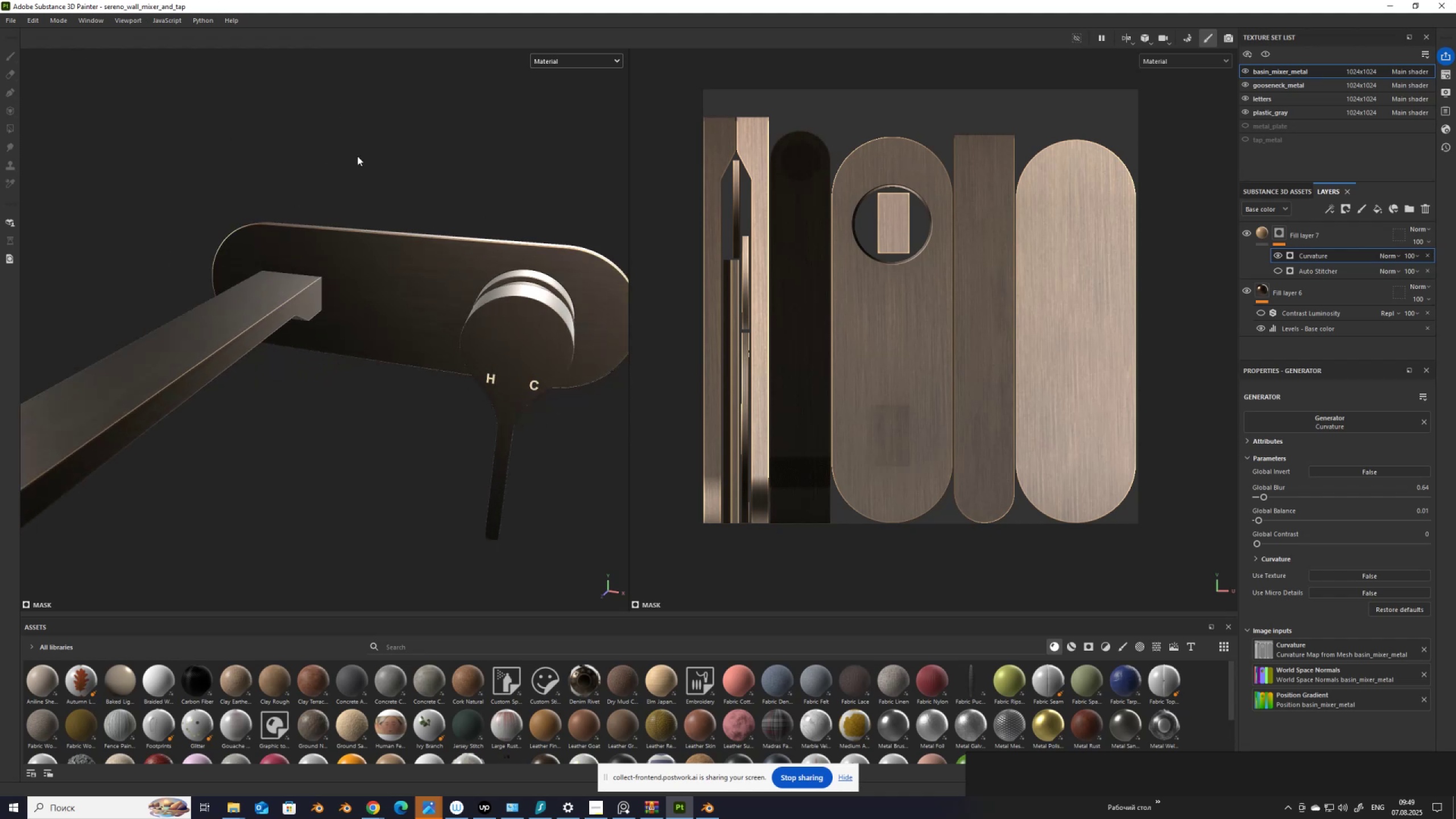 
key(Control+Shift+E)
 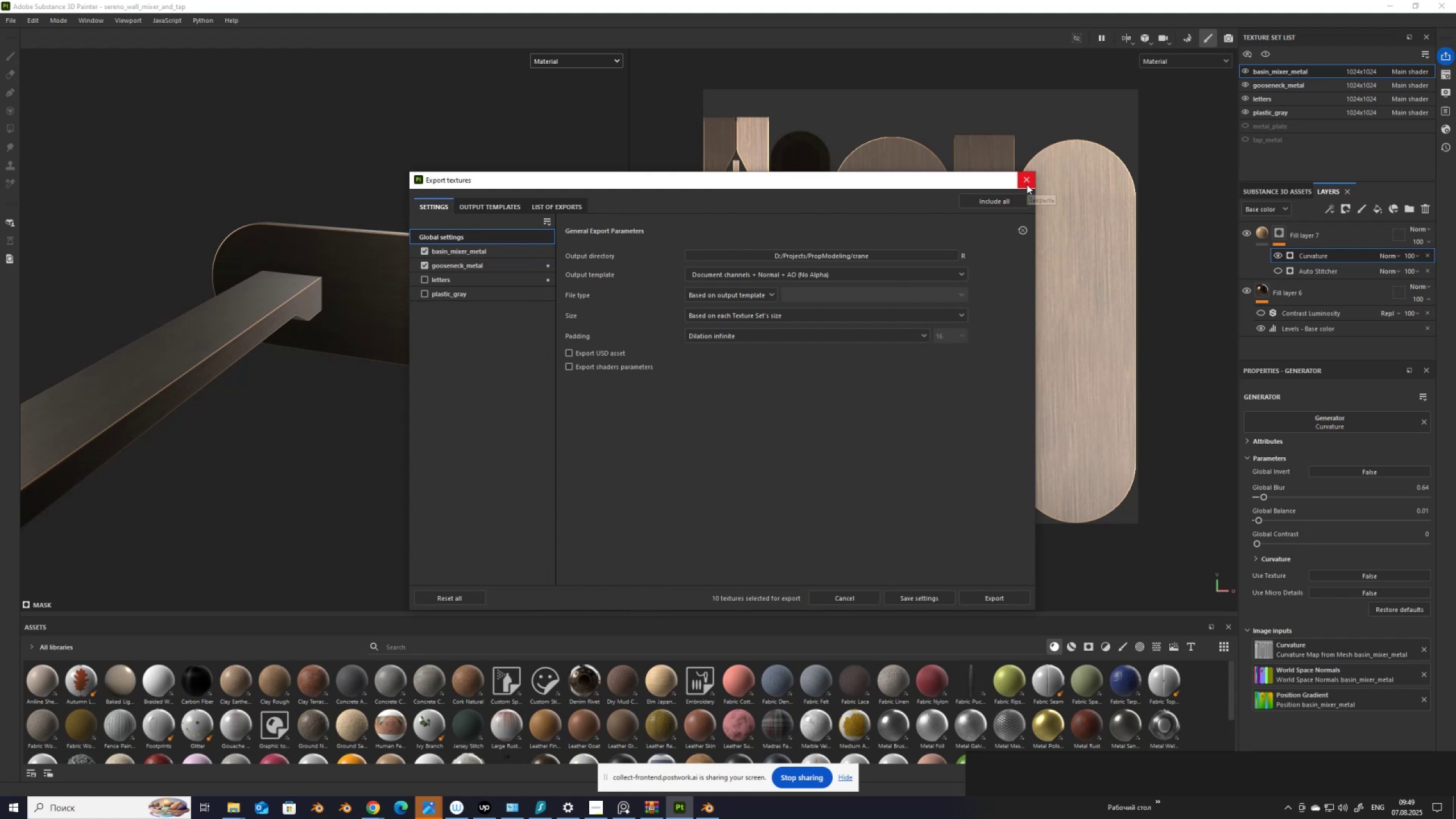 
wait(5.52)
 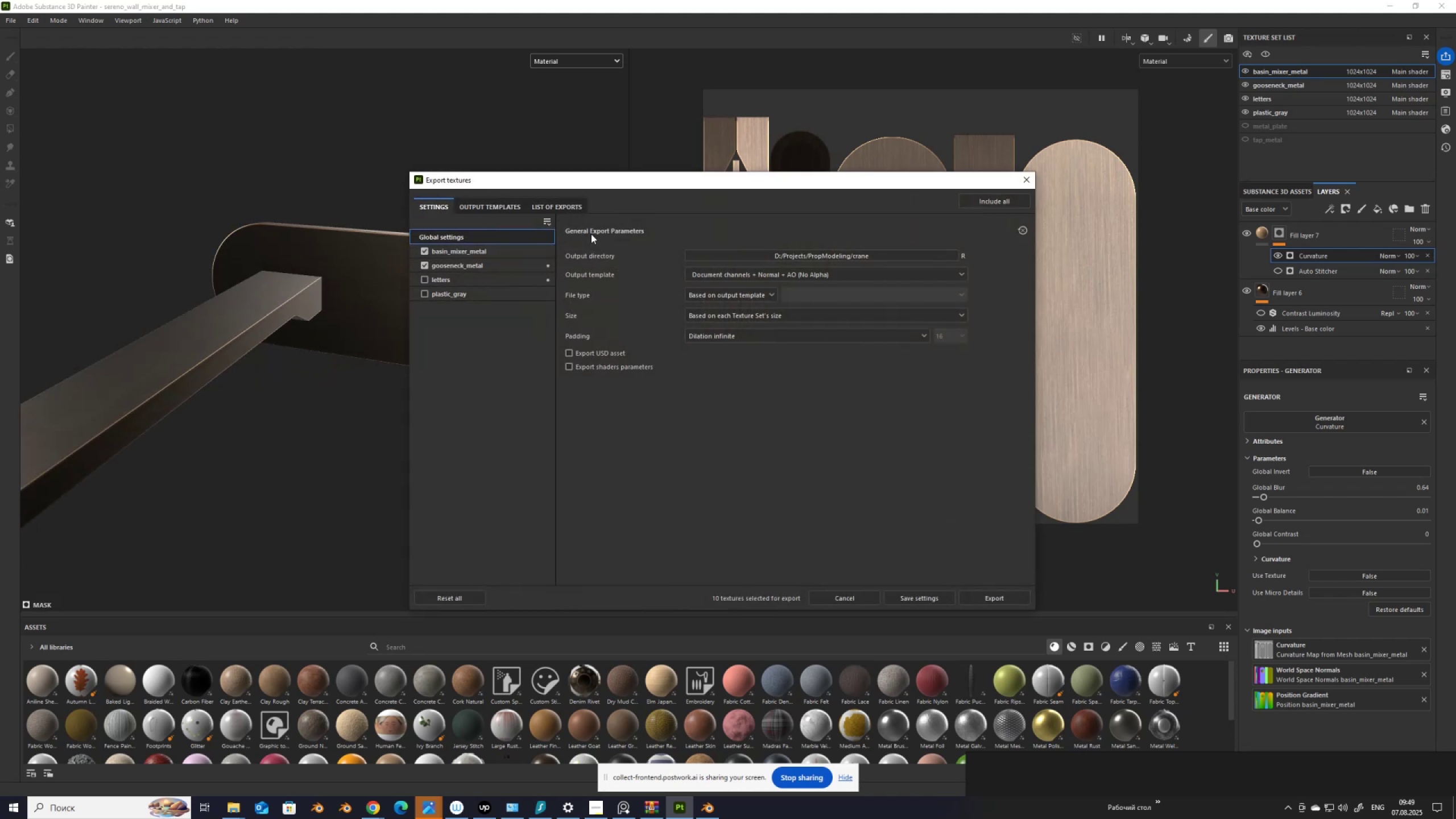 
left_click([1027, 184])
 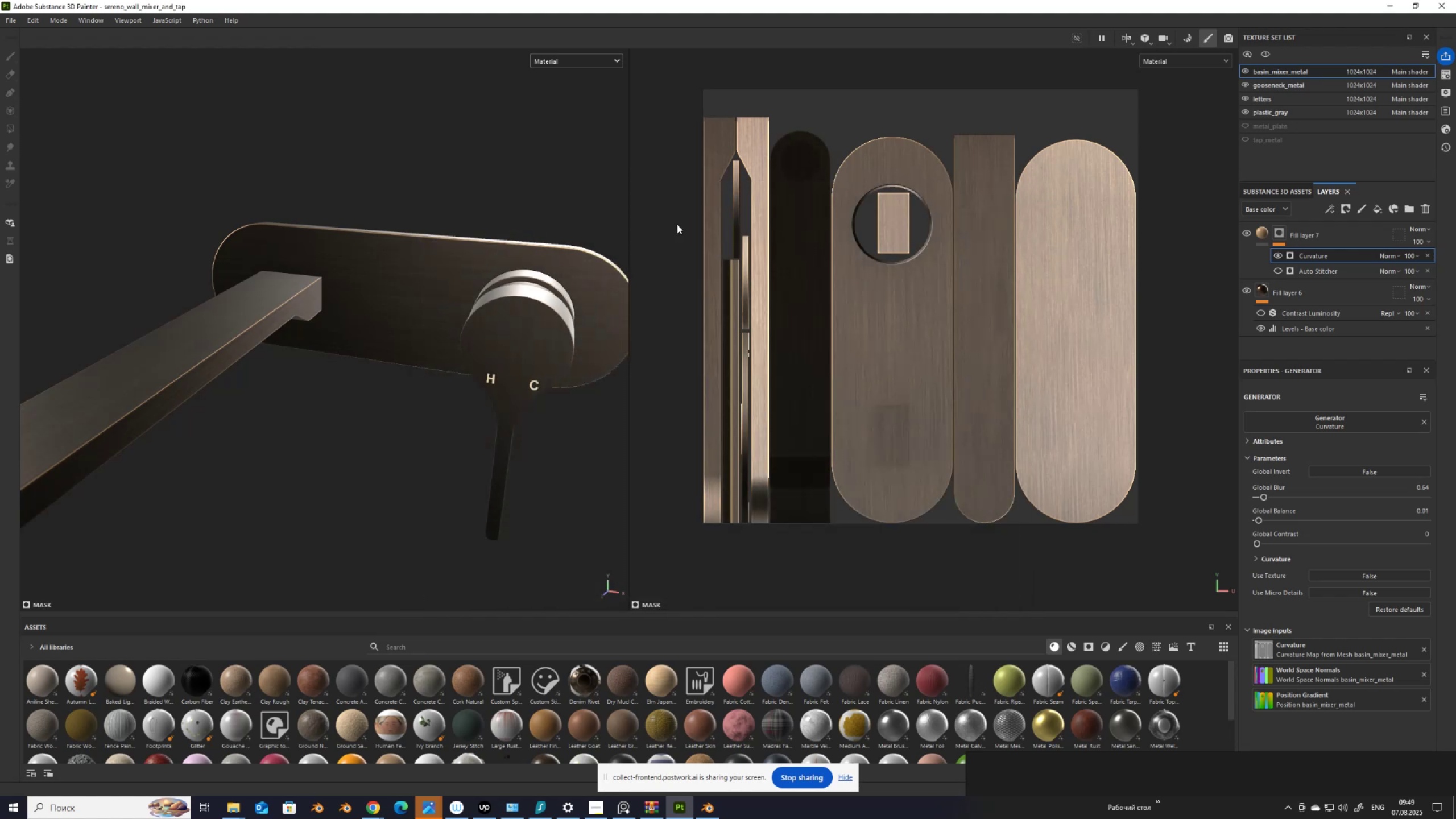 
key(Control+Shift+E)
 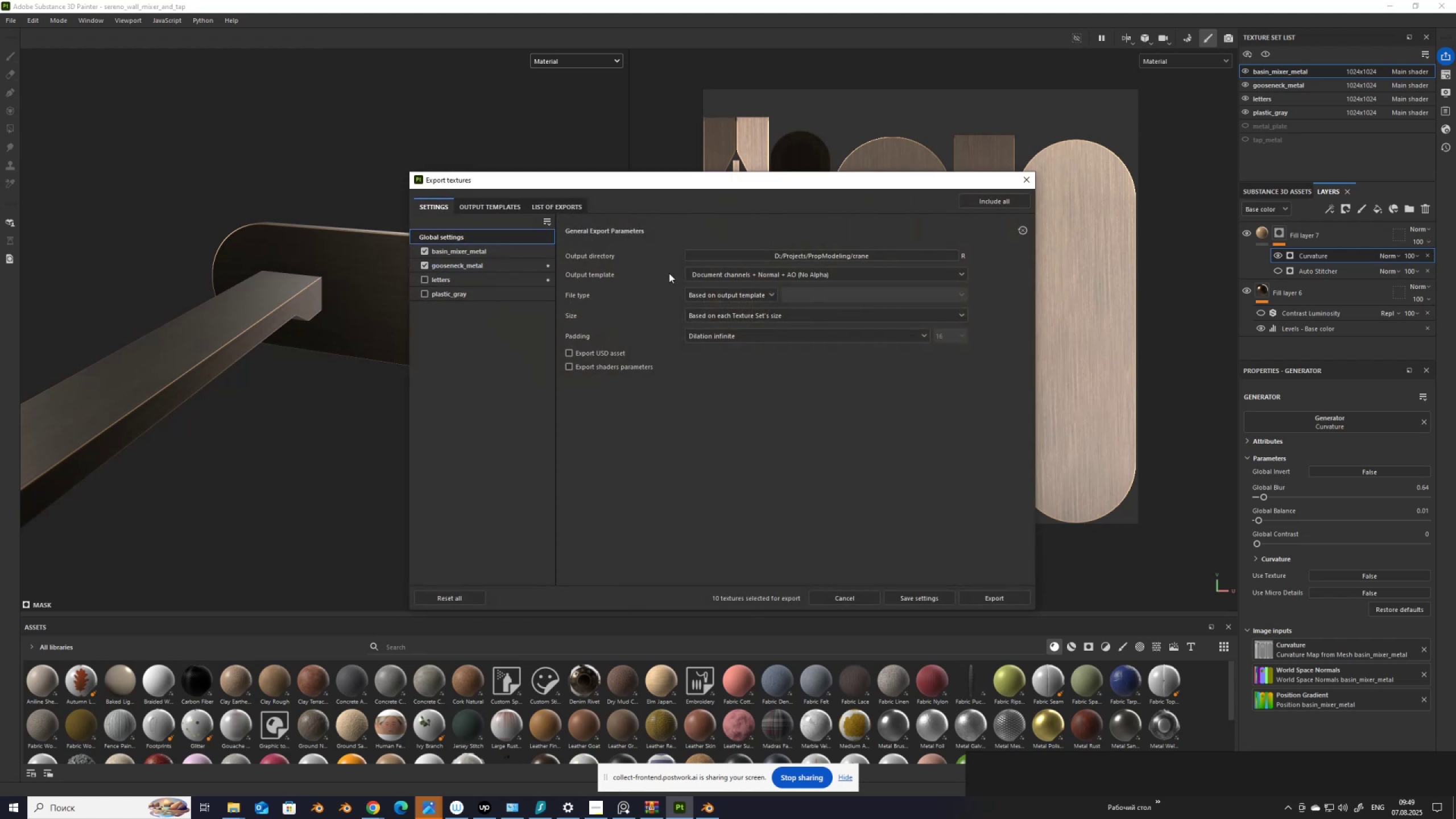 
left_click([764, 255])
 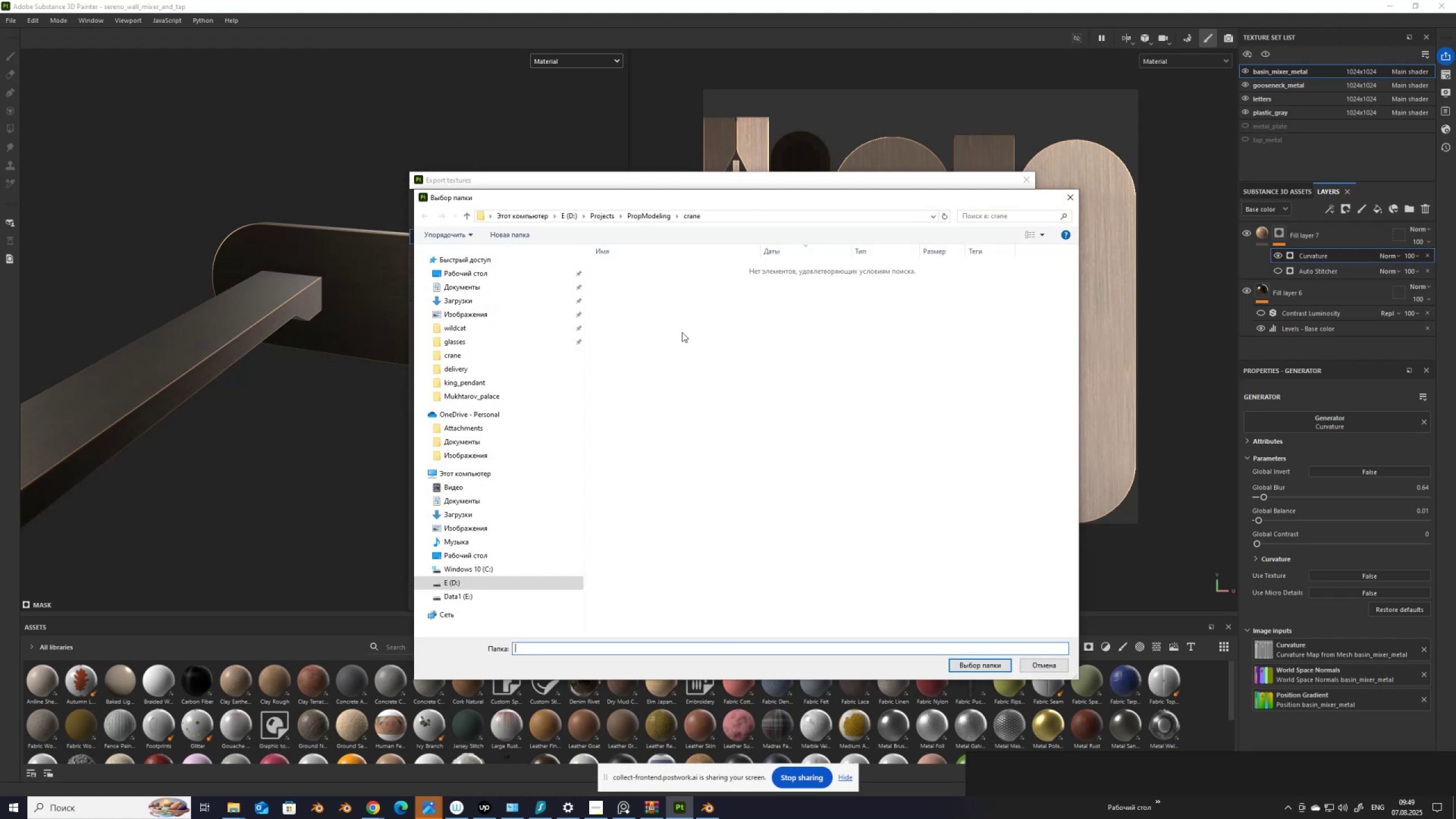 
right_click([682, 332])
 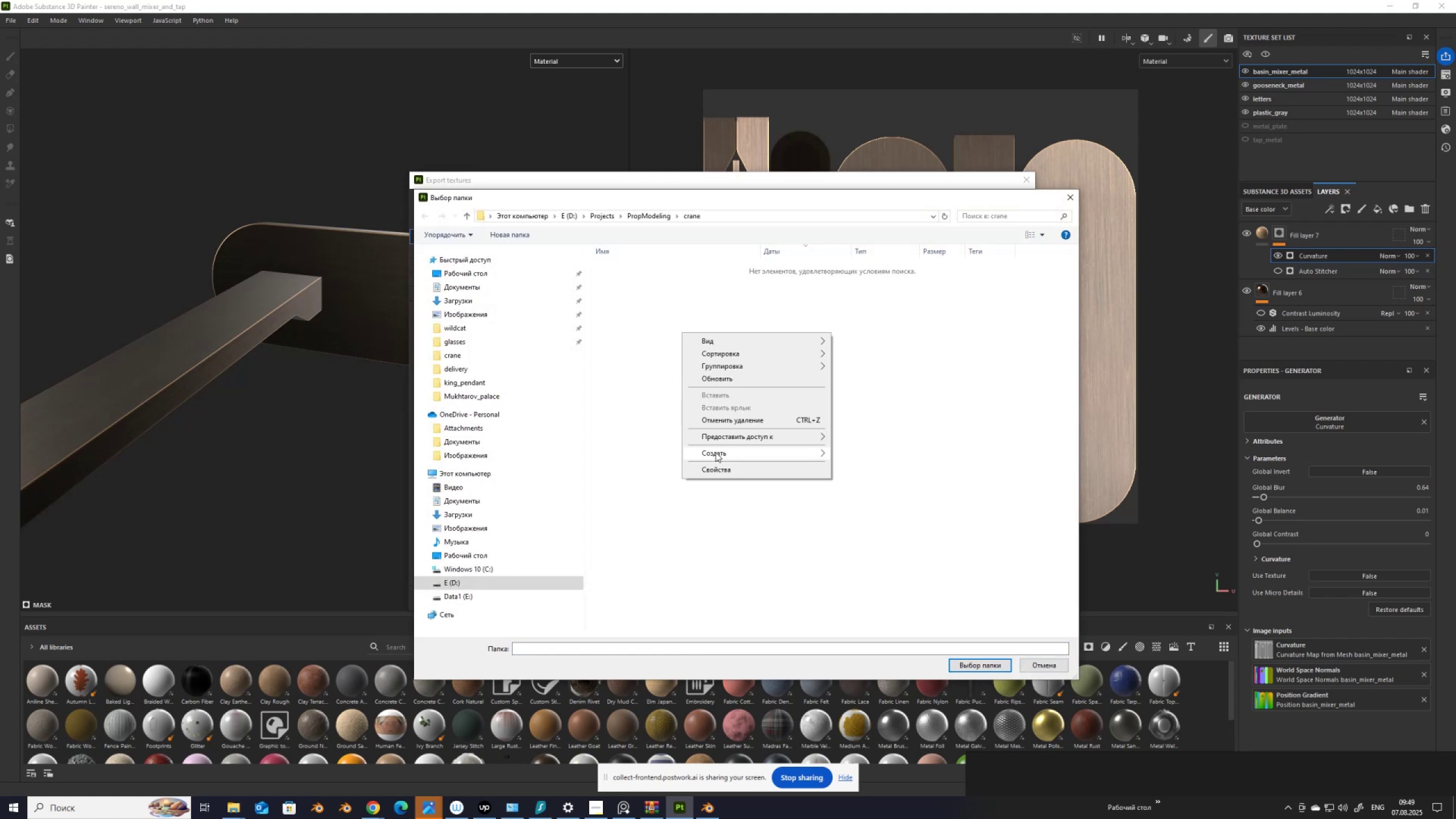 
left_click([718, 454])
 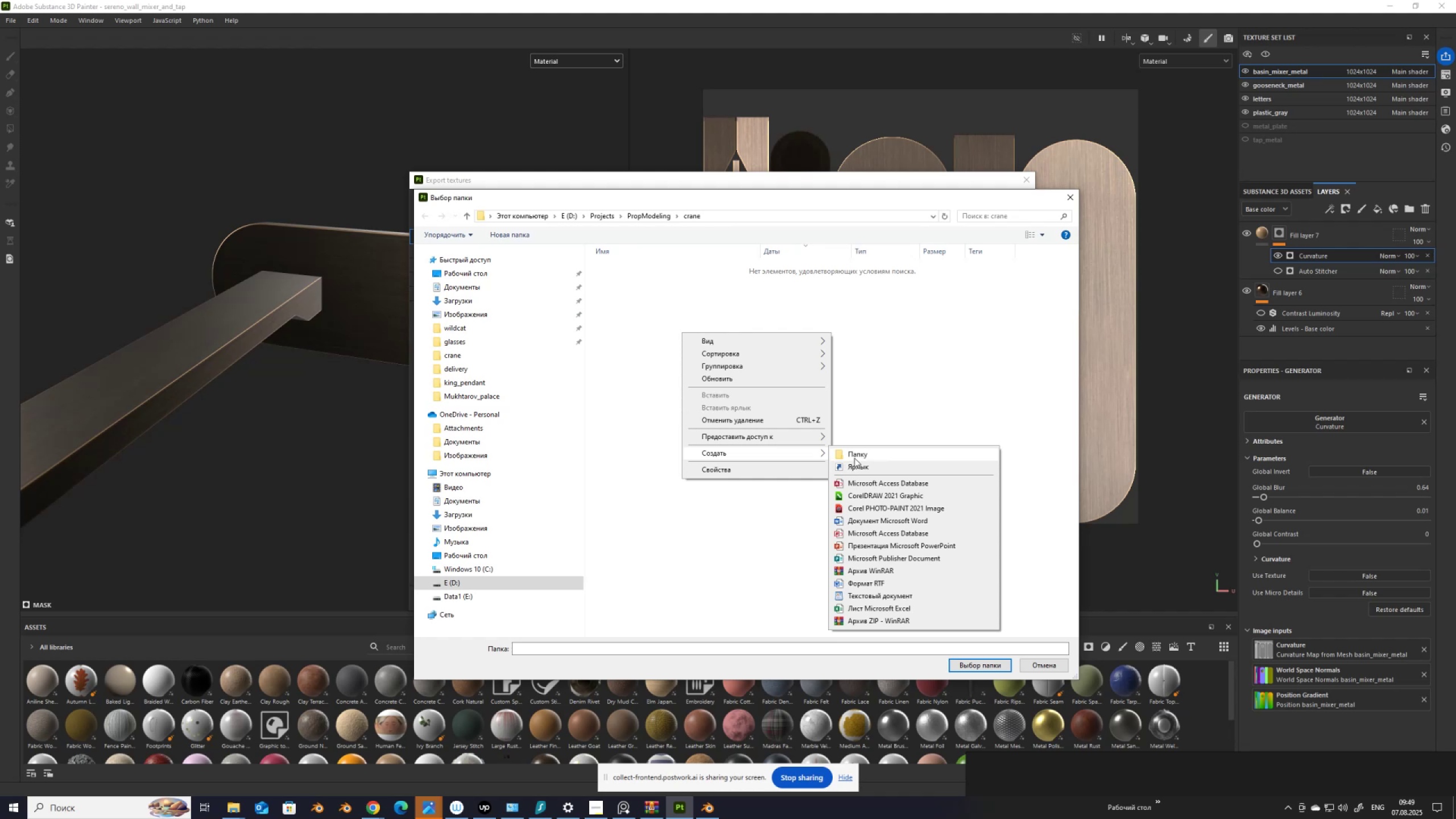 
left_click([855, 457])
 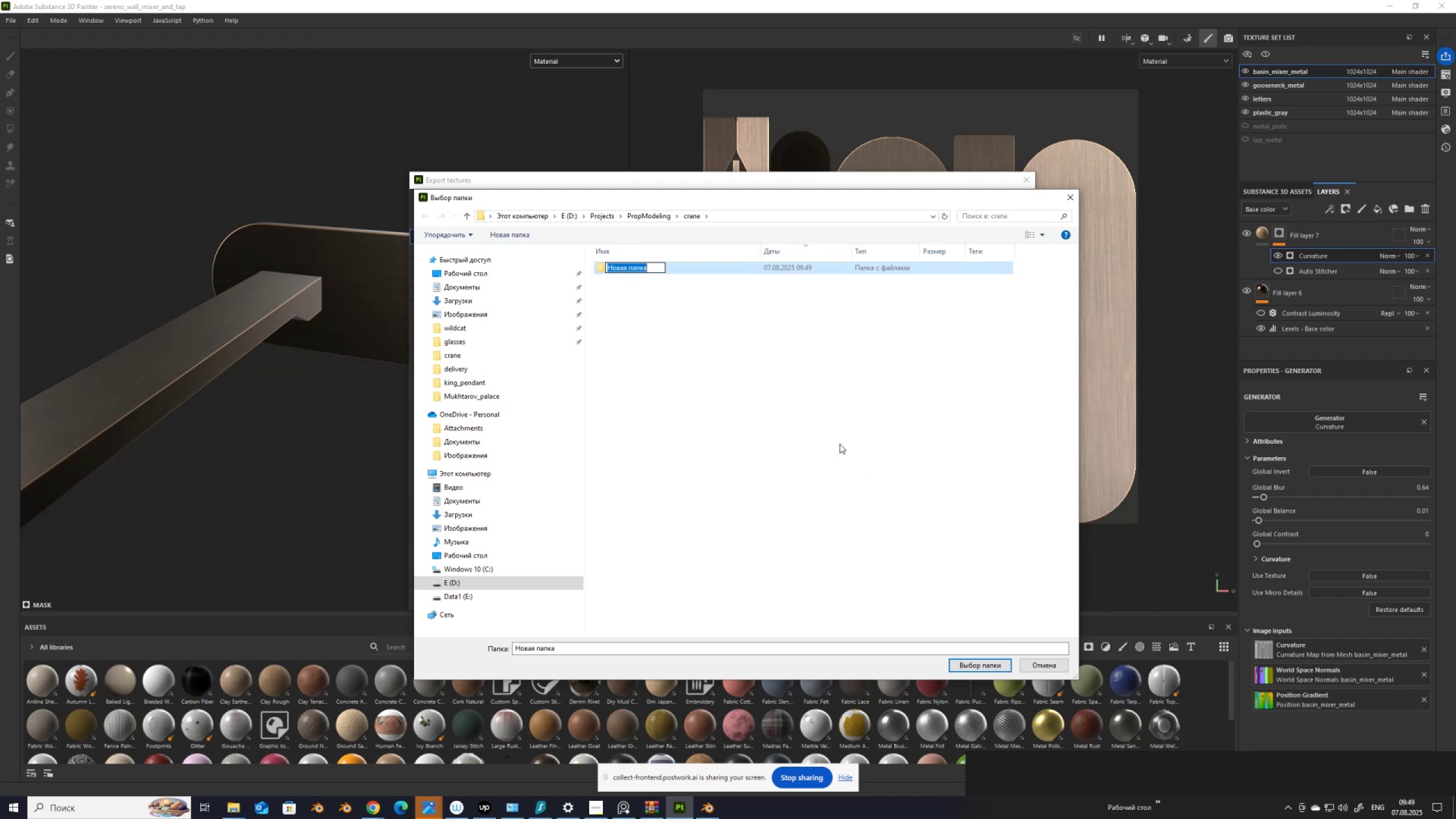 
type(basin)
 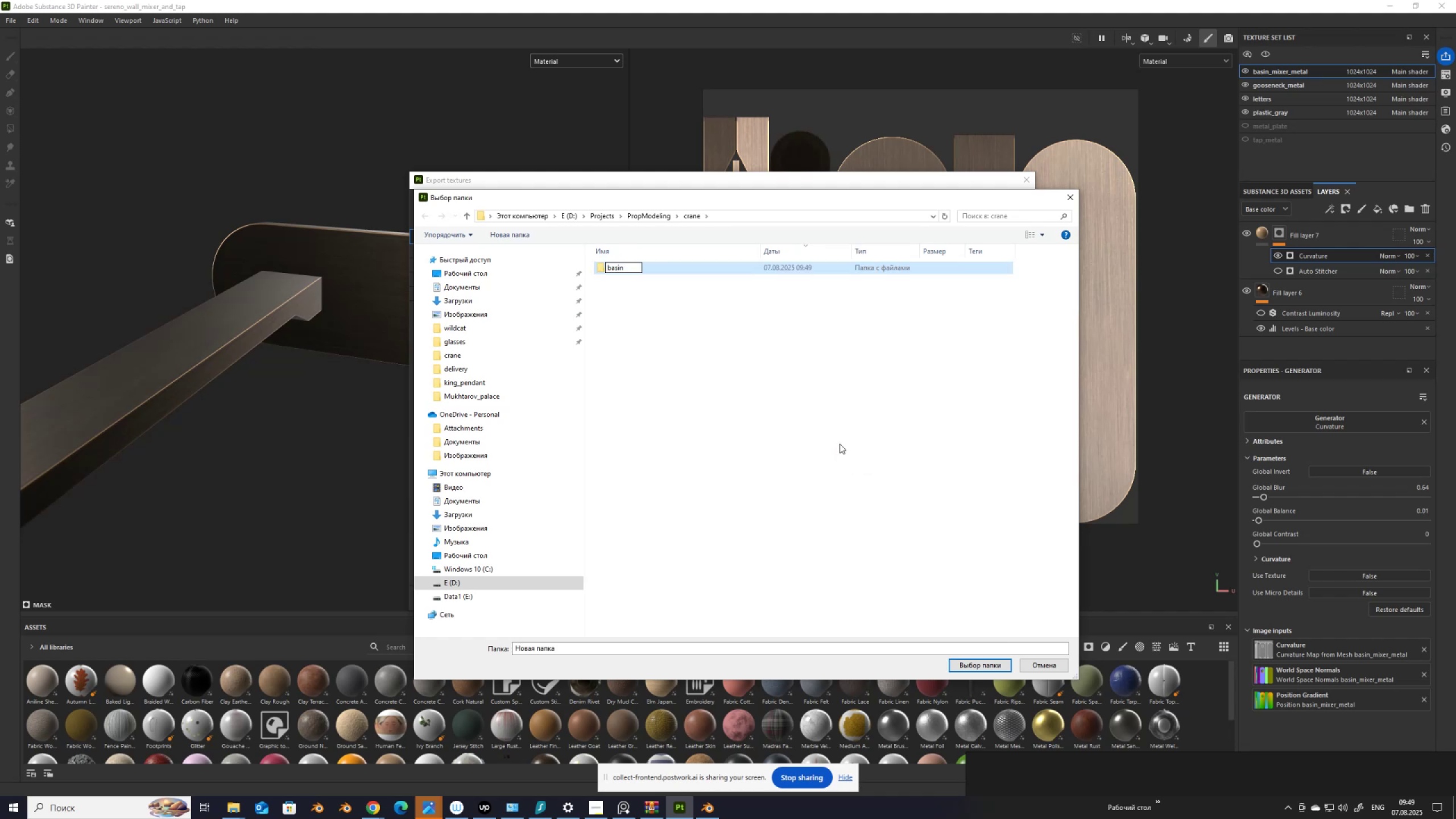 
key(NumpadEnter)
 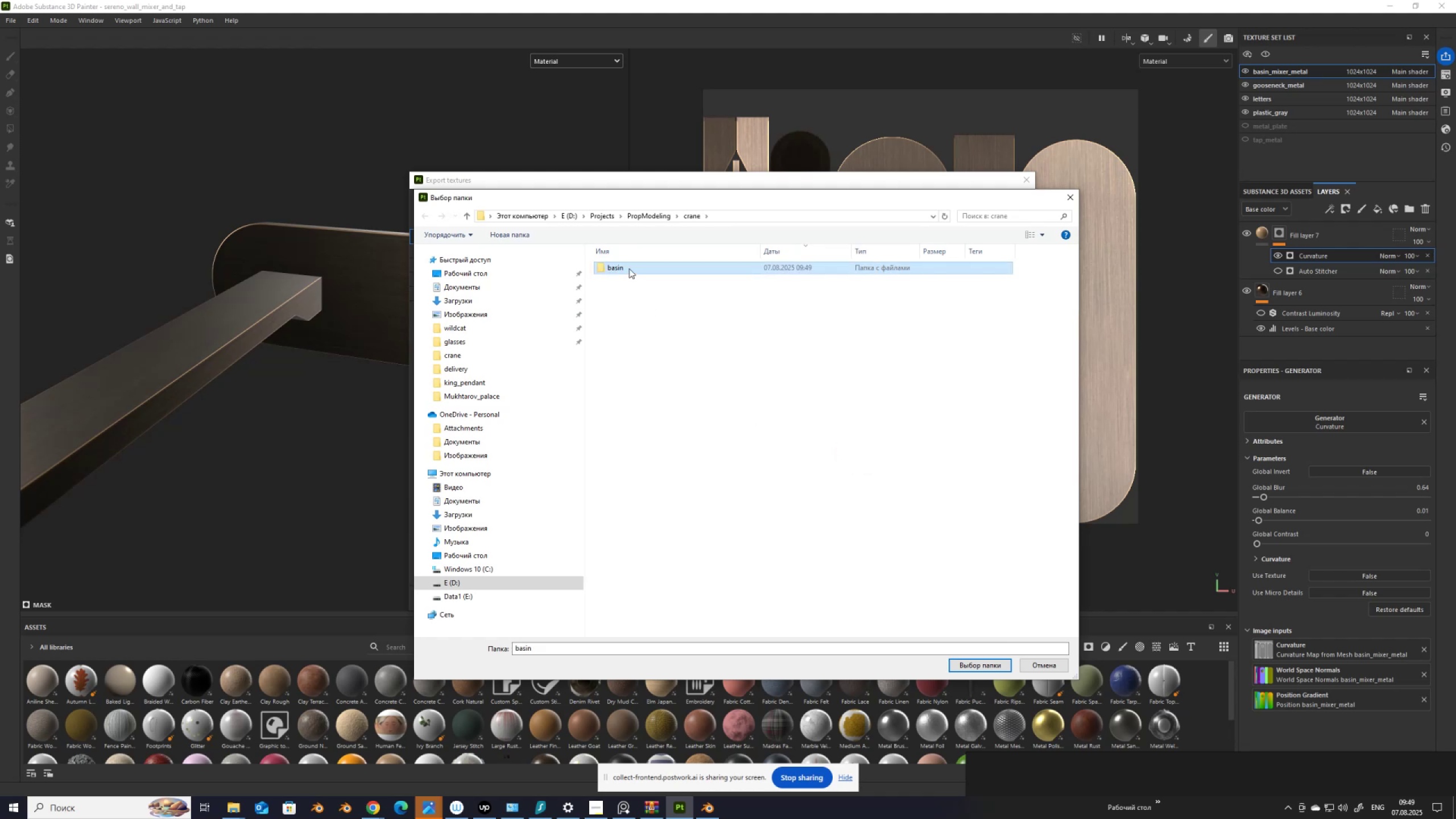 
double_click([630, 268])
 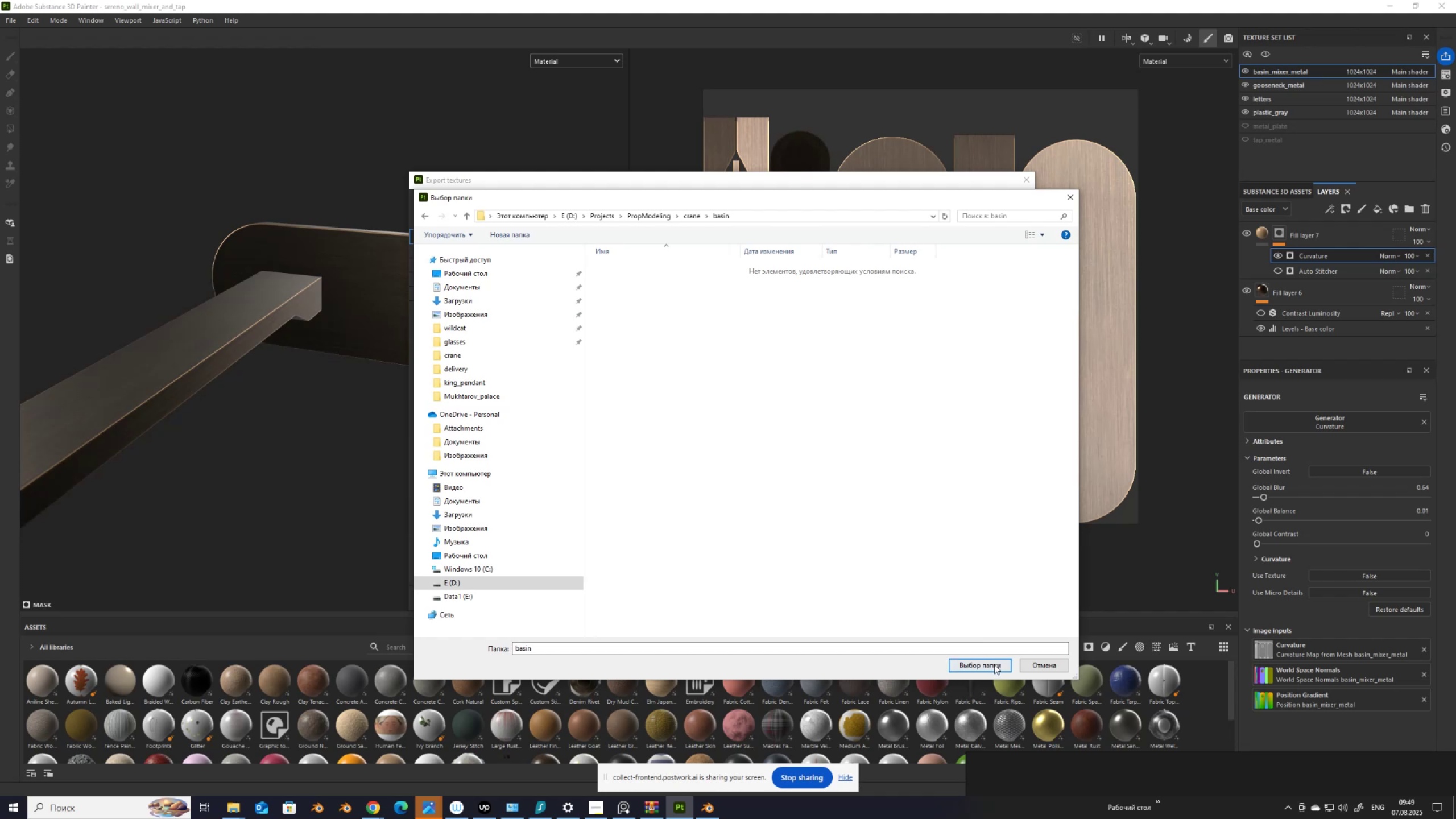 
left_click([994, 665])
 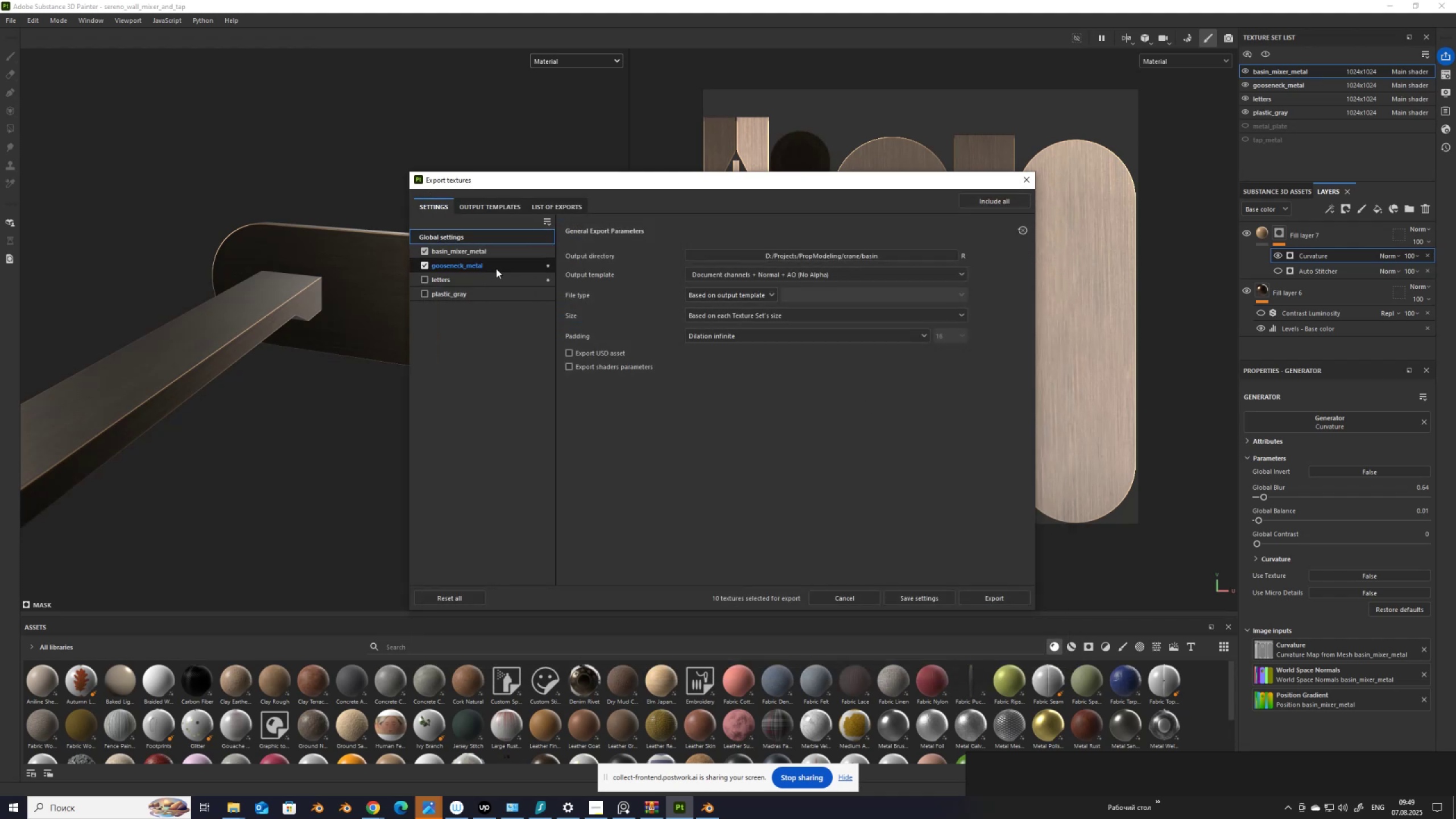 
left_click([494, 253])
 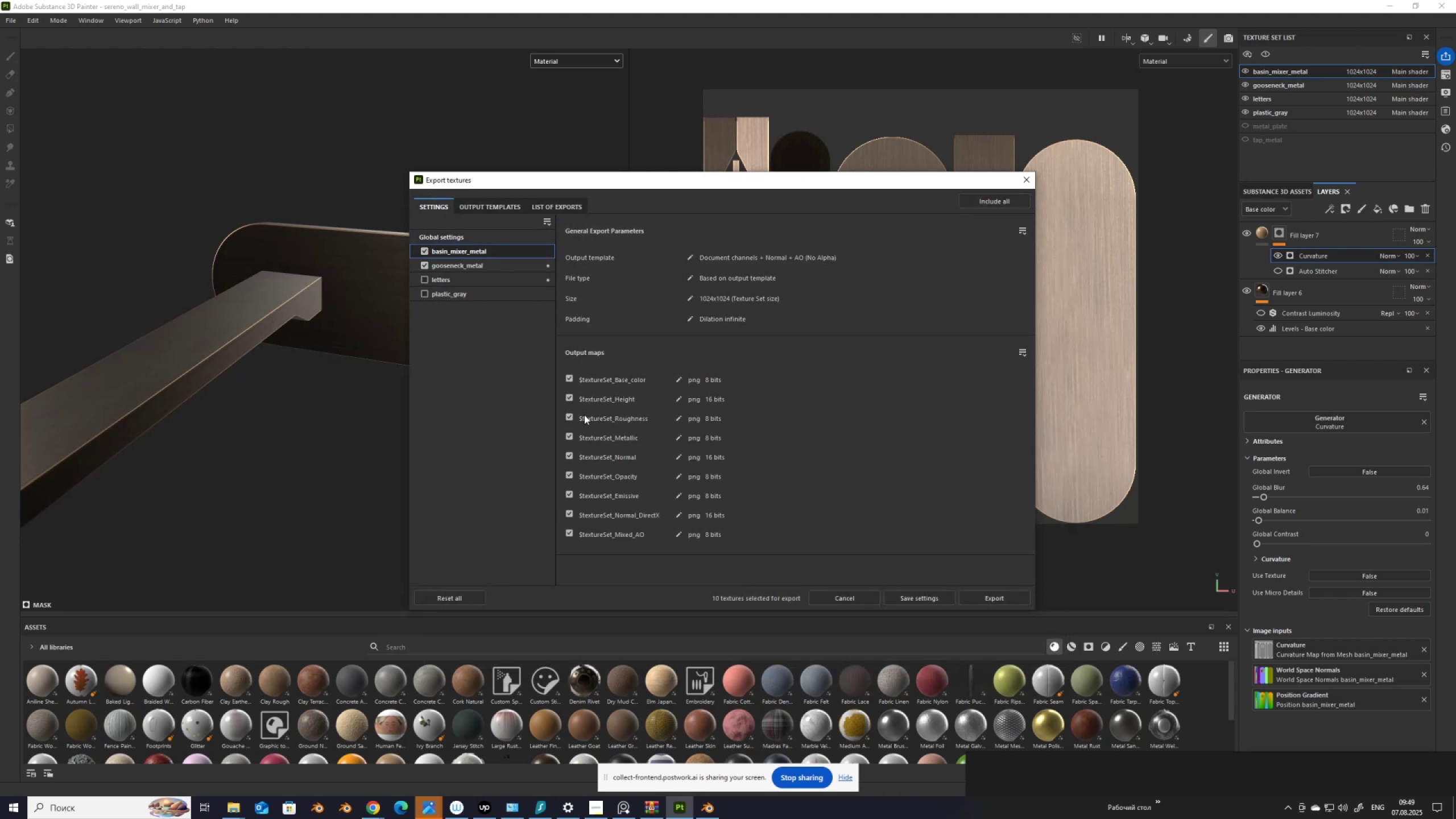 
left_click_drag(start_coordinate=[573, 400], to_coordinate=[572, 550])
 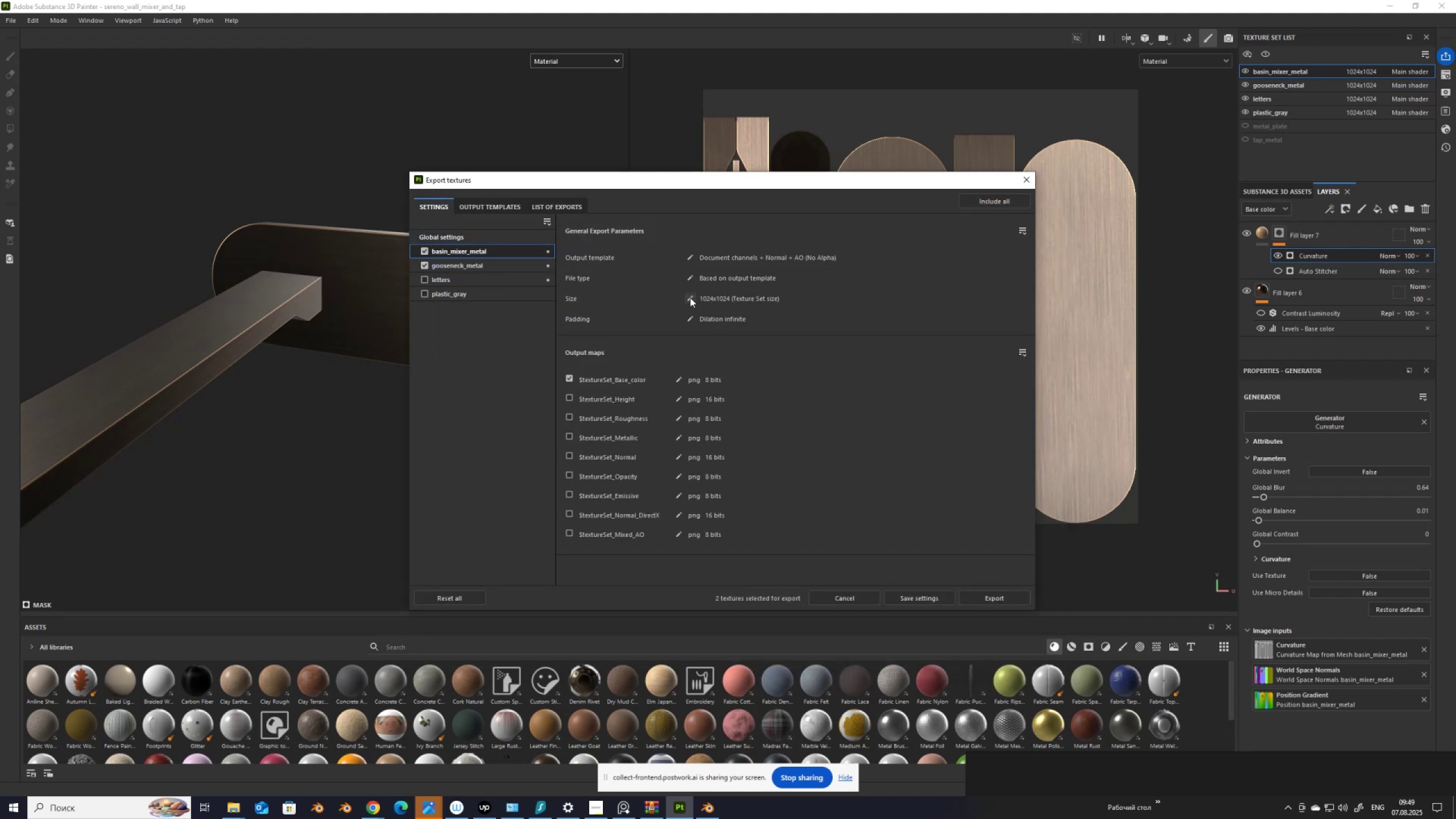 
left_click([742, 301])
 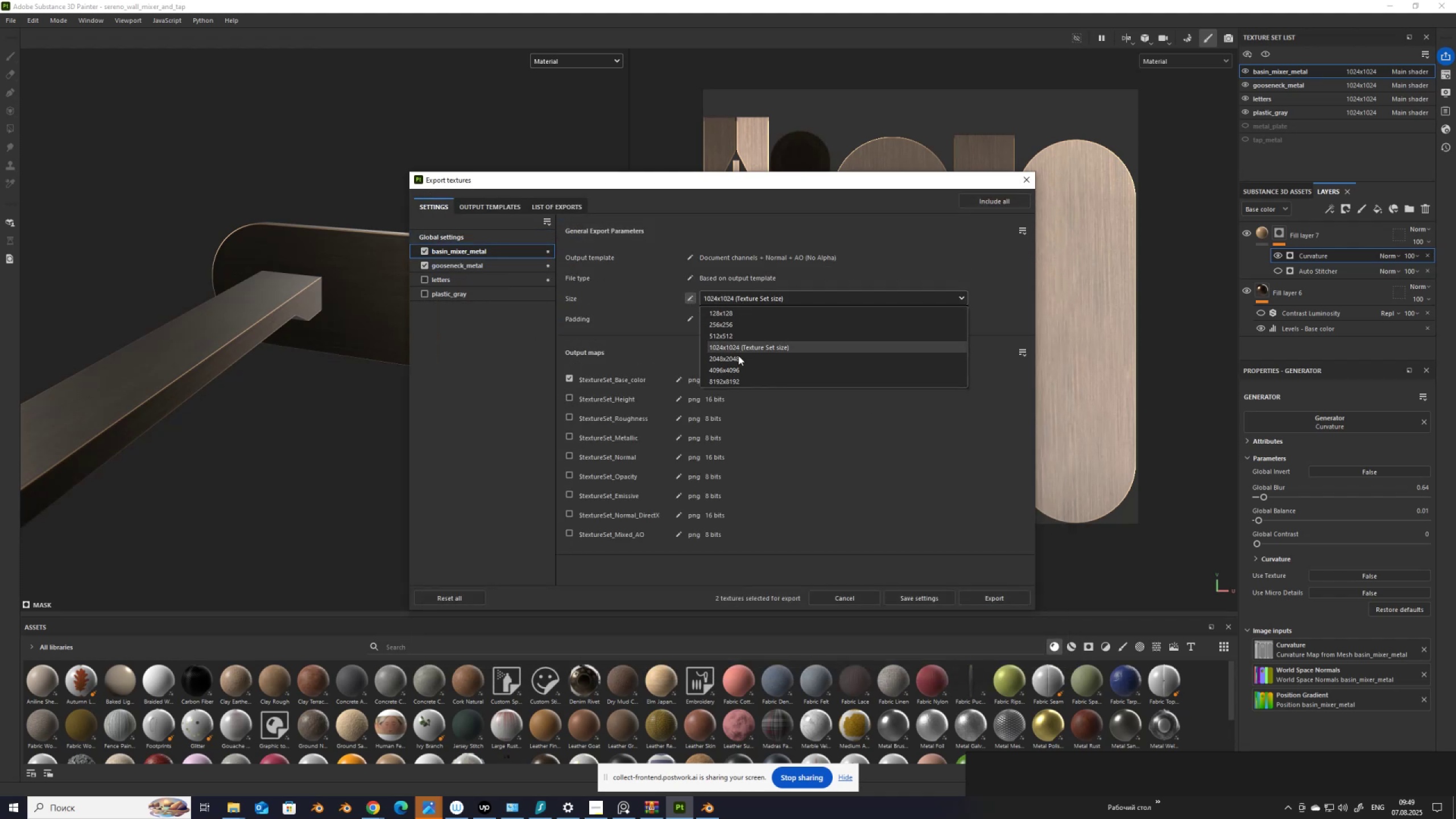 
left_click([738, 357])
 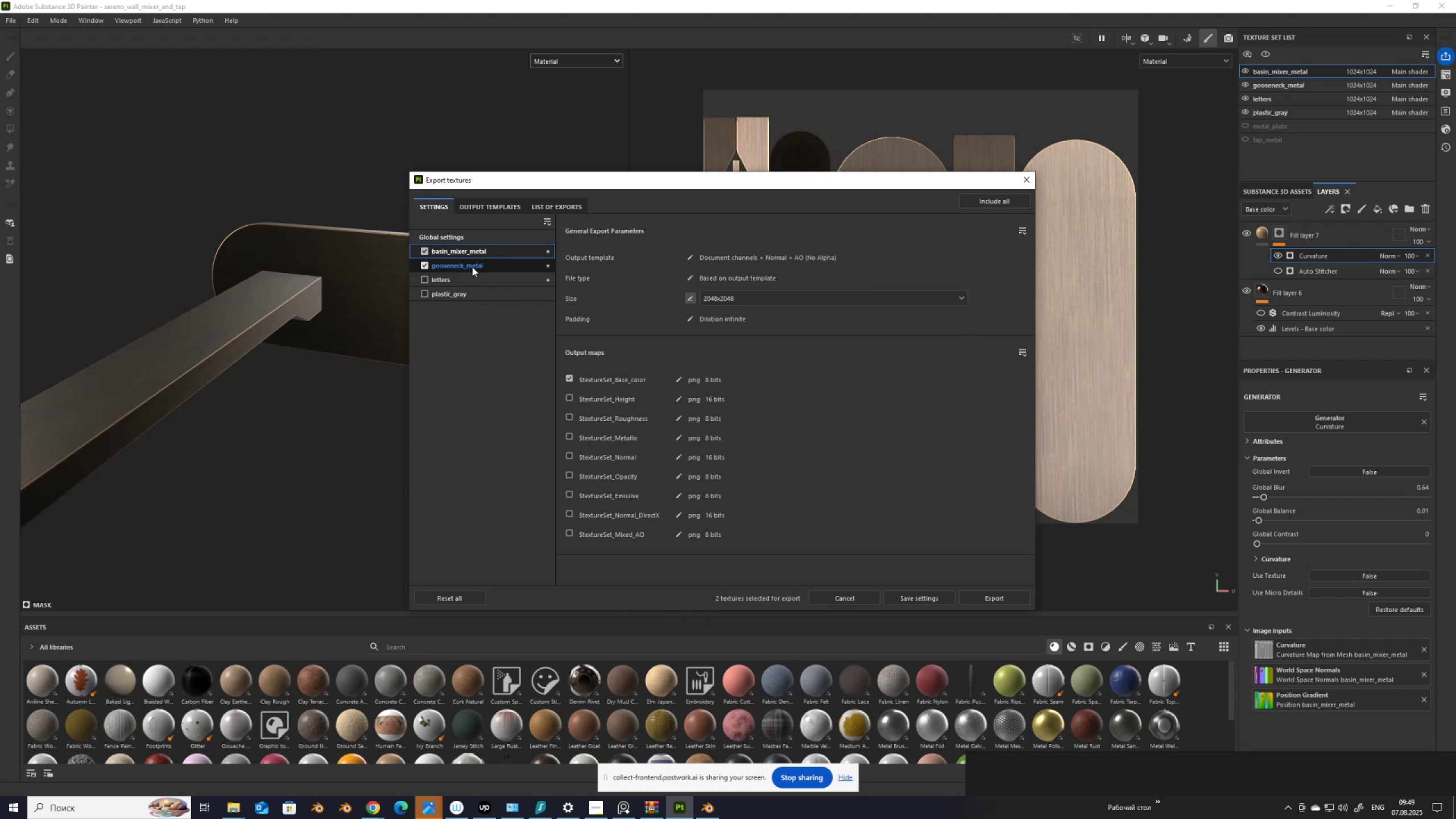 
left_click([472, 267])
 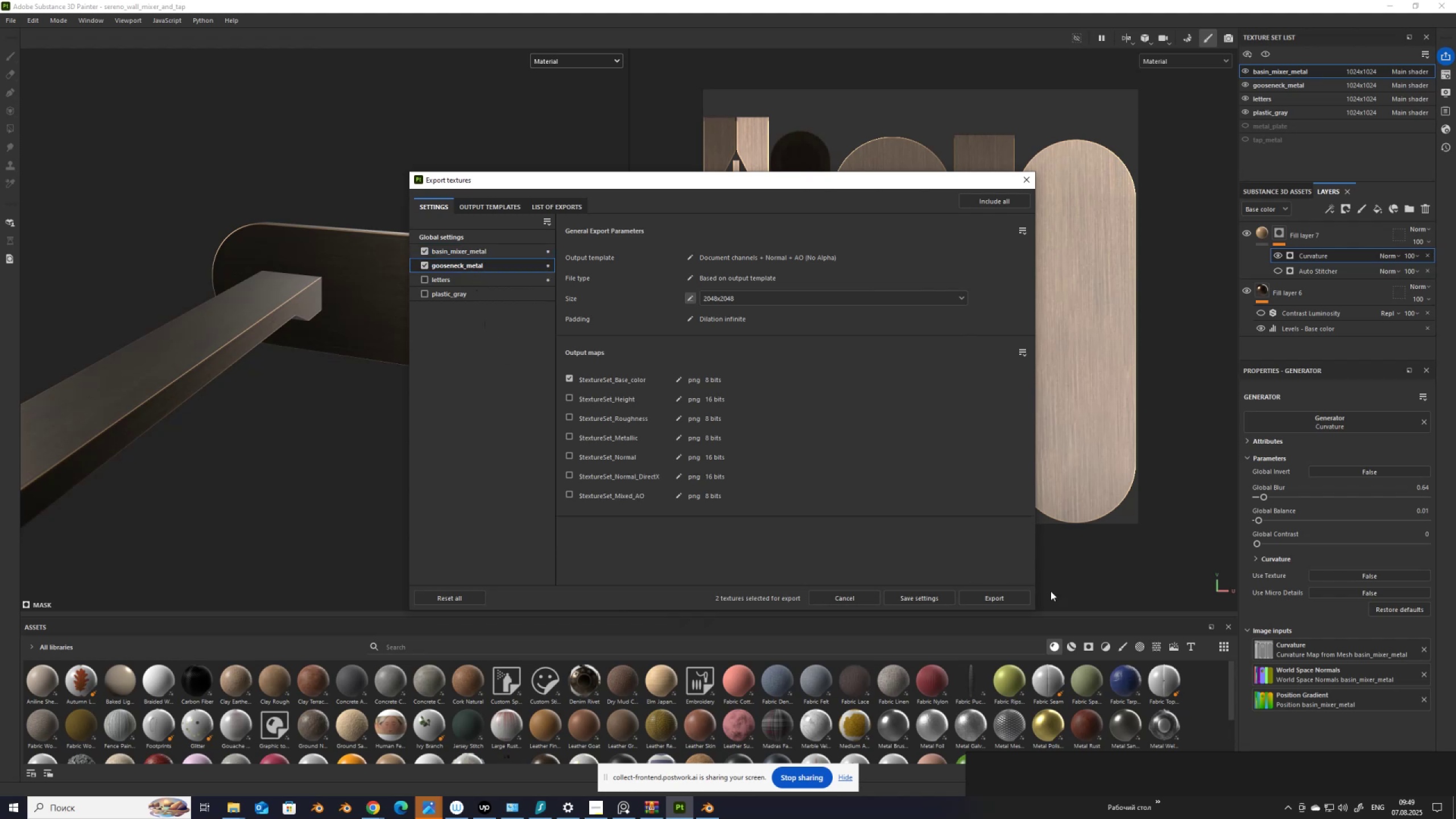 
left_click([1002, 598])
 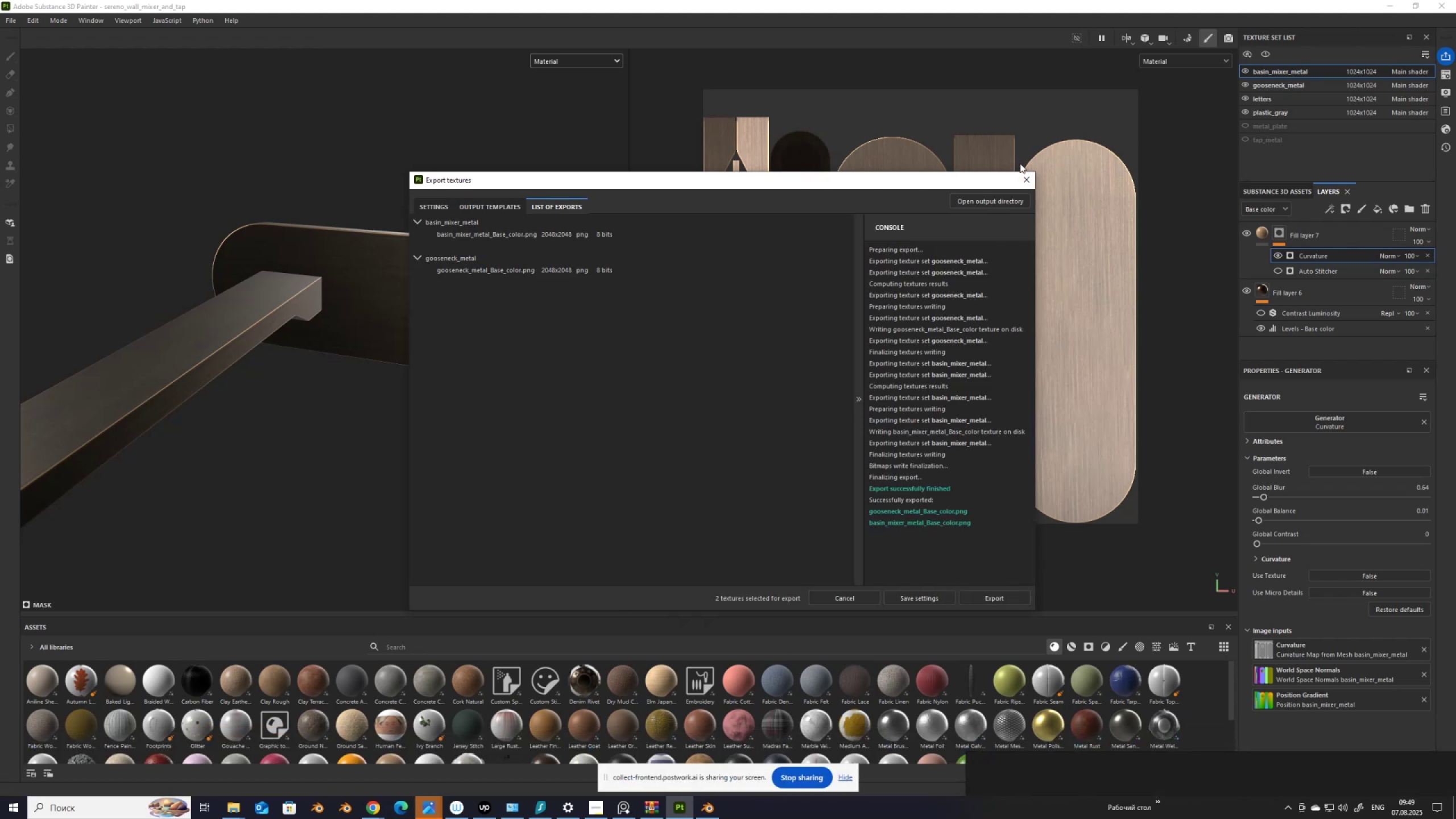 
left_click([1029, 179])
 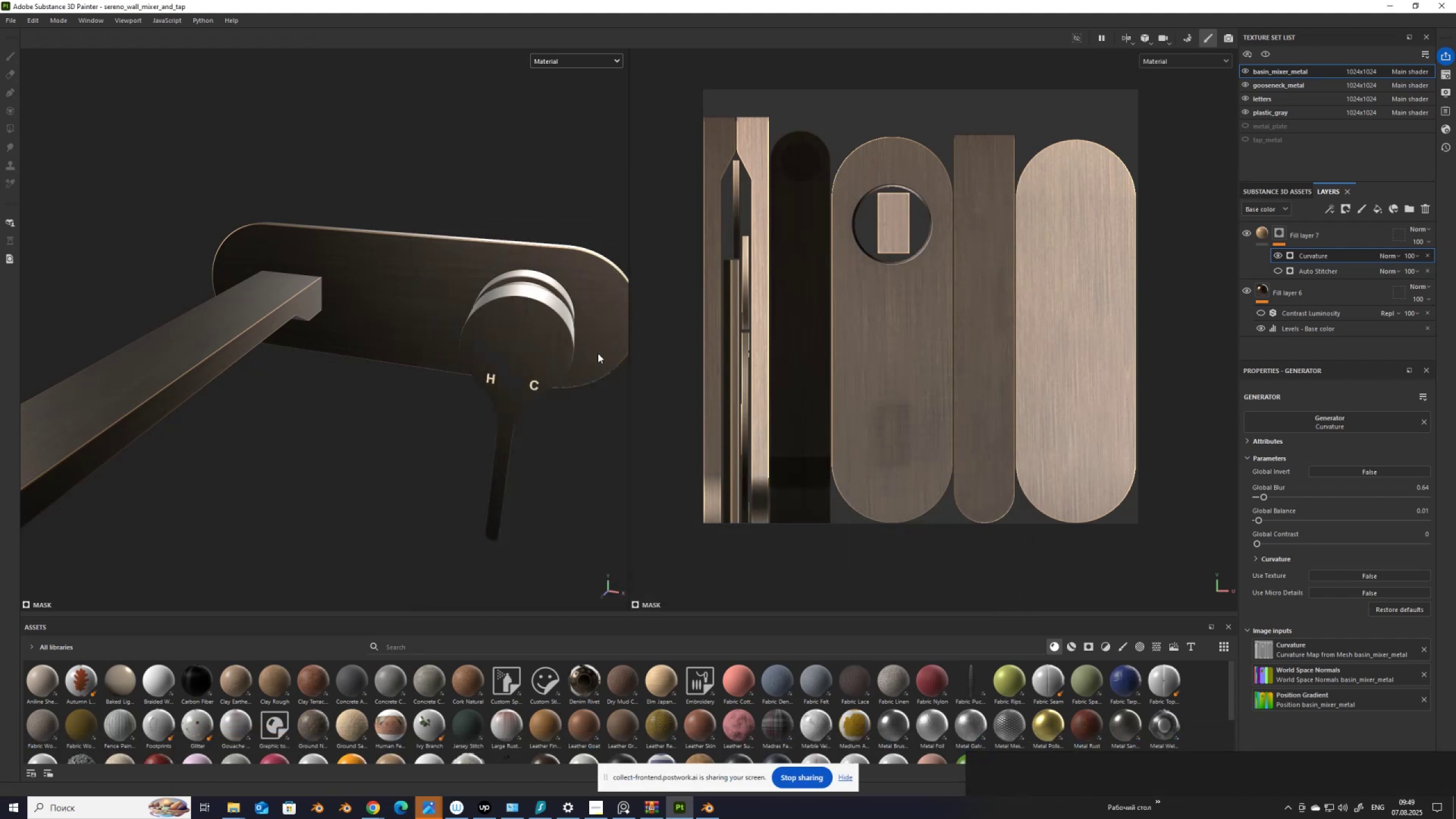 
scroll: coordinate [545, 364], scroll_direction: up, amount: 2.0
 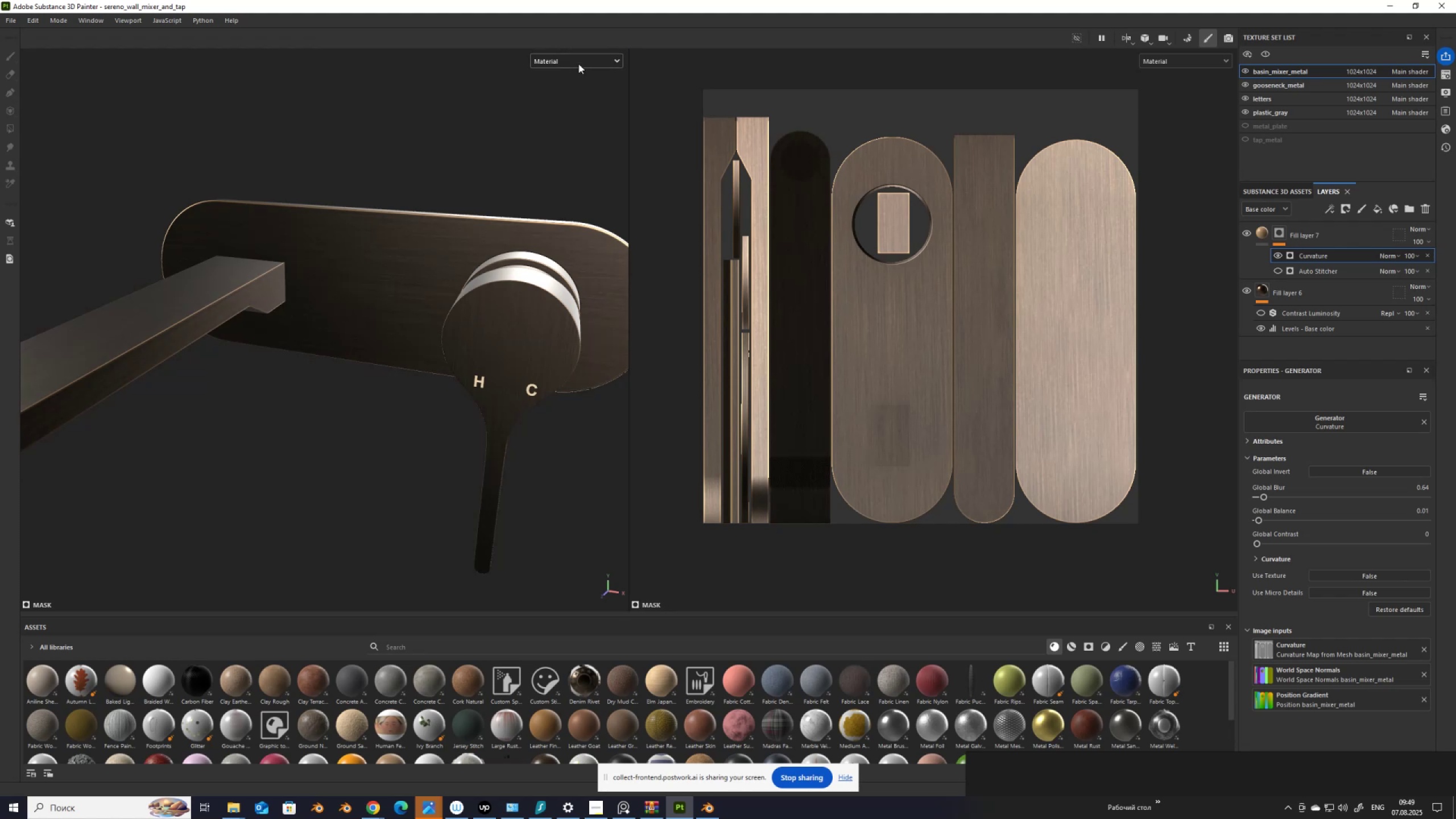 
left_click([578, 64])
 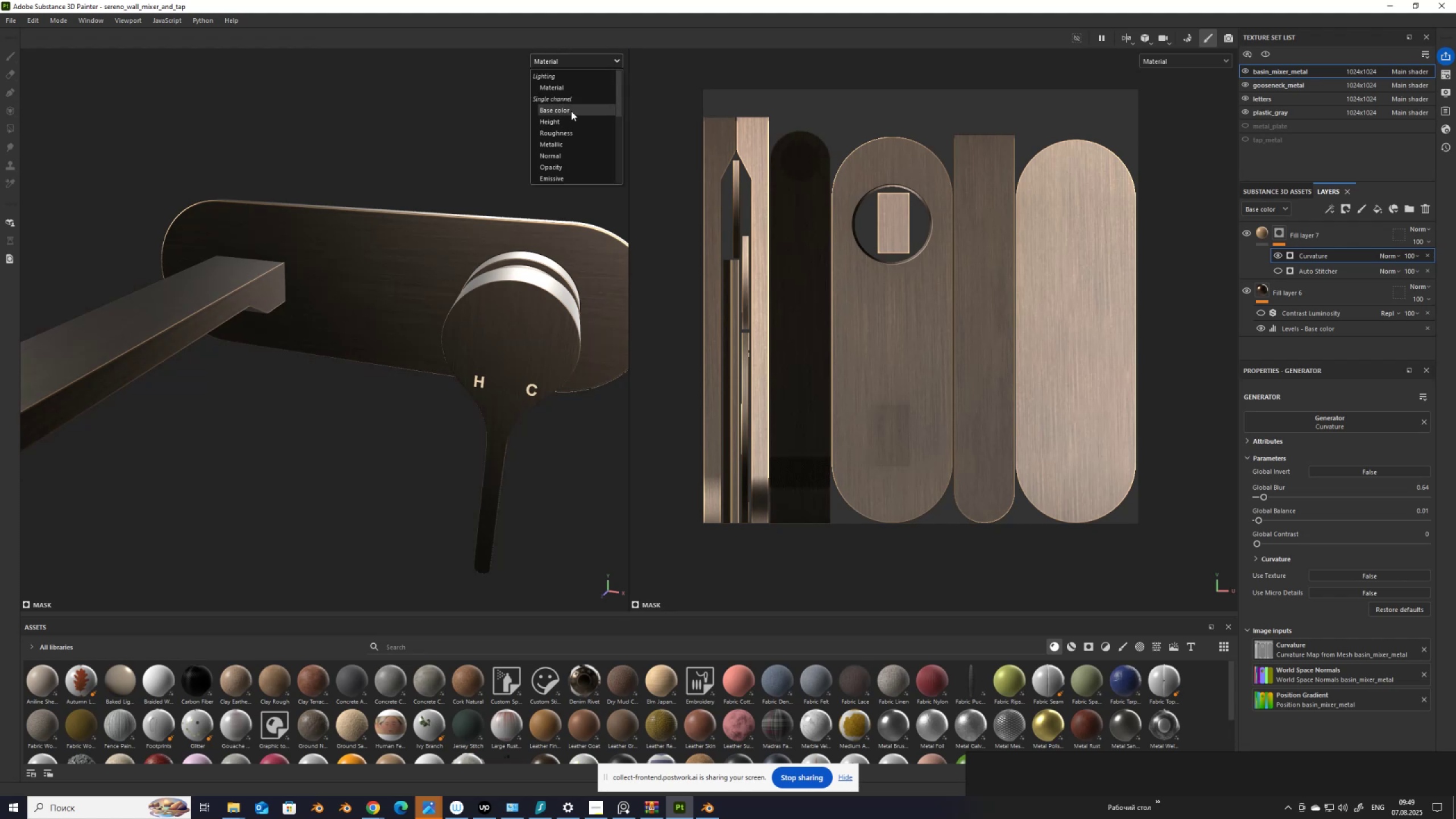 
left_click([571, 110])
 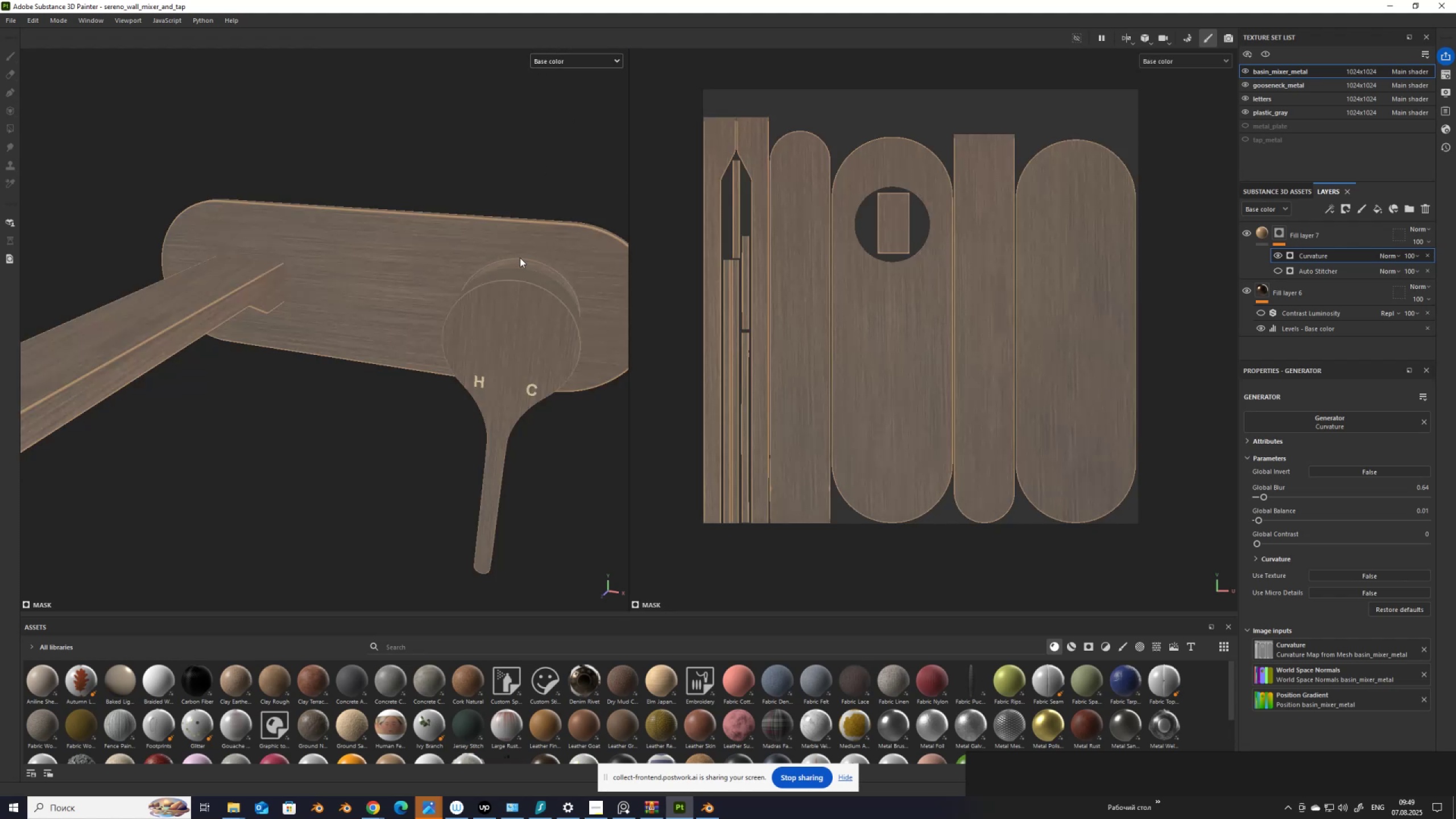 
scroll: coordinate [514, 276], scroll_direction: none, amount: 0.0
 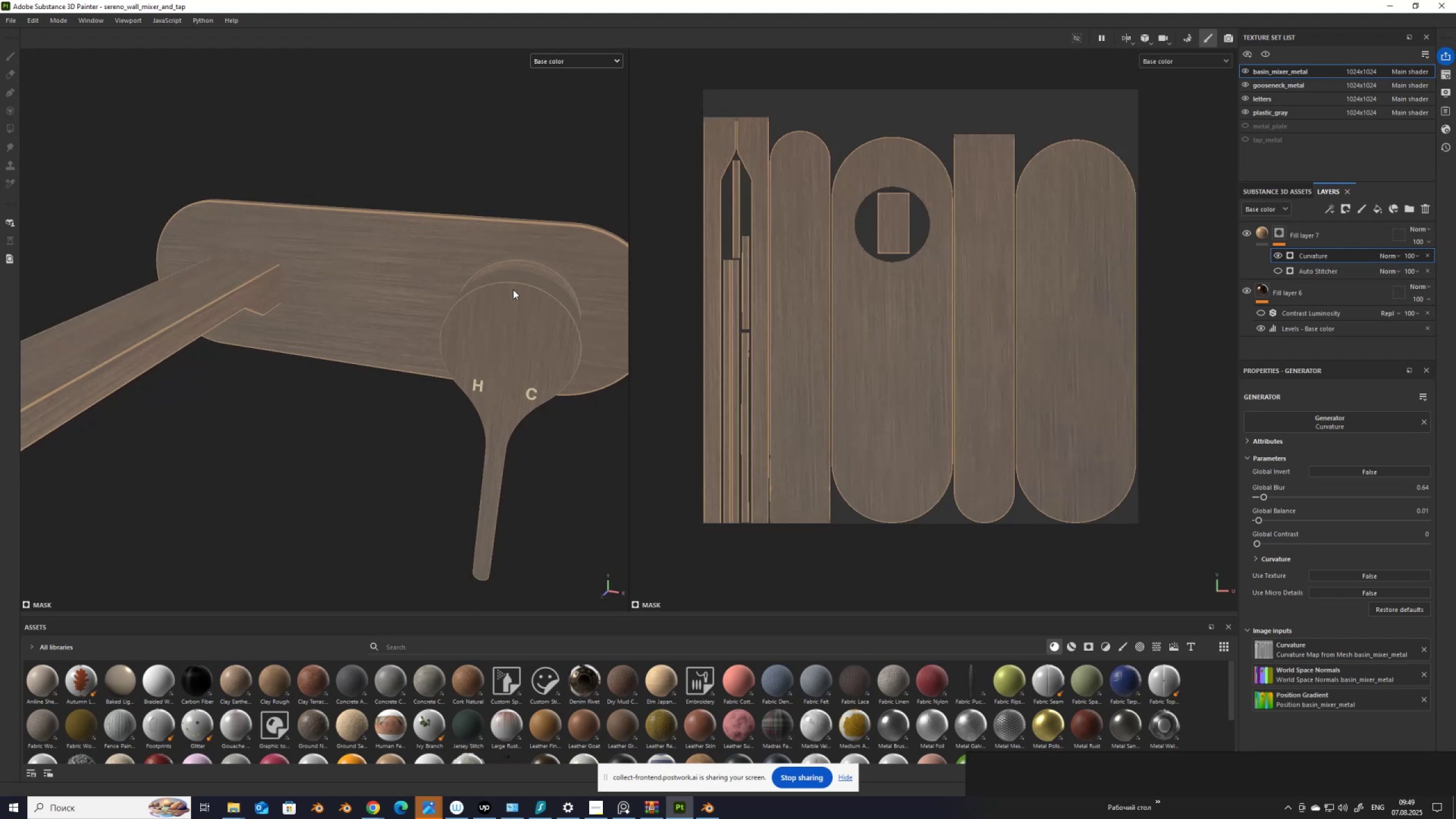 
hold_key(key=AltLeft, duration=1.53)
 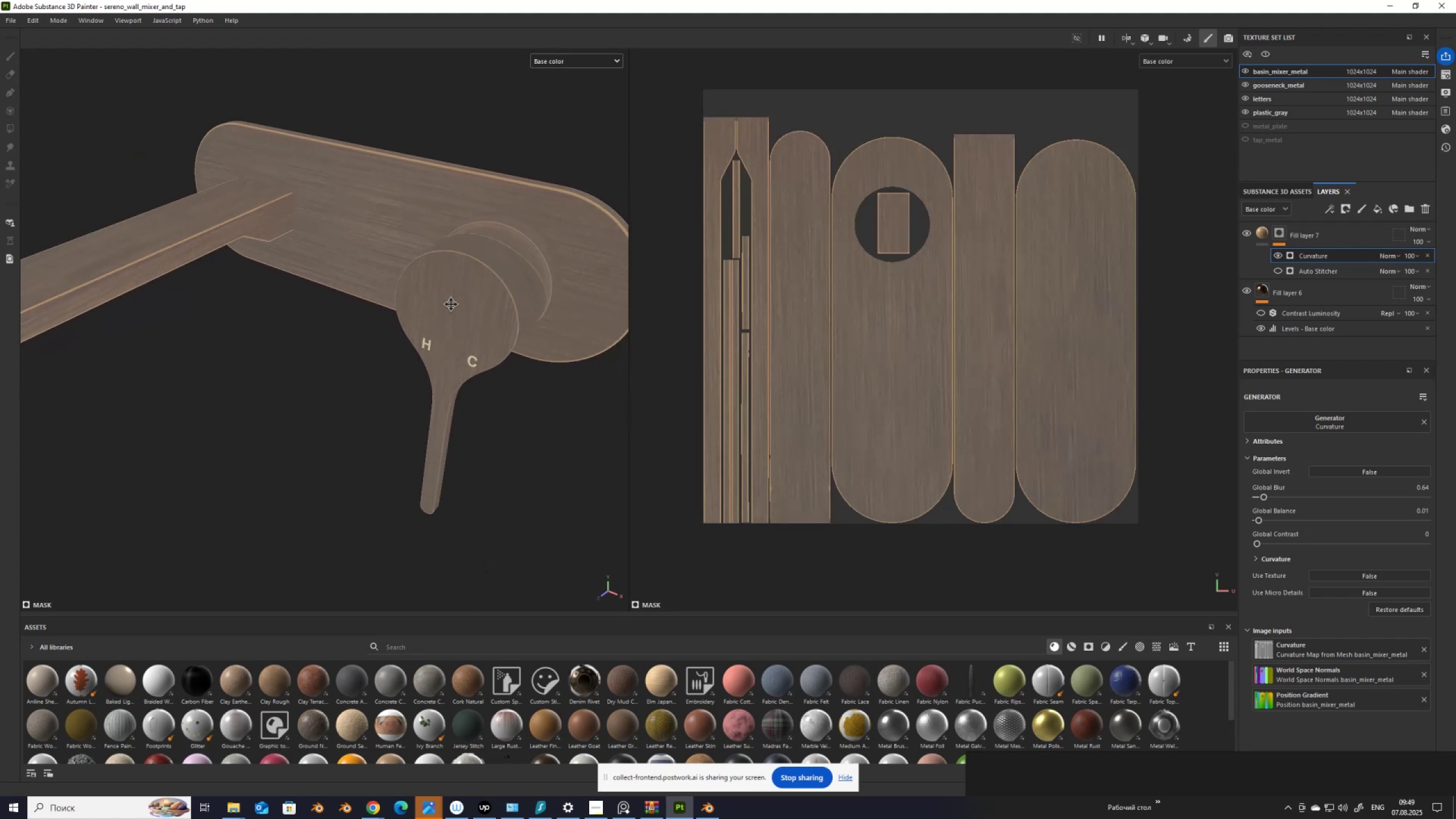 
hold_key(key=AltLeft, duration=0.62)
 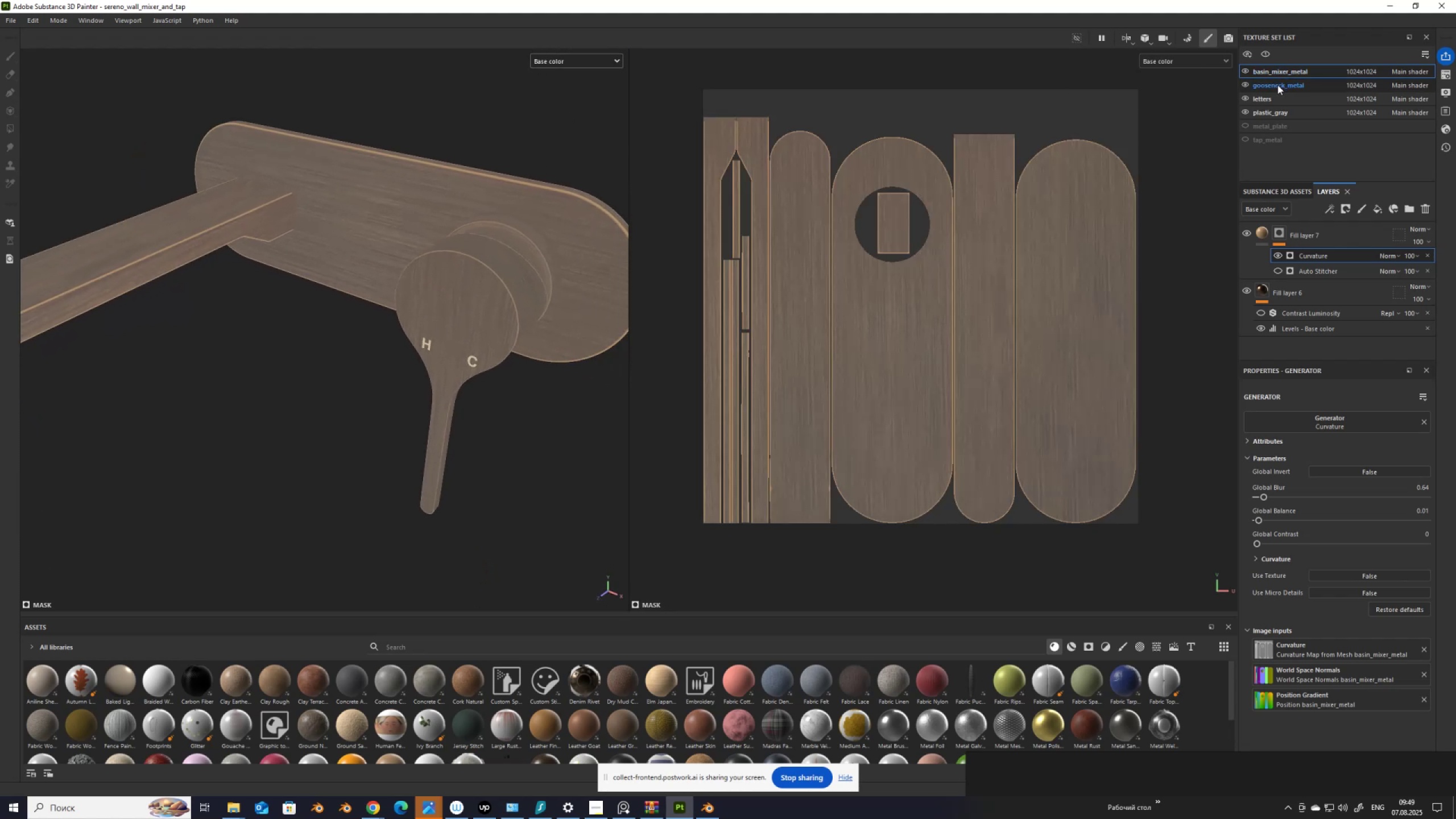 
left_click([1277, 85])
 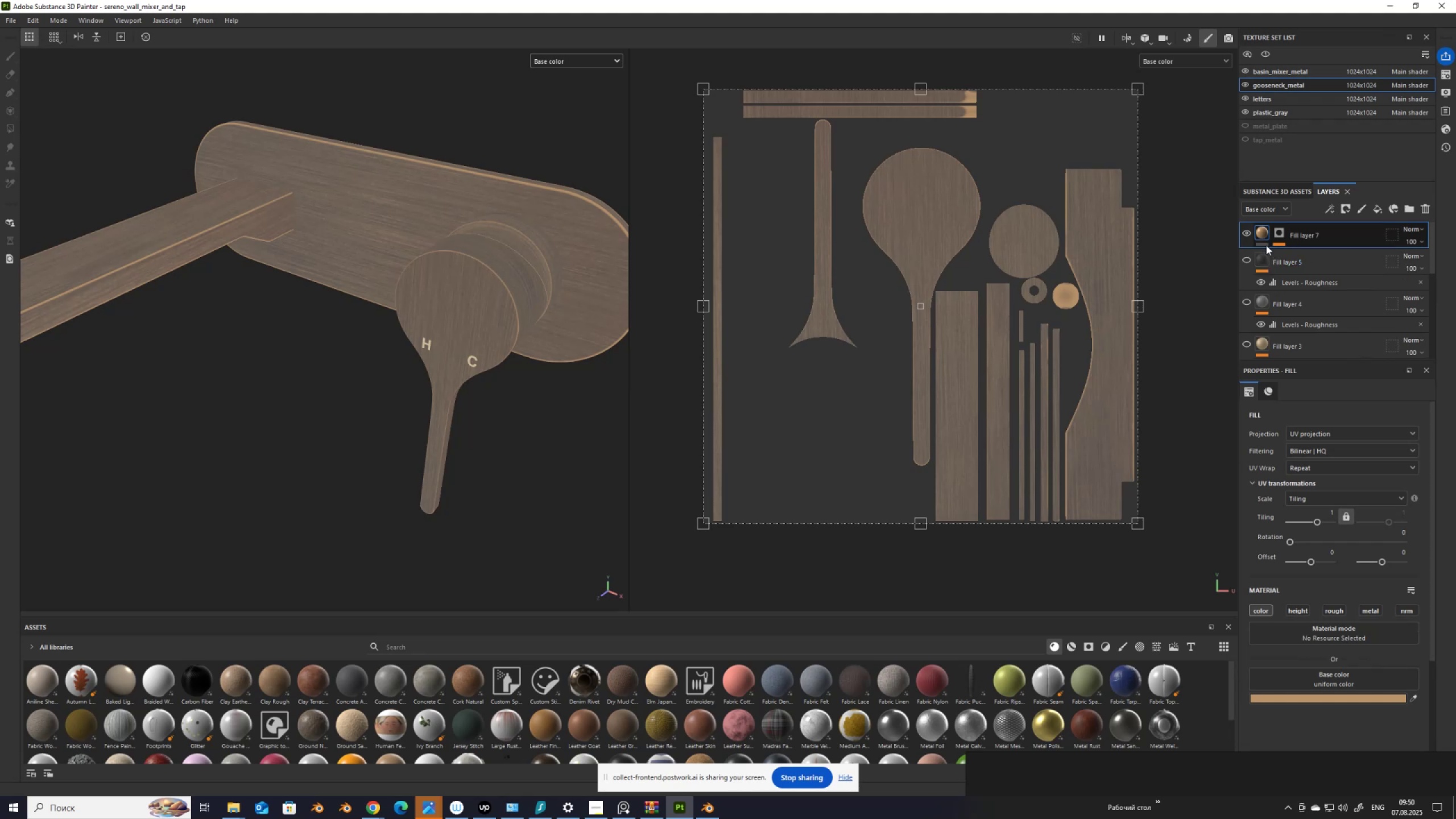 
left_click([1281, 231])
 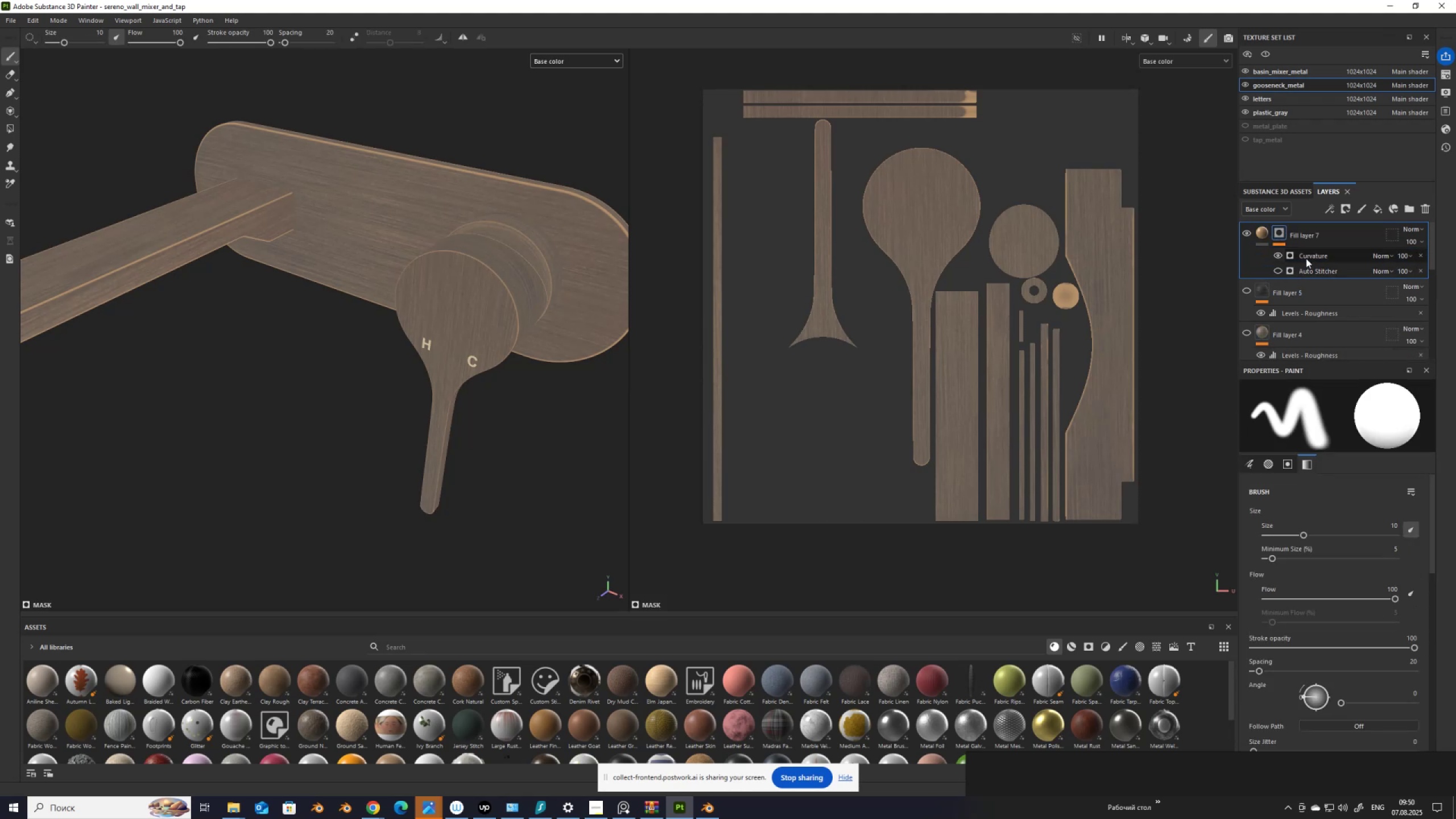 
left_click([1308, 257])
 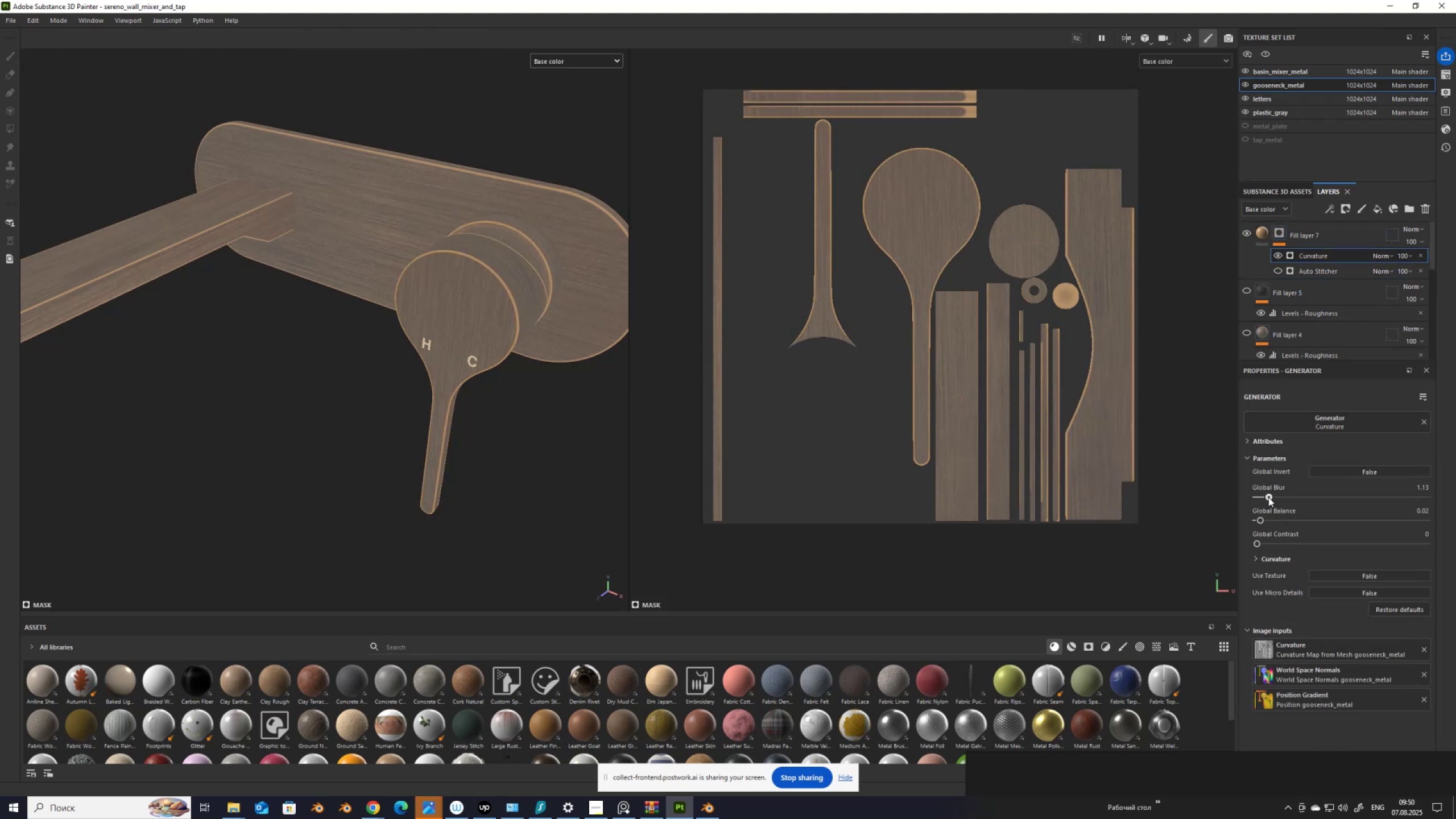 
wait(9.5)
 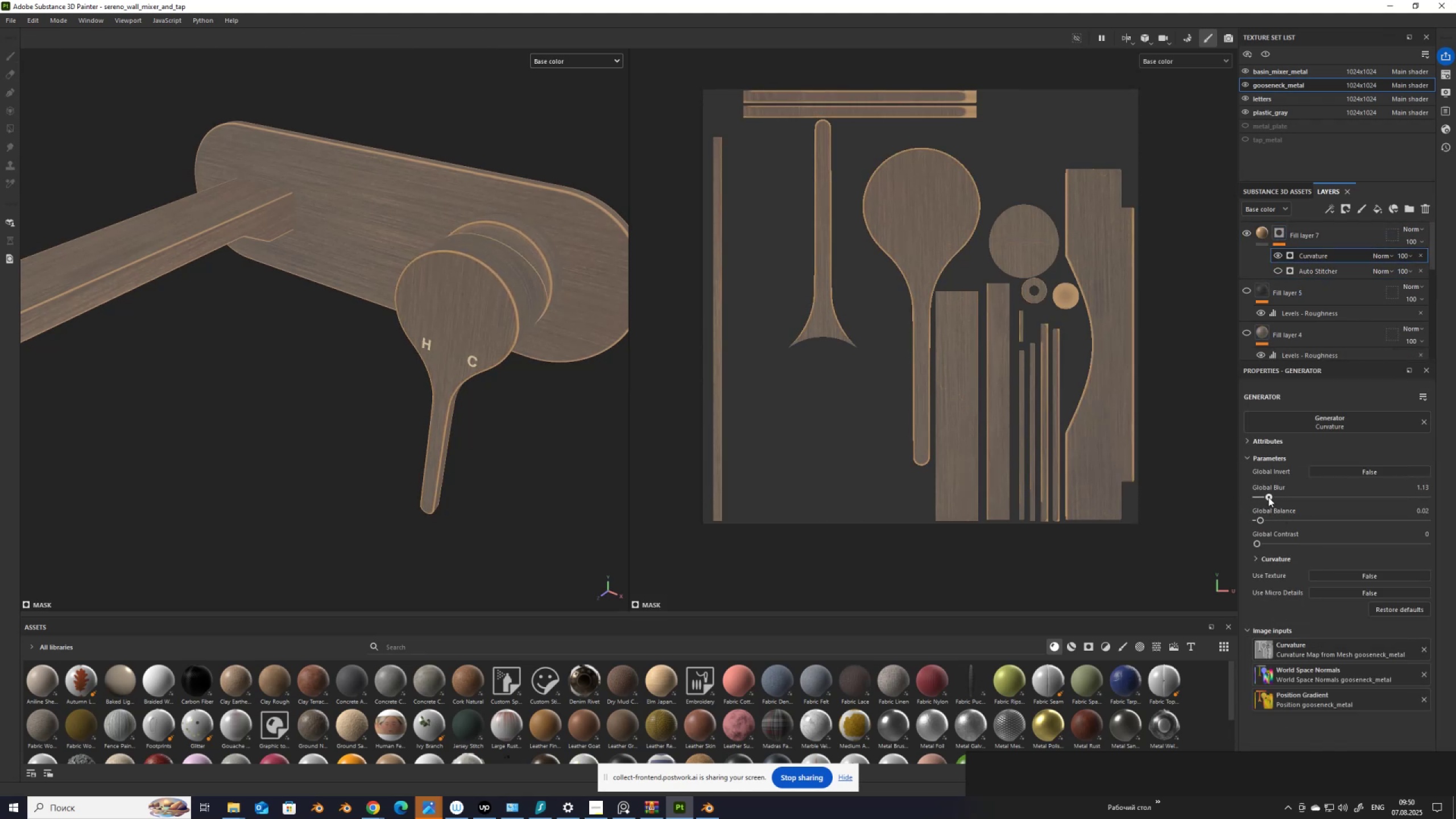 
hold_key(key=AltLeft, duration=1.5)
 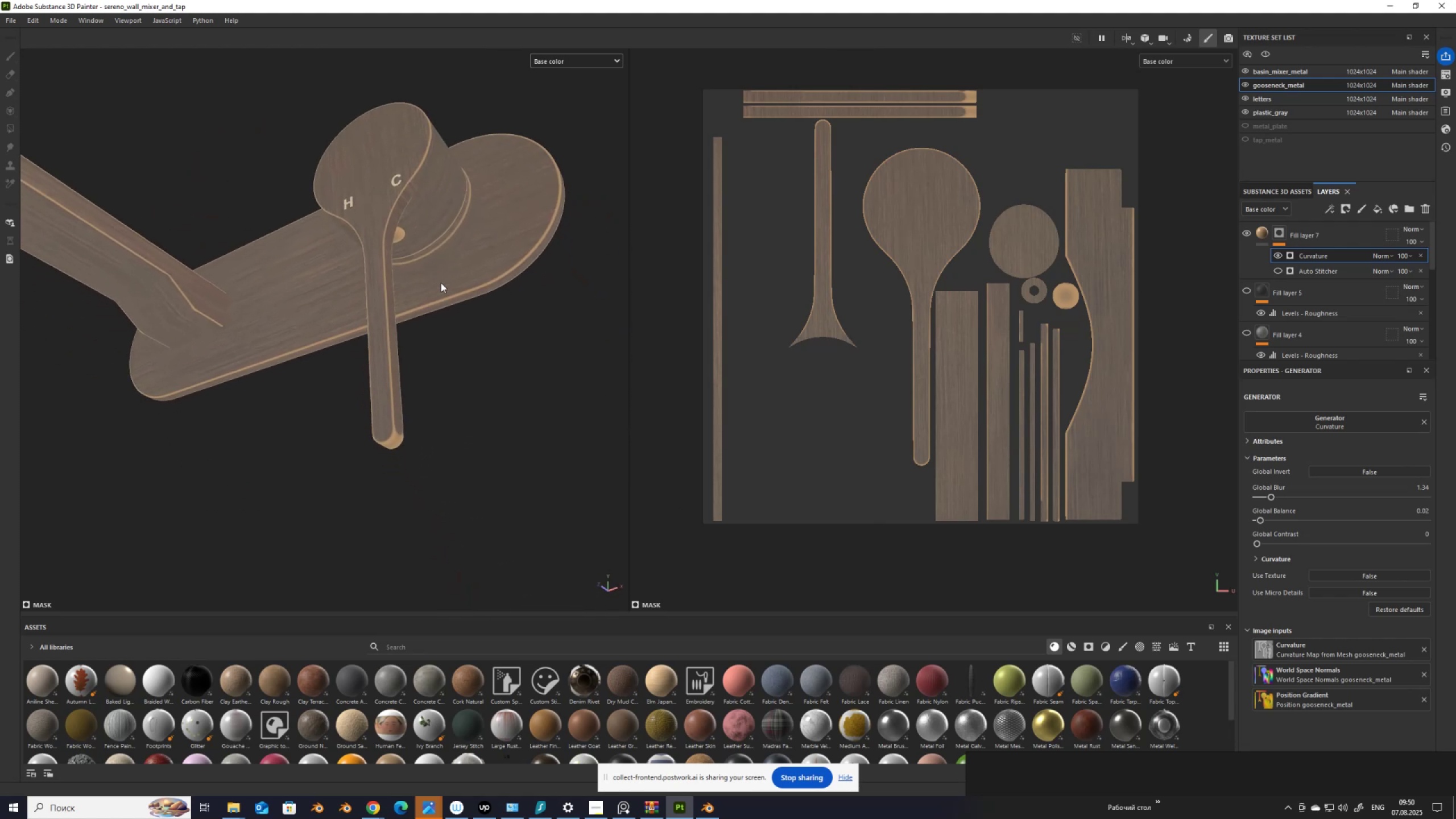 
hold_key(key=AltLeft, duration=1.51)
 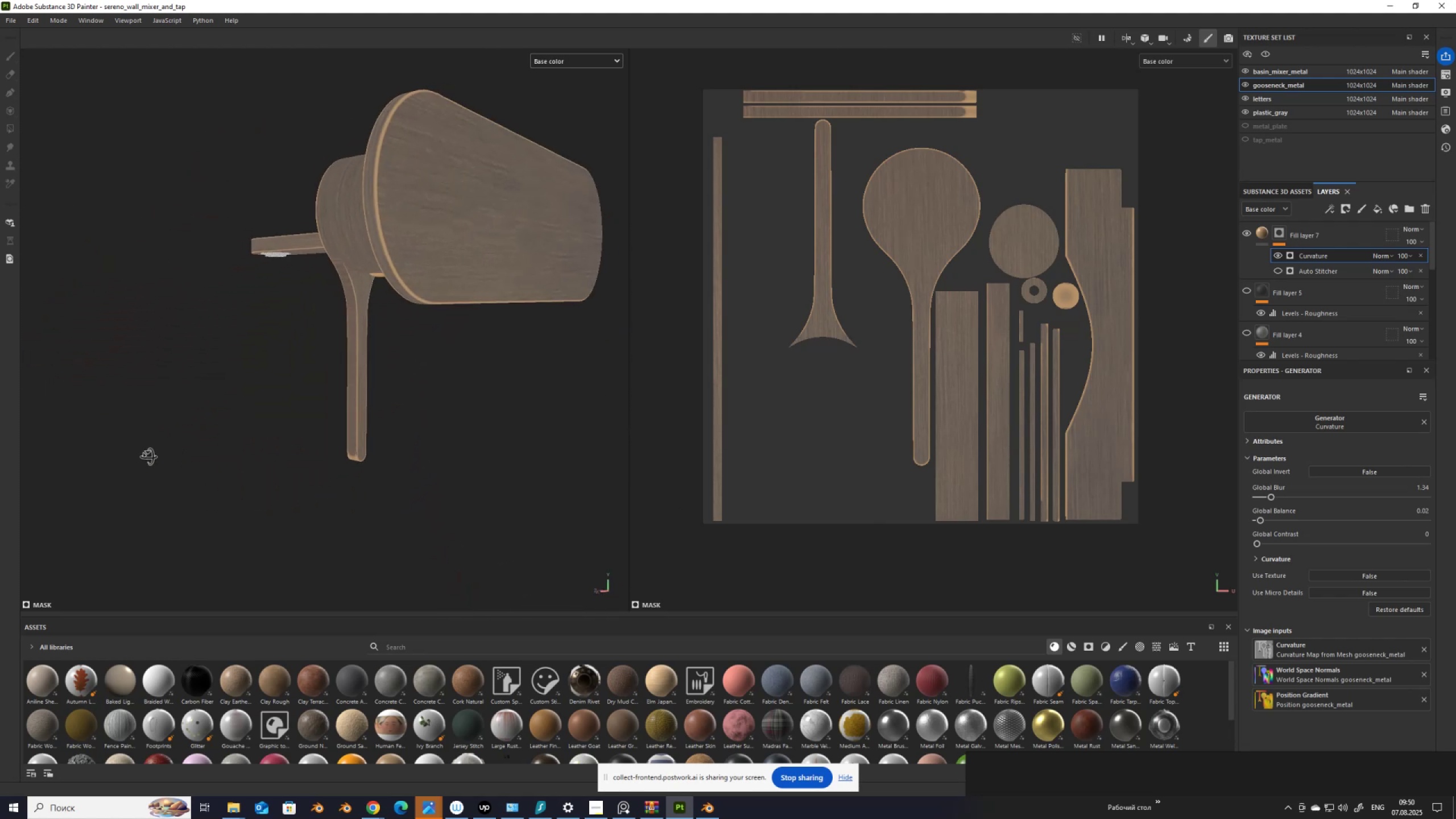 
hold_key(key=AltLeft, duration=1.52)
 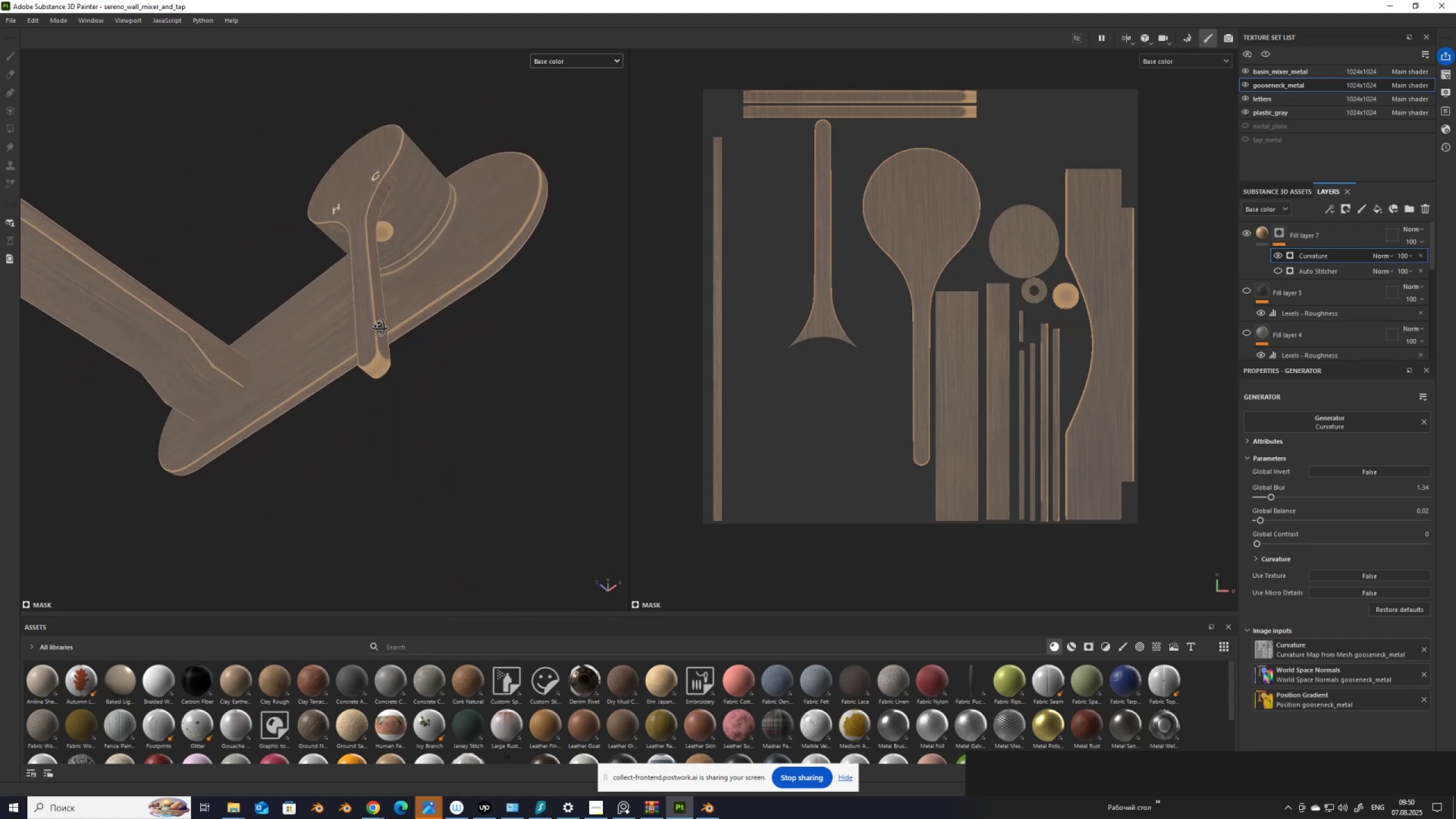 
hold_key(key=AltLeft, duration=1.53)
 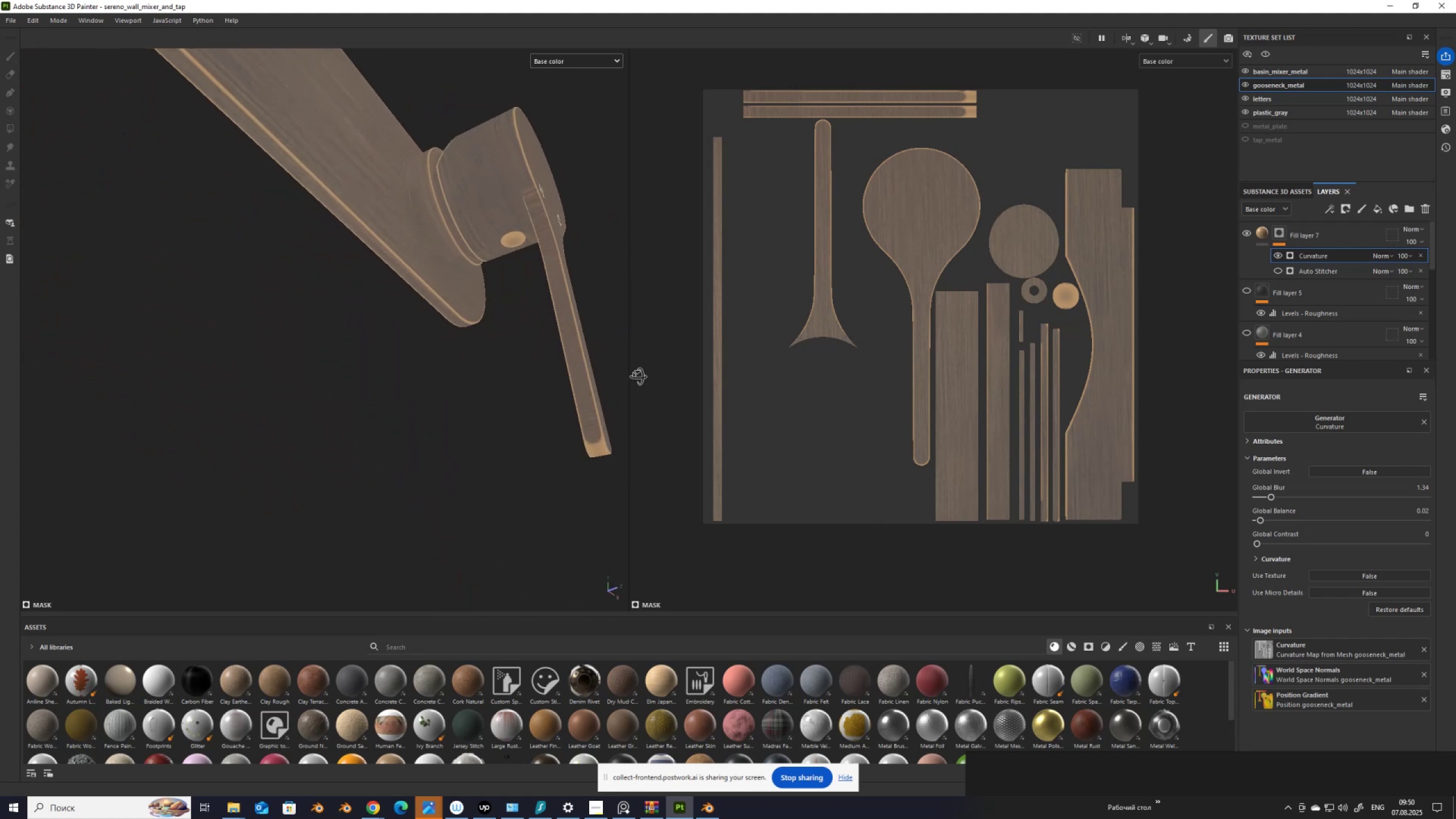 
hold_key(key=AltLeft, duration=1.51)
 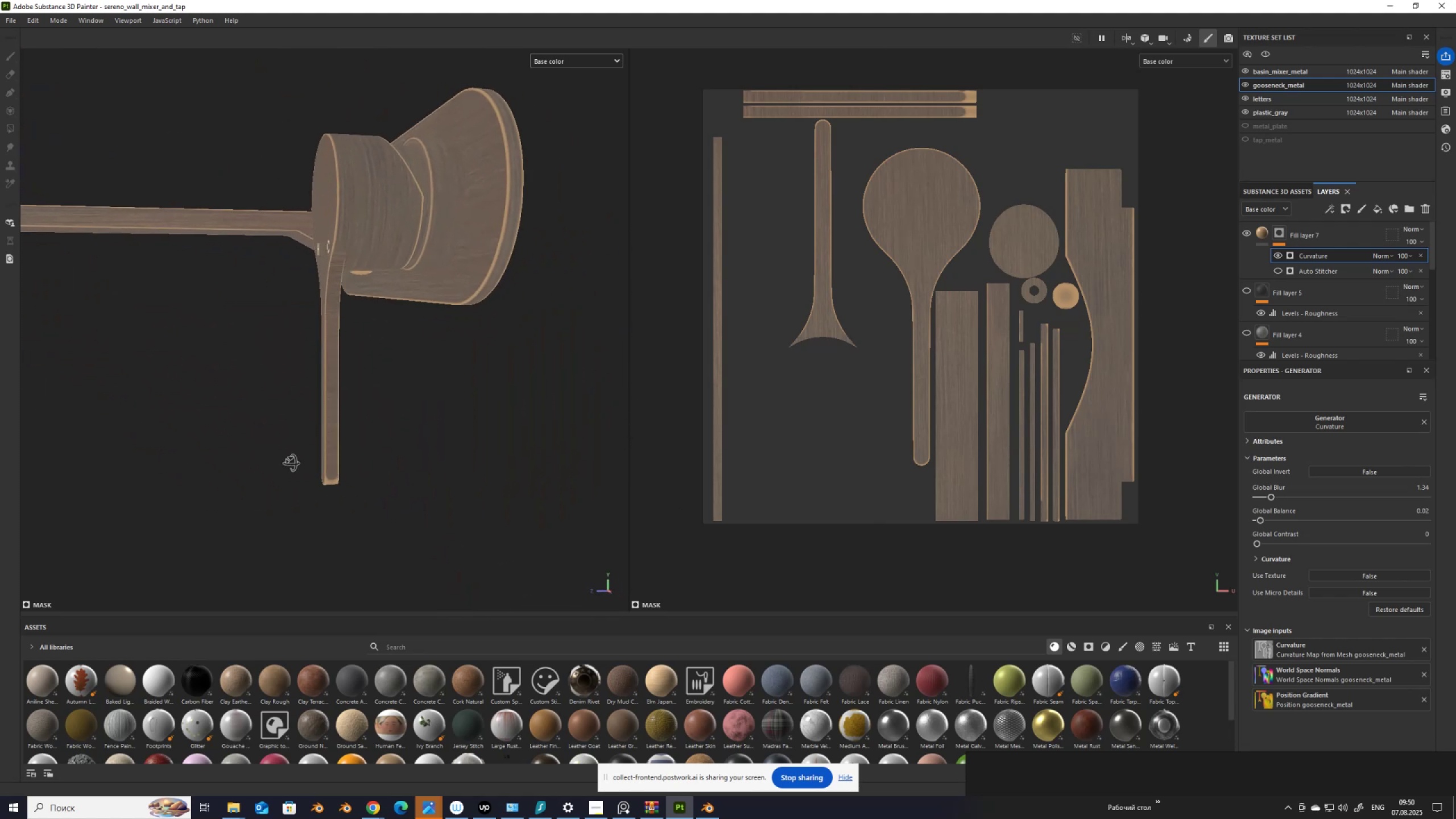 
hold_key(key=AltLeft, duration=0.99)
 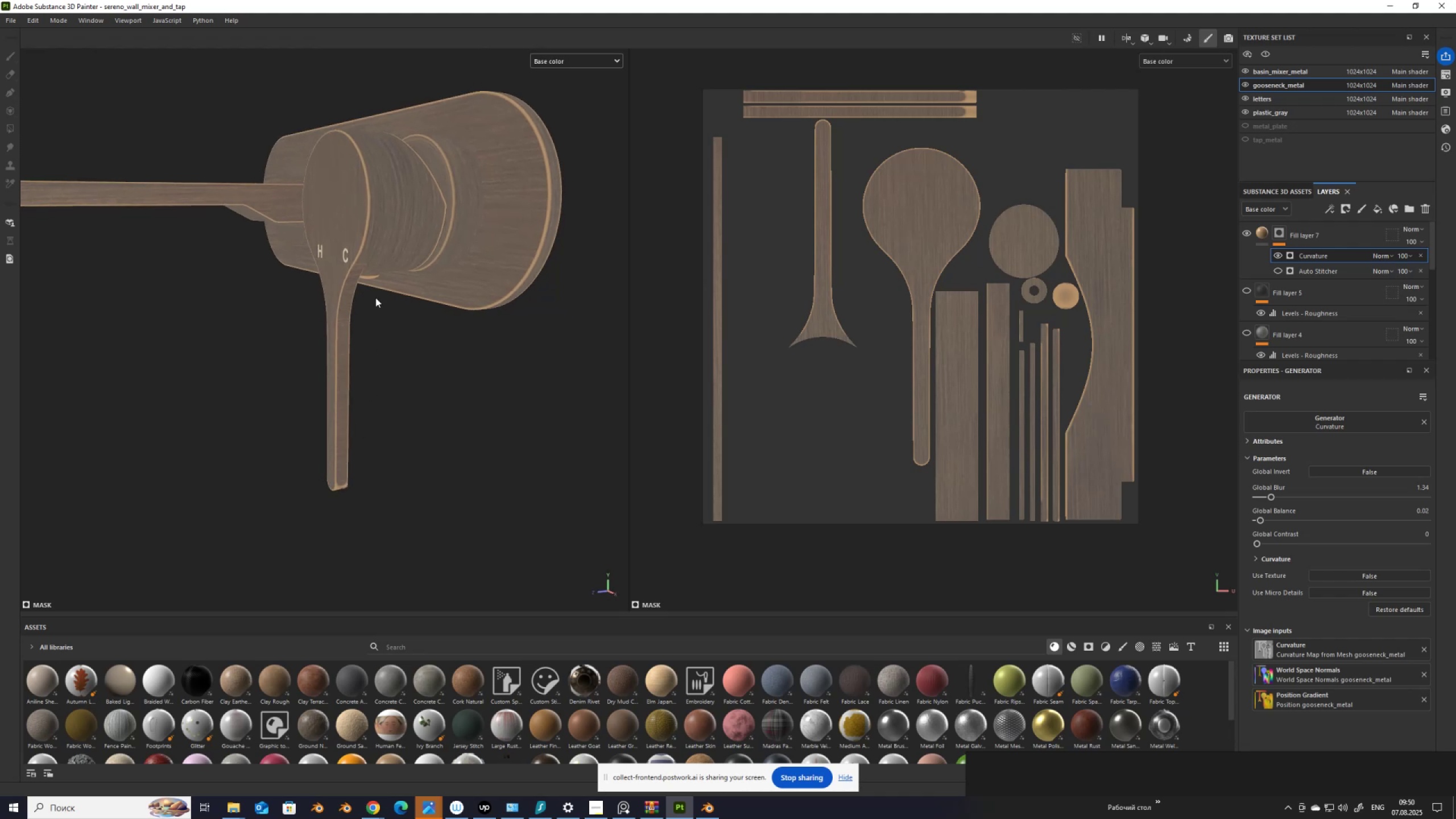 
scroll: coordinate [375, 296], scroll_direction: up, amount: 8.0
 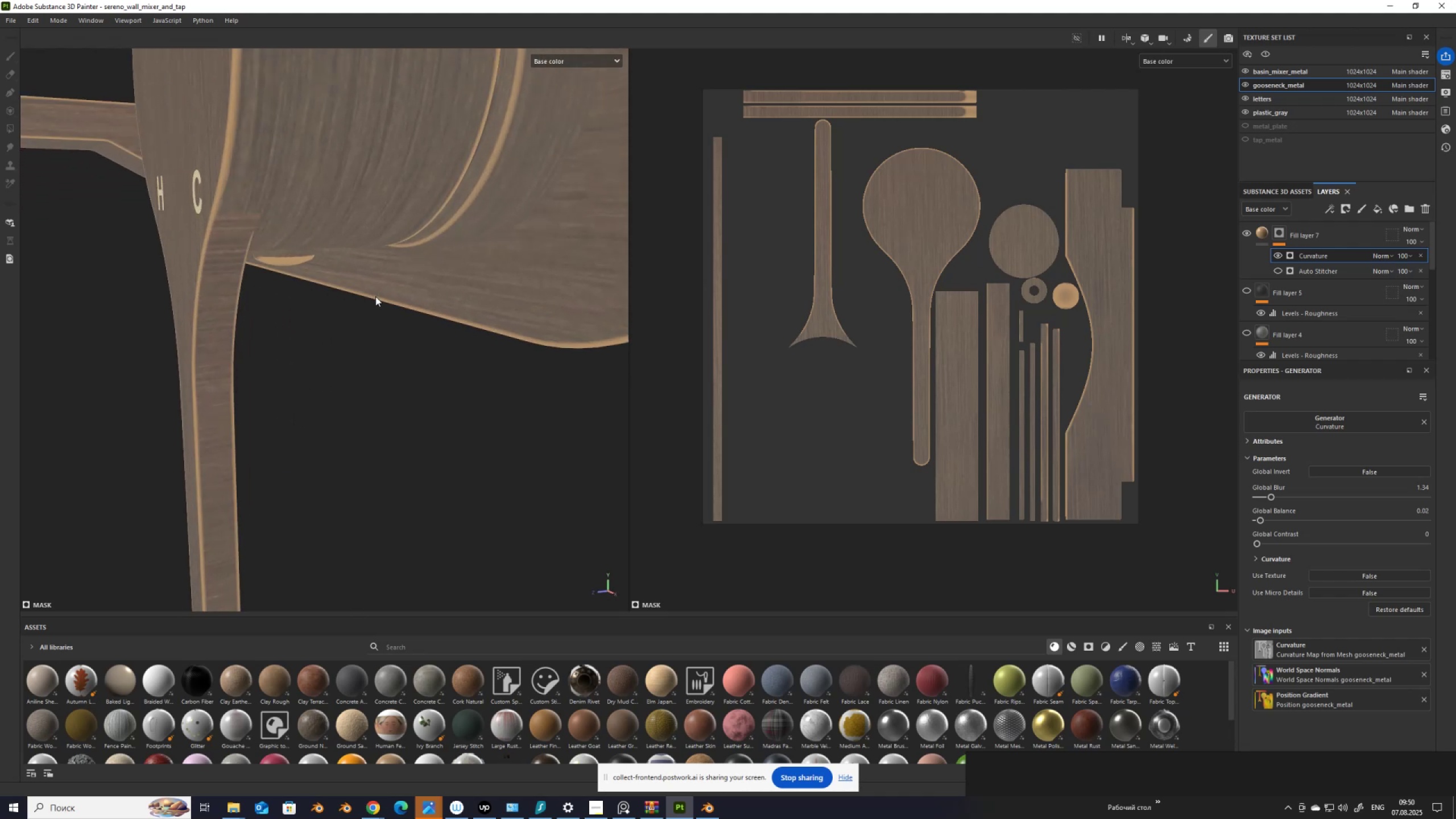 
scroll: coordinate [375, 296], scroll_direction: down, amount: 5.0
 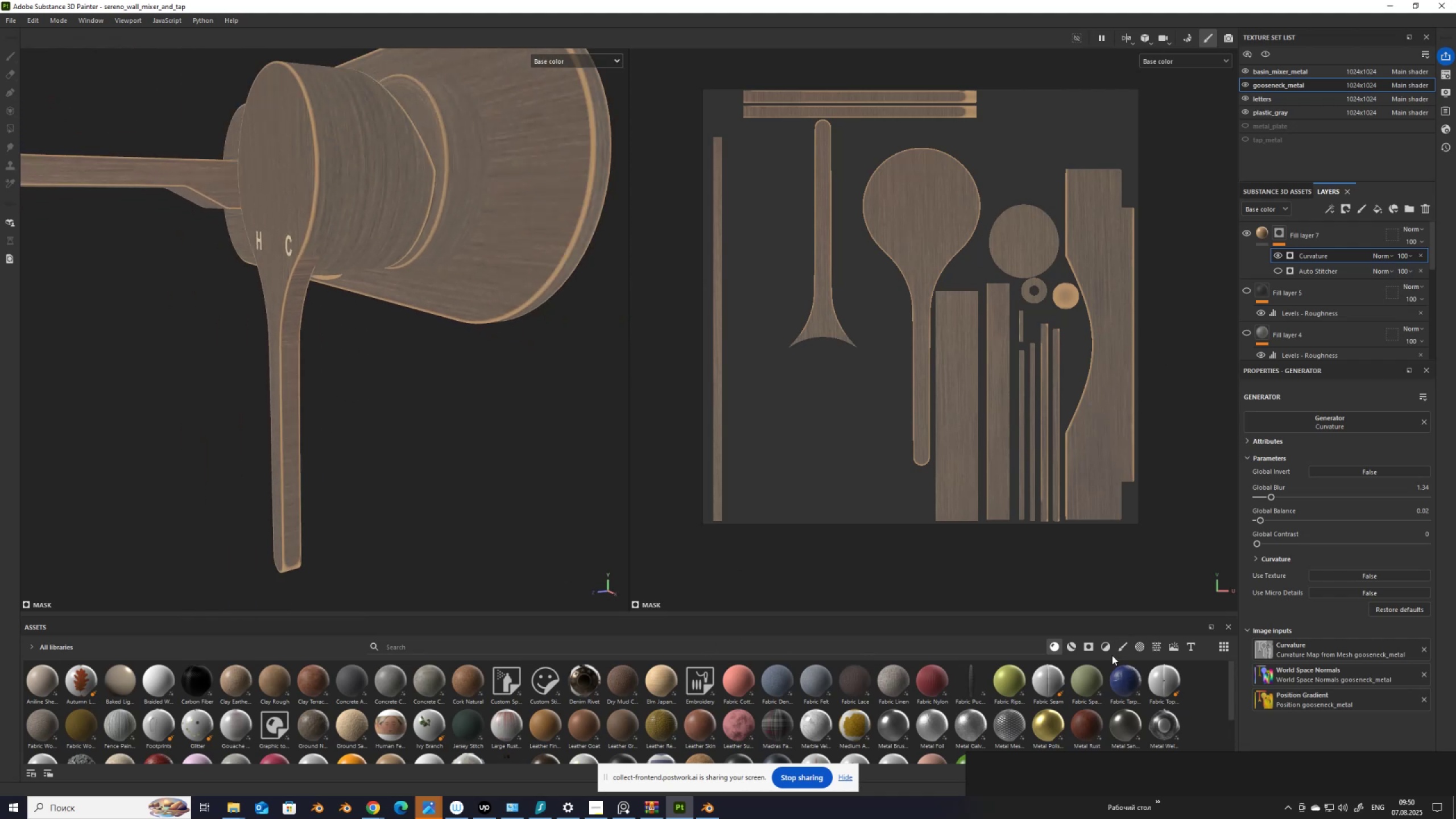 
left_click([1105, 650])
 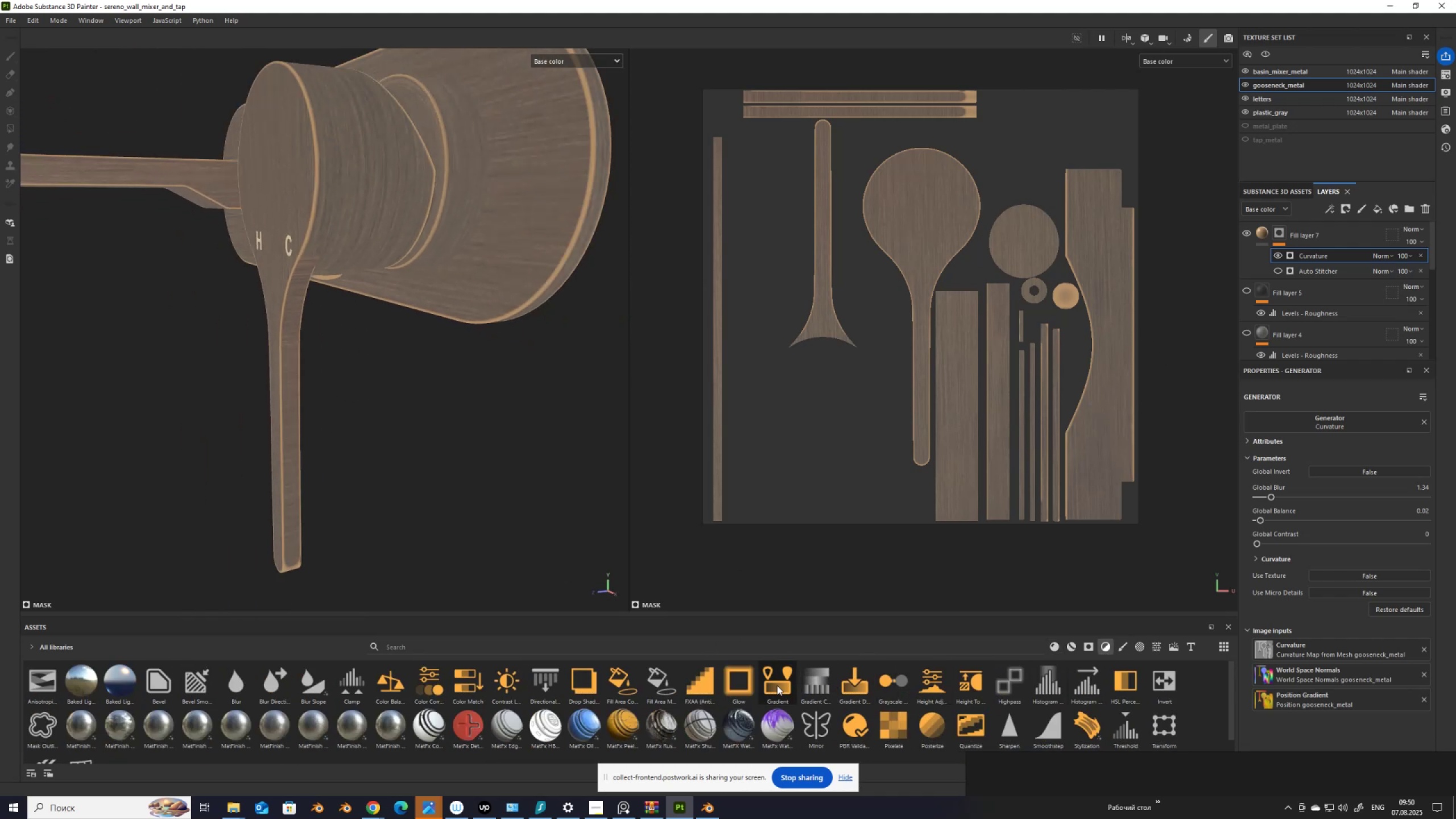 
mouse_move([1304, 241])
 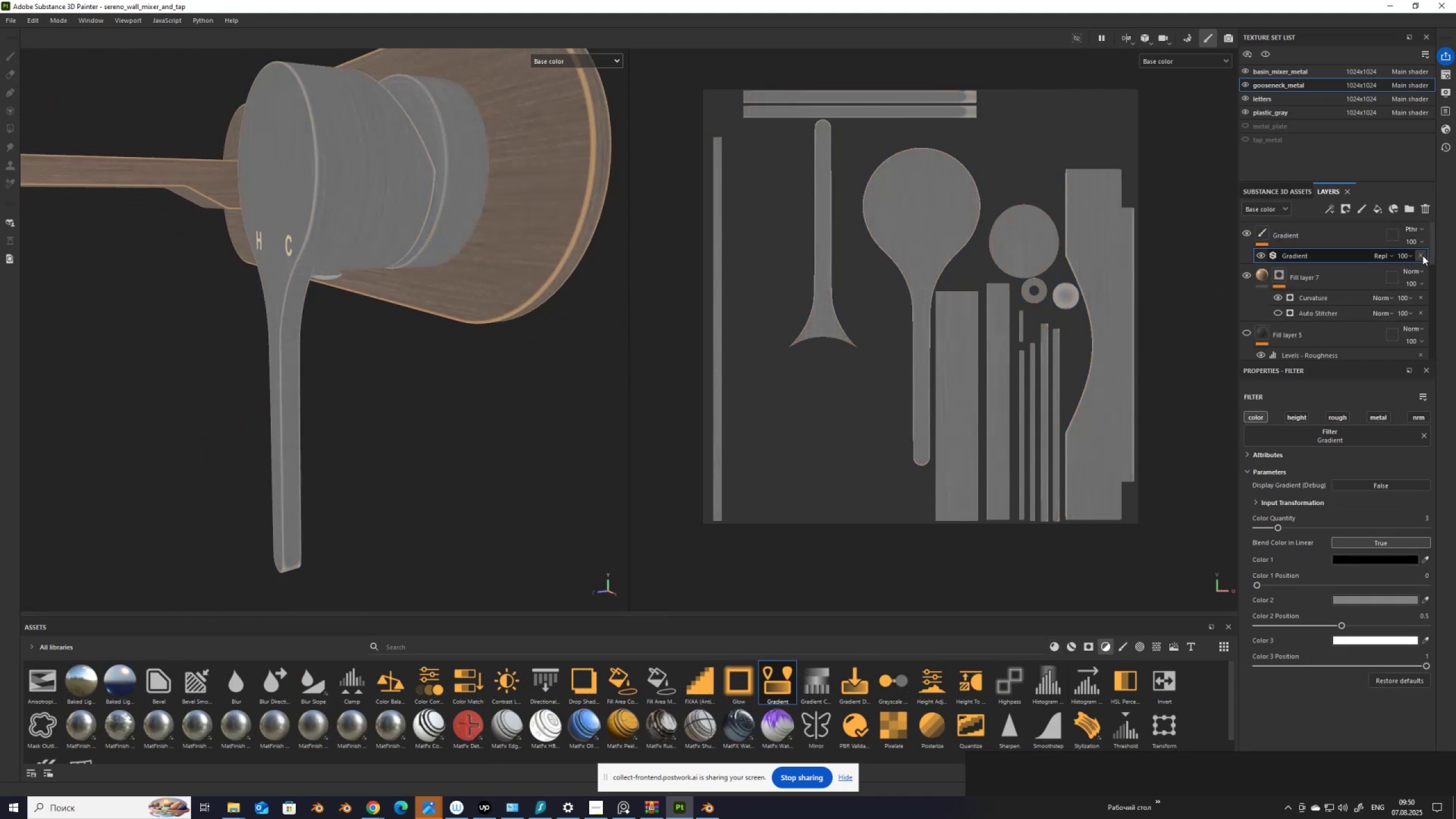 
left_click([1422, 255])
 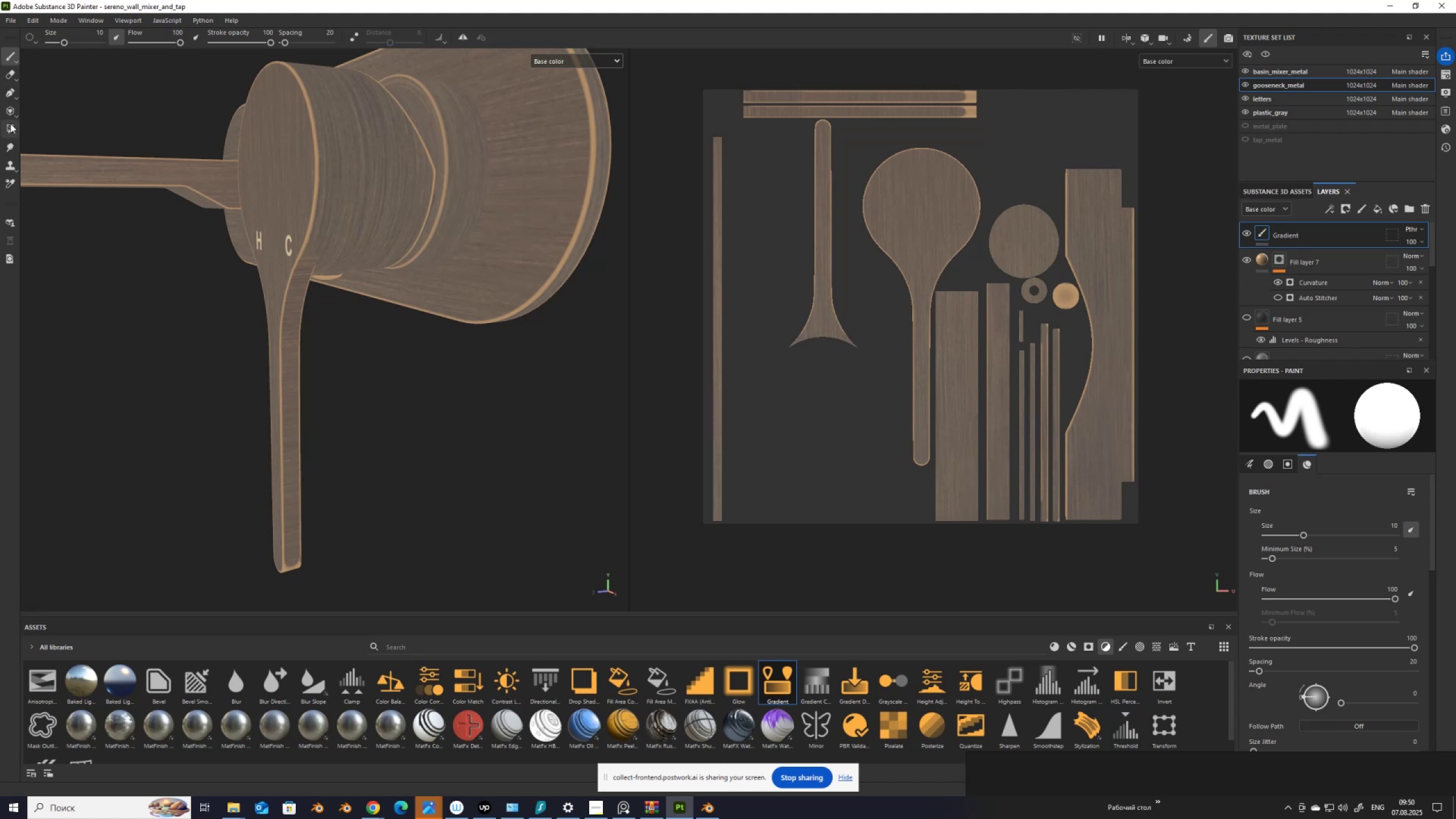 
left_click([11, 166])
 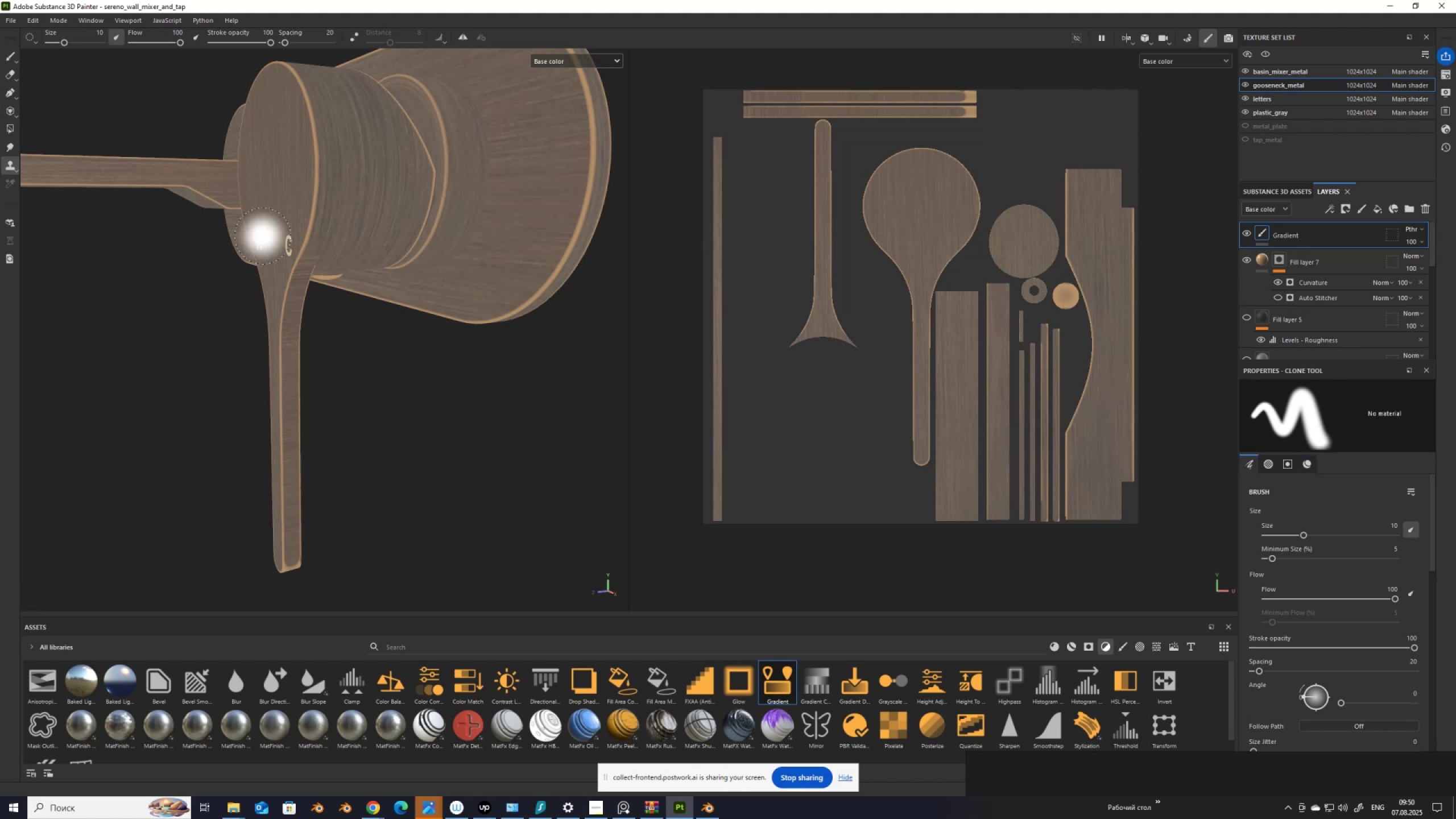 
scroll: coordinate [410, 271], scroll_direction: up, amount: 11.0
 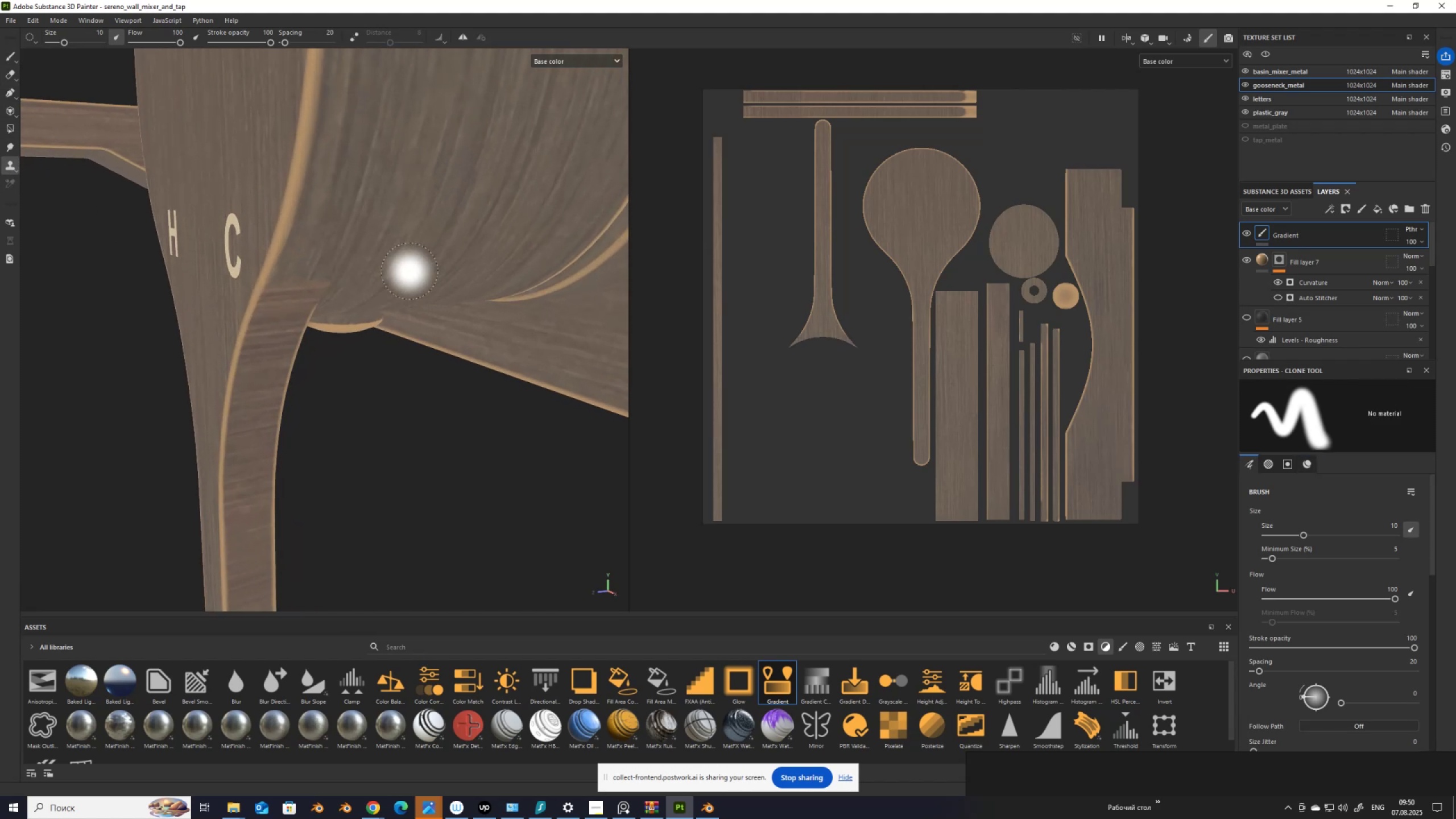 
hold_key(key=AltLeft, duration=1.47)
 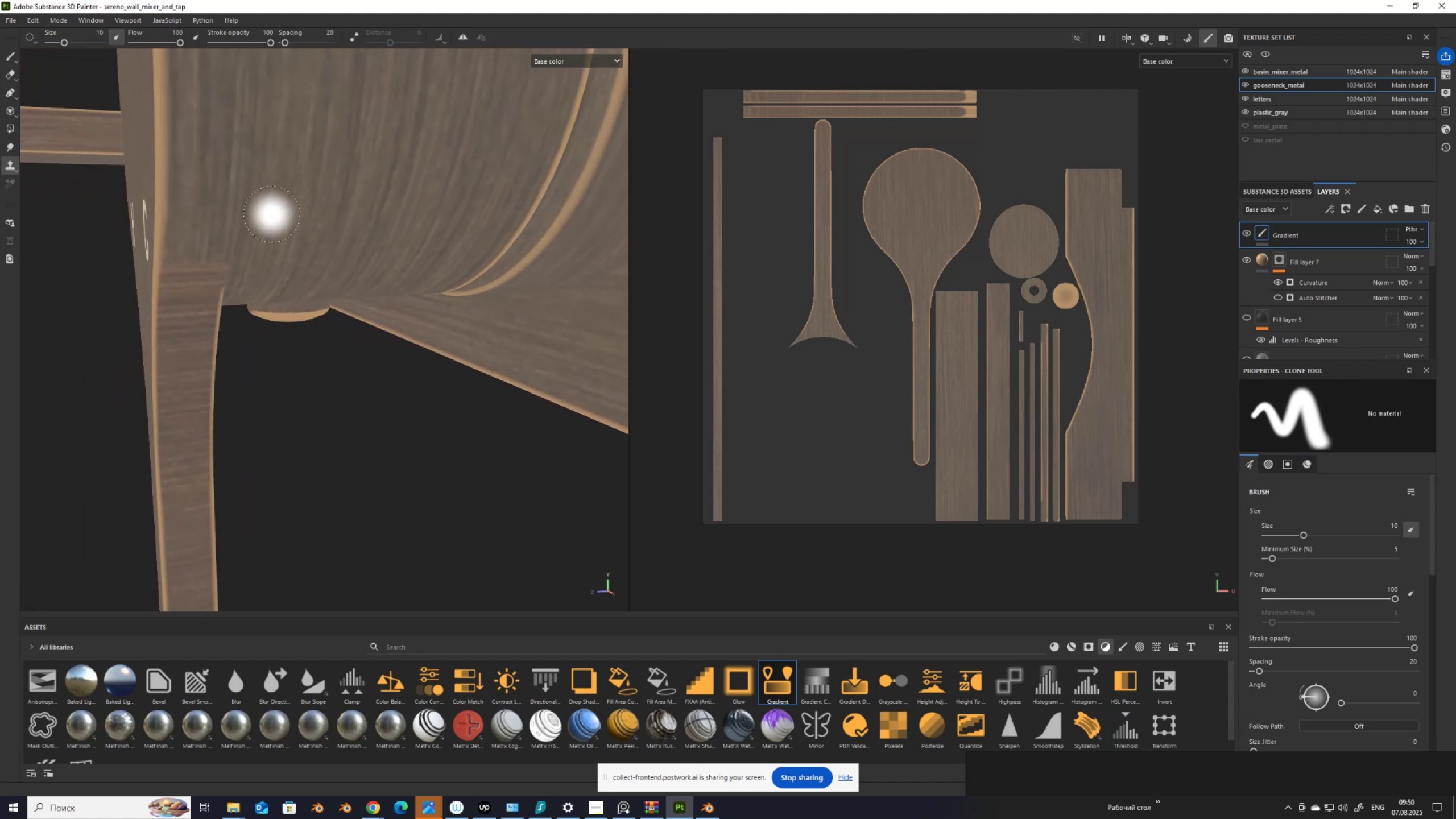 
key(Alt+AltLeft)
 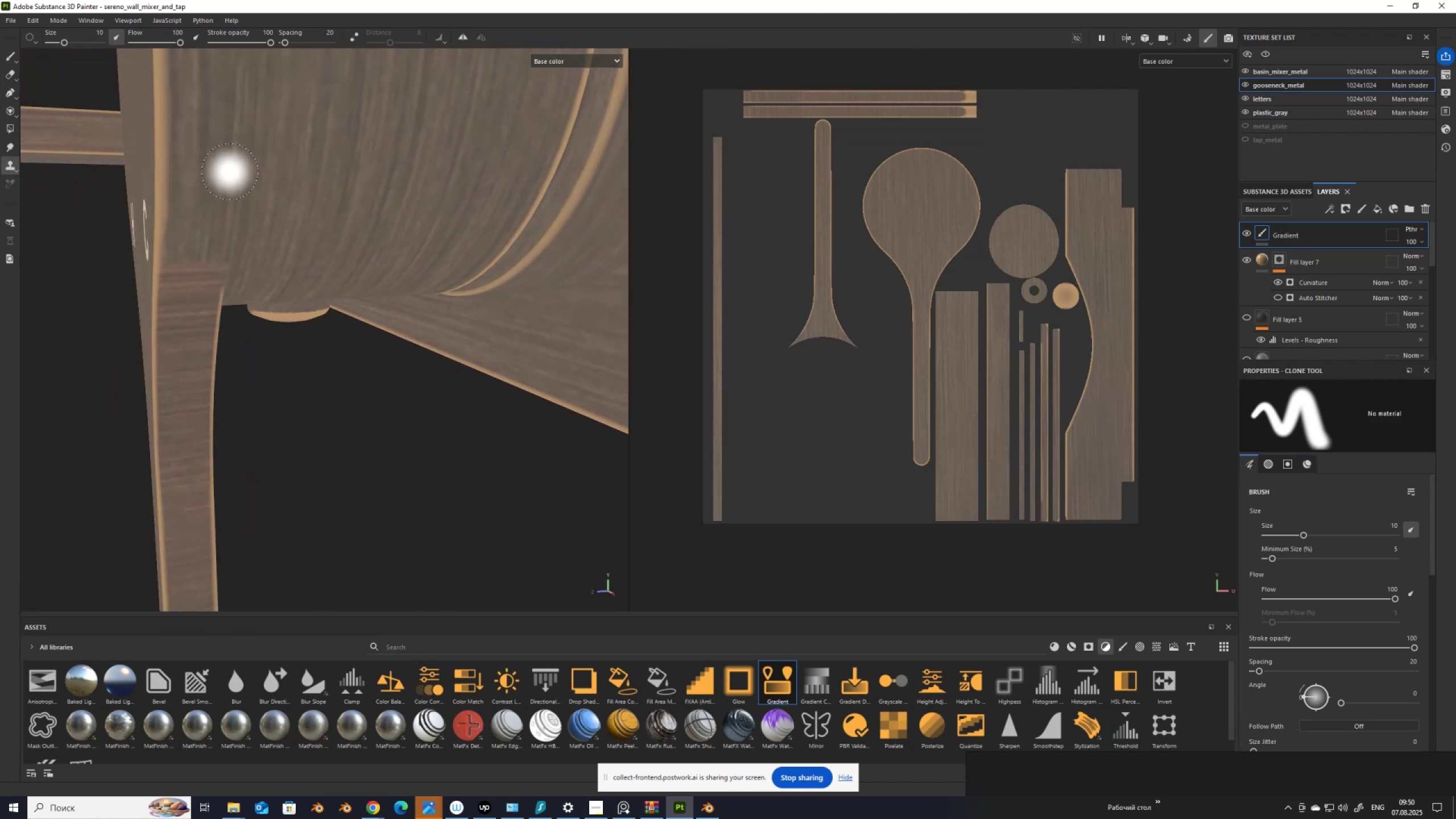 
hold_key(key=V, duration=0.64)
 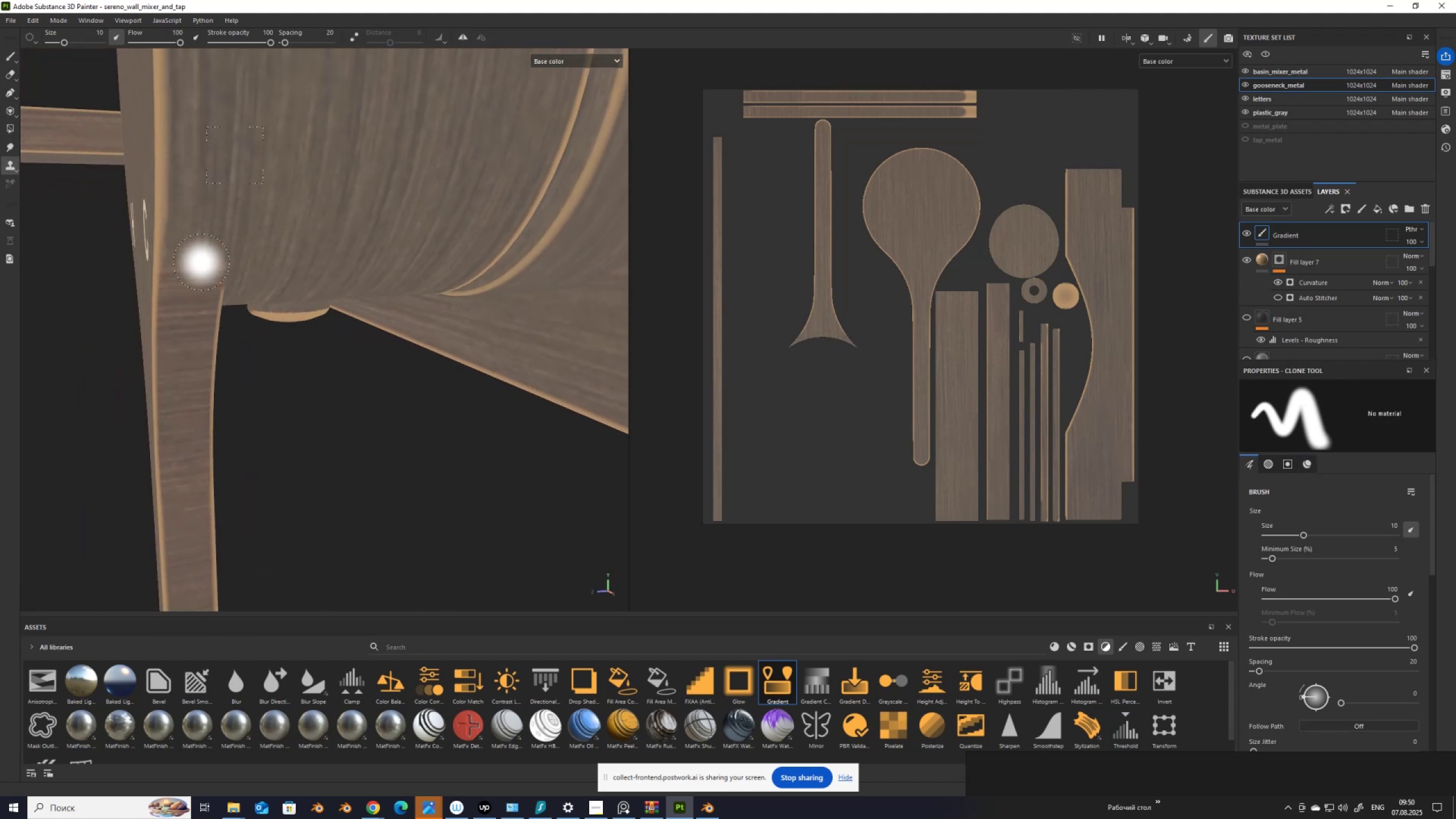 
left_click([235, 155])
 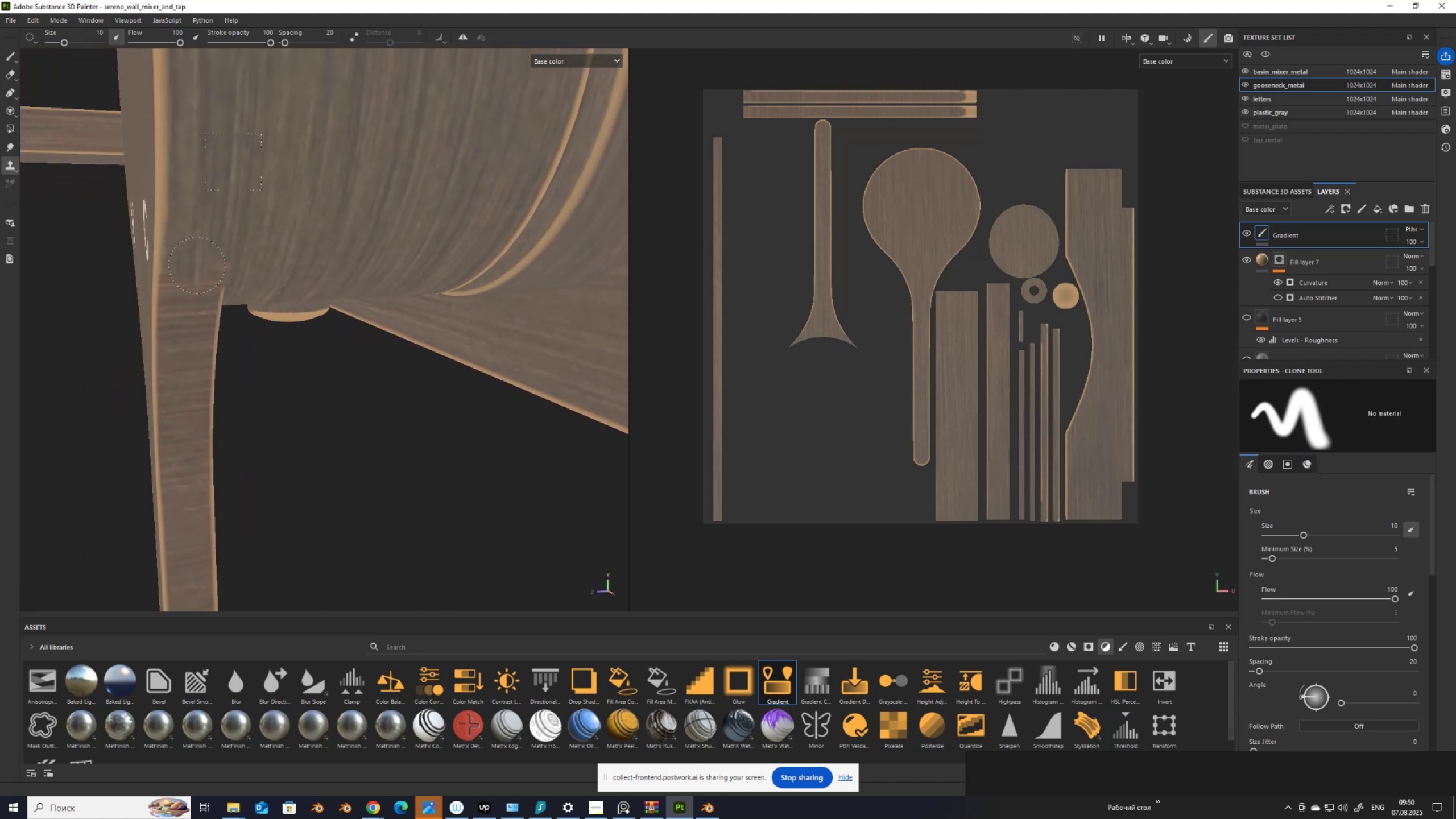 
scroll: coordinate [419, 268], scroll_direction: down, amount: 10.0
 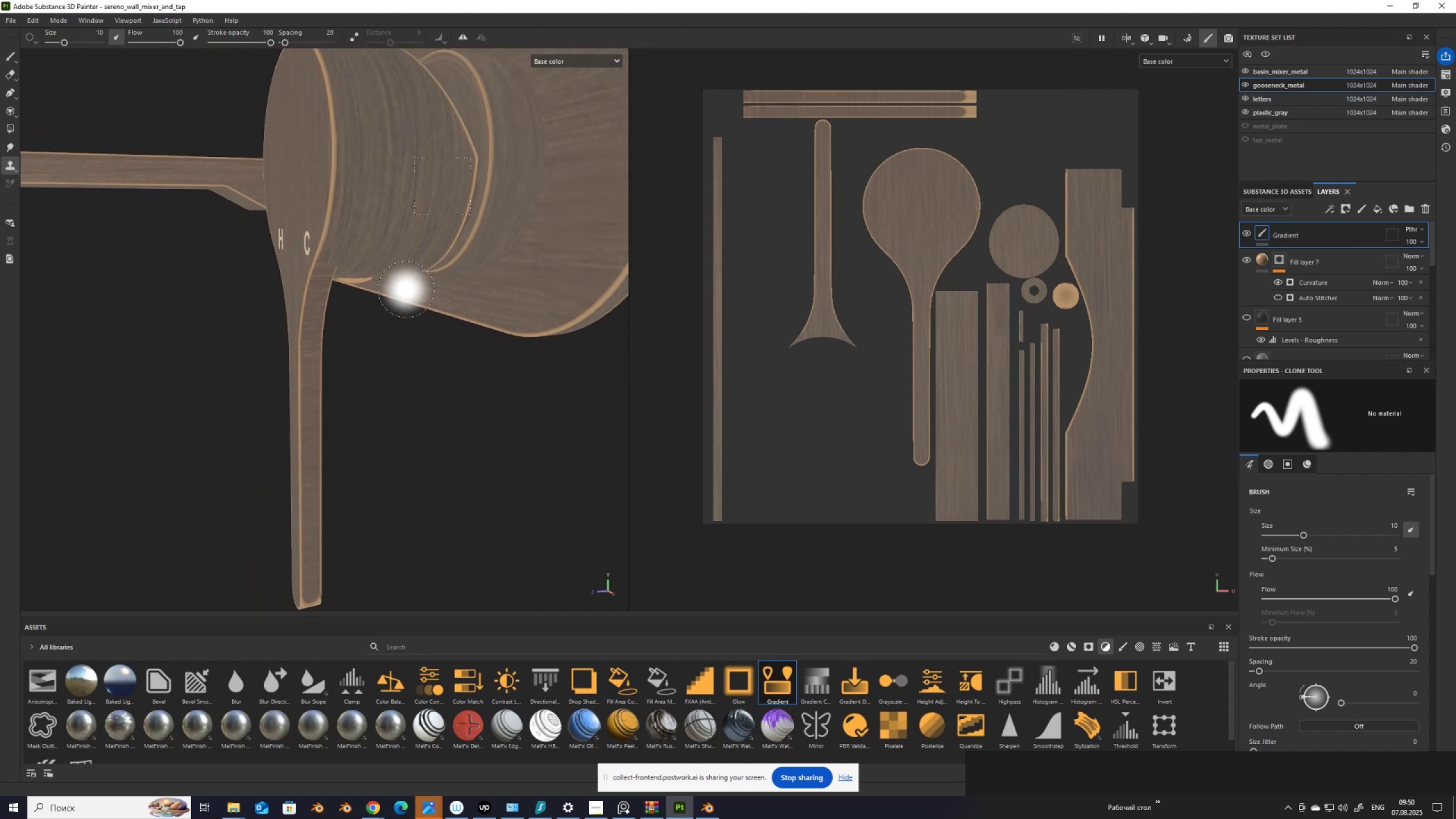 
hold_key(key=AltLeft, duration=1.53)
 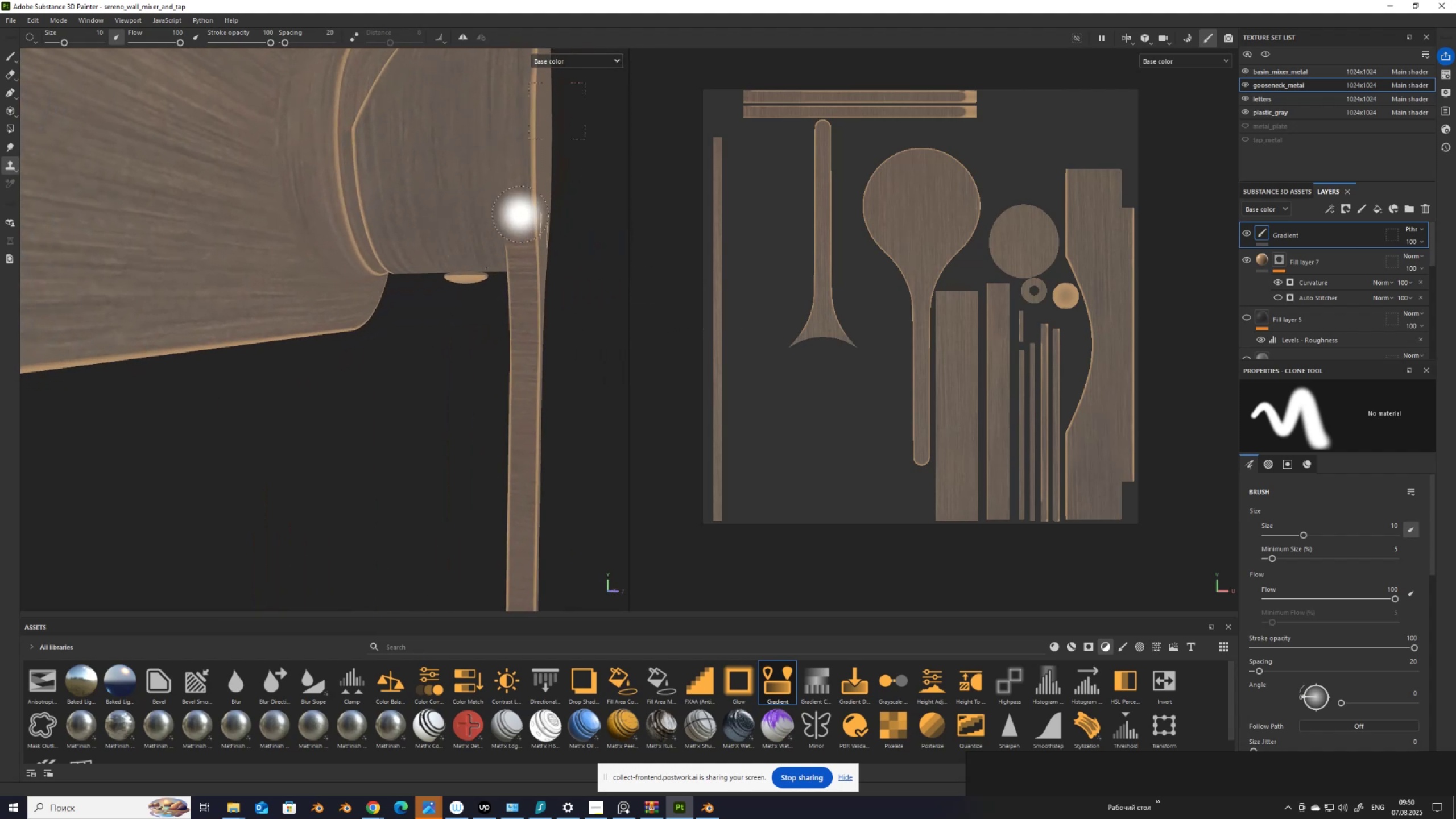 
key(Alt+AltLeft)
 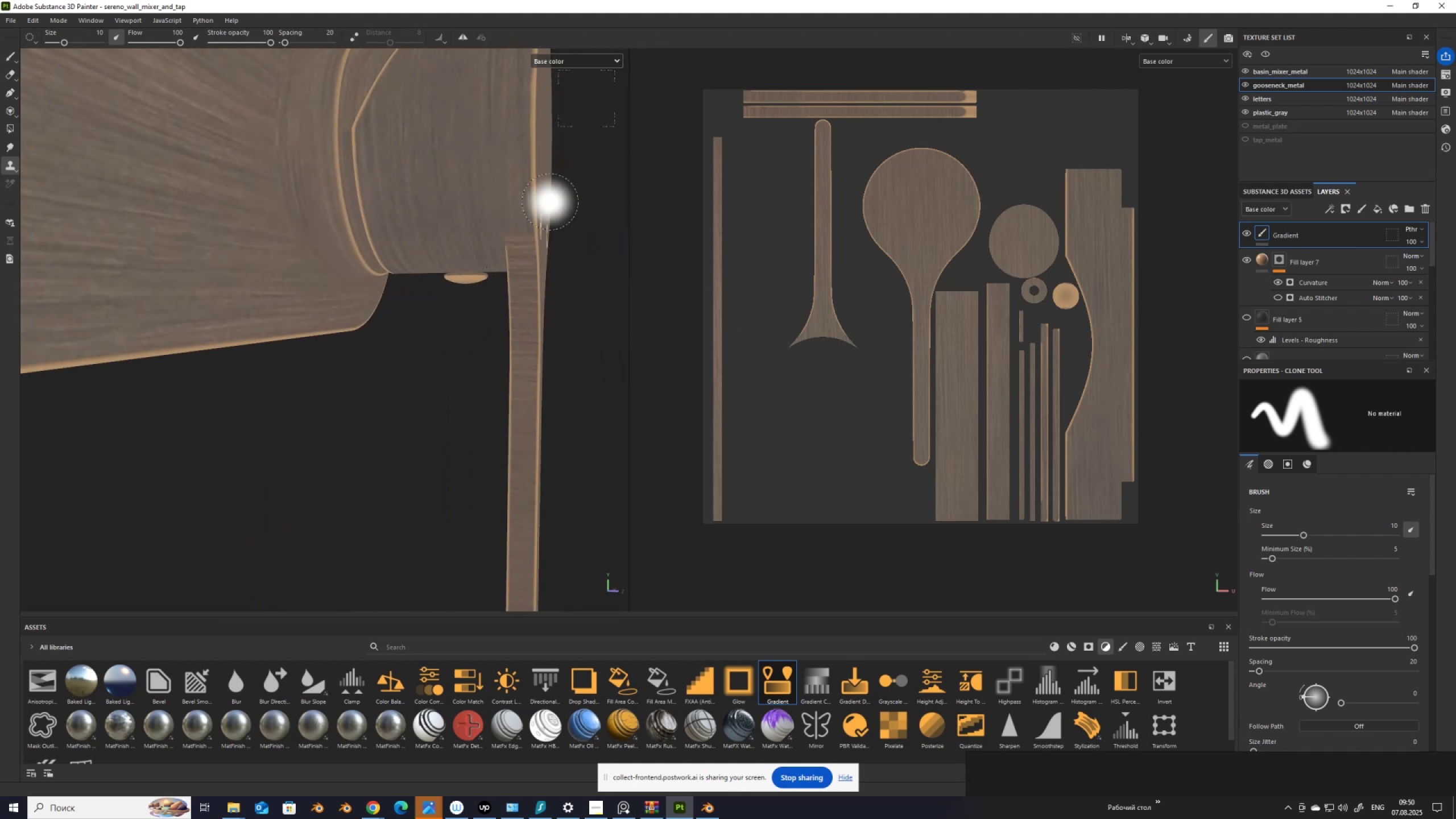 
key(Alt+AltLeft)
 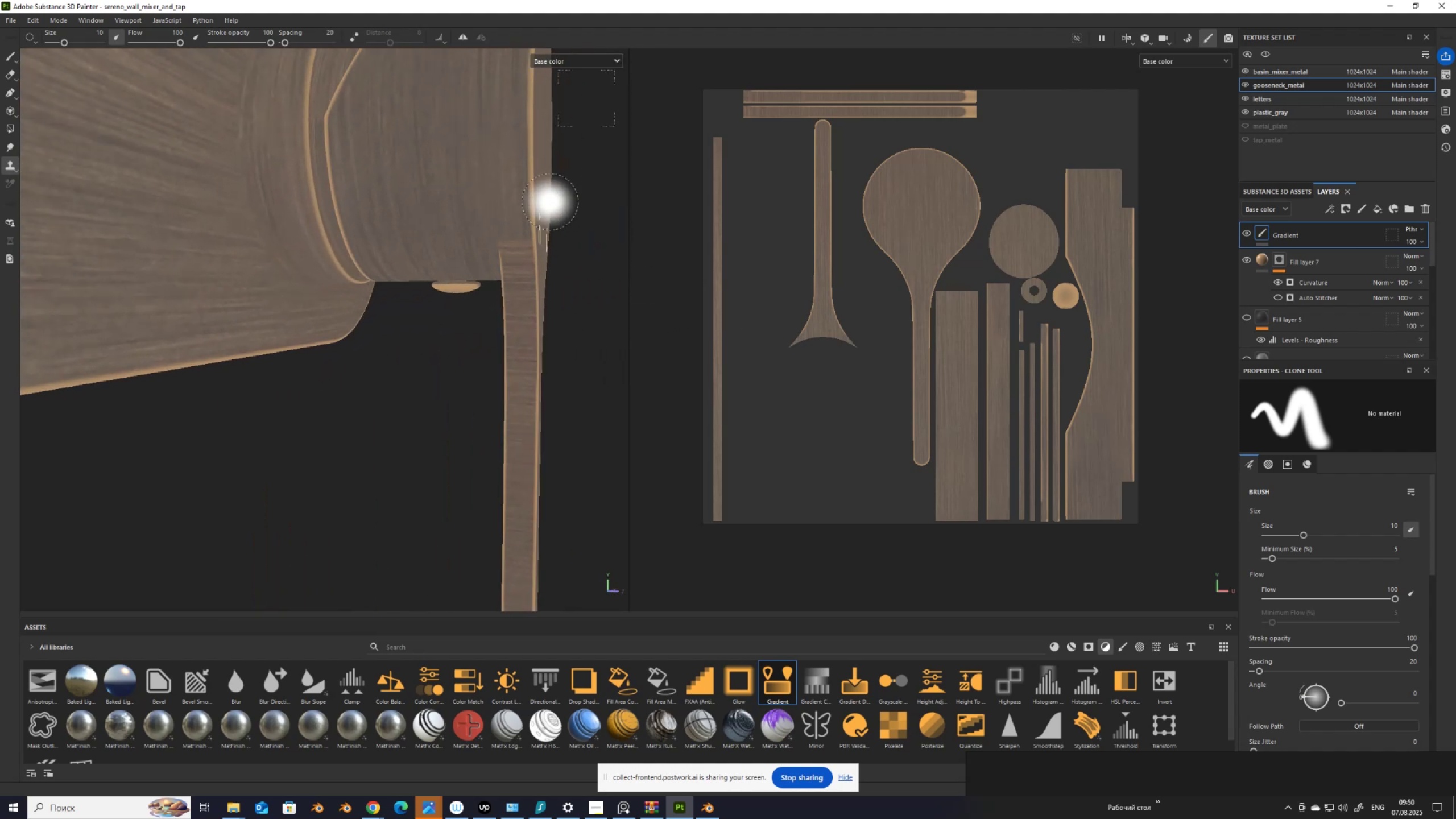 
scroll: coordinate [544, 202], scroll_direction: up, amount: 8.0
 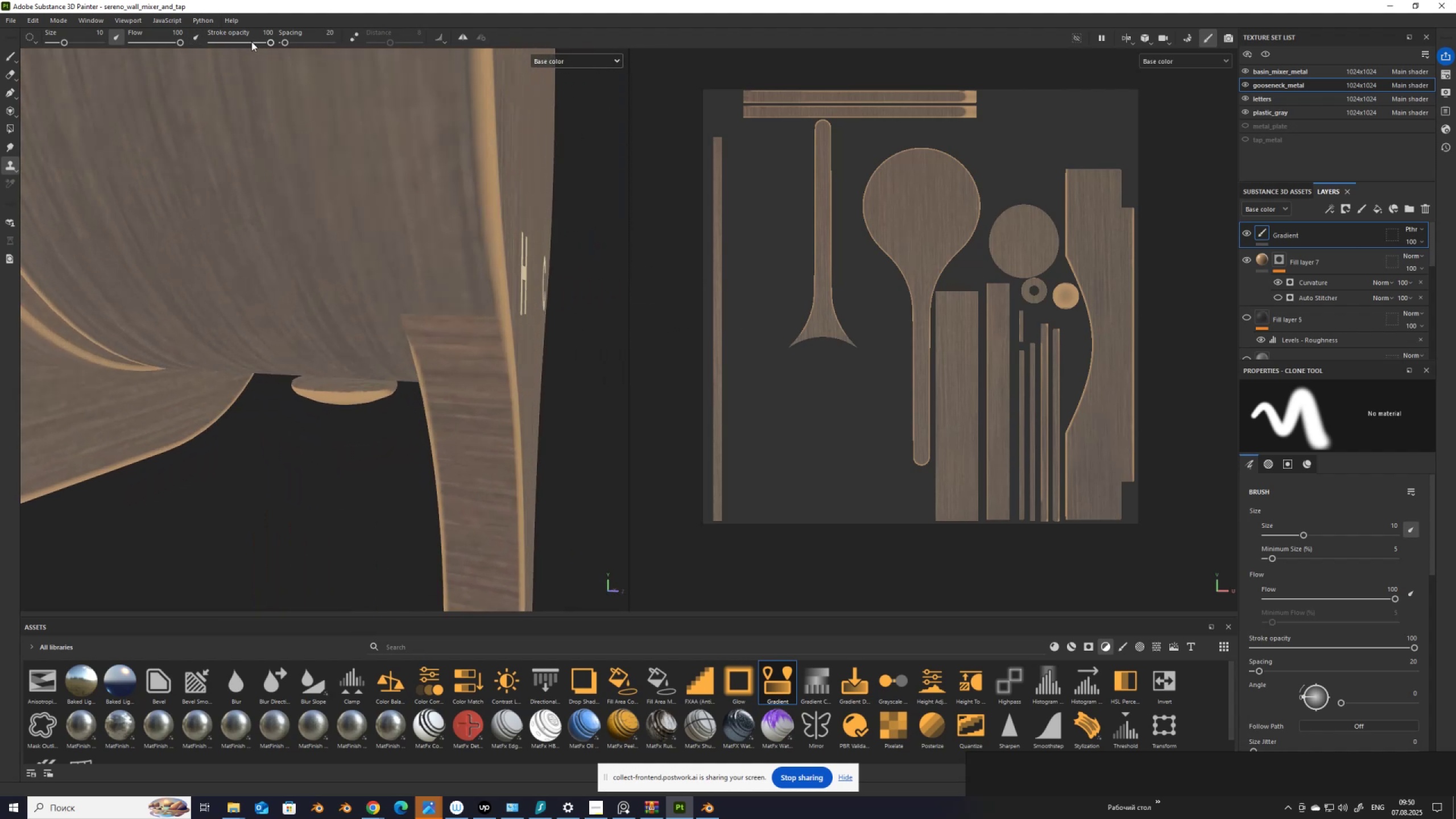 
left_click([257, 43])
 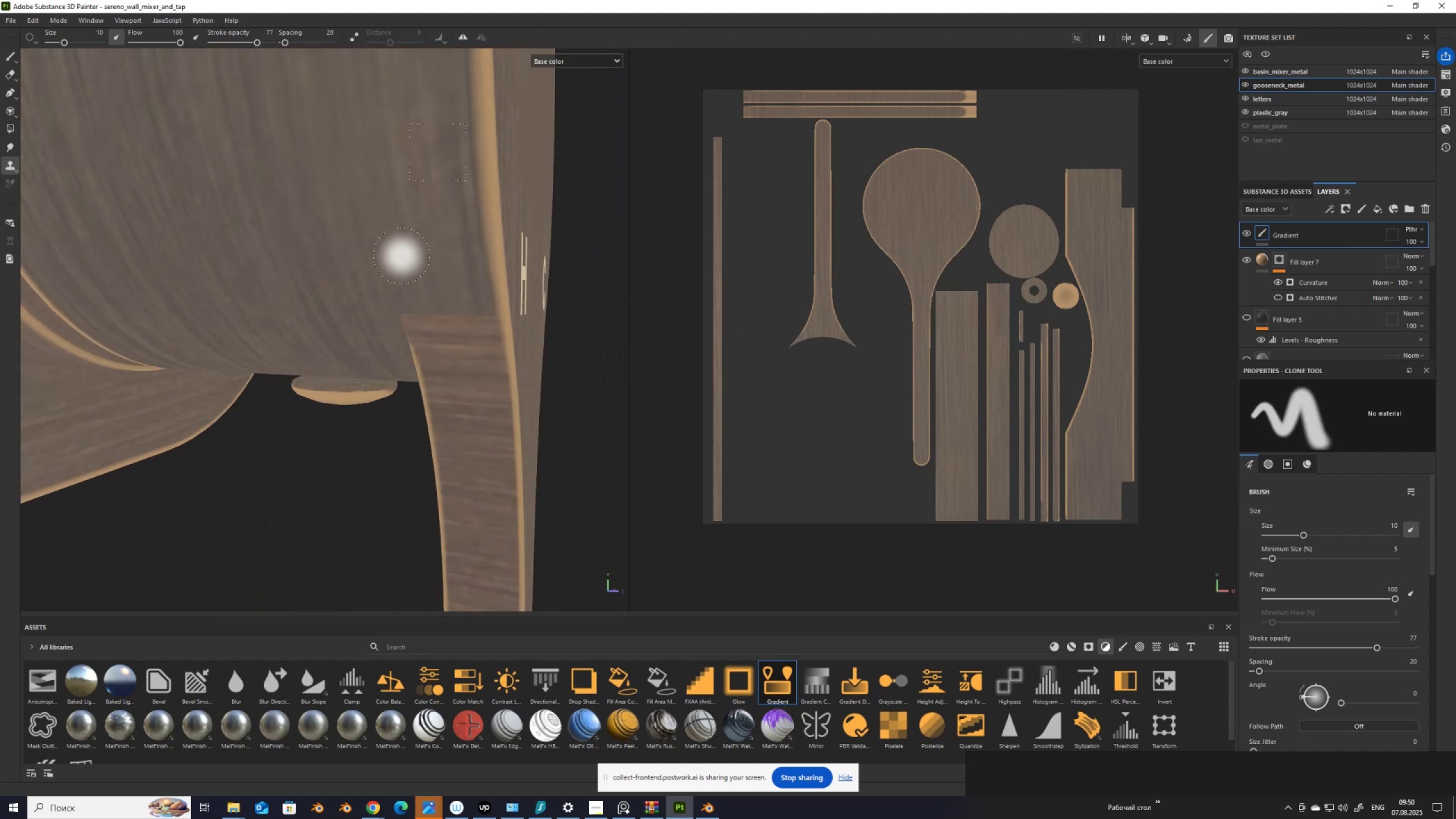 
hold_key(key=V, duration=0.4)
 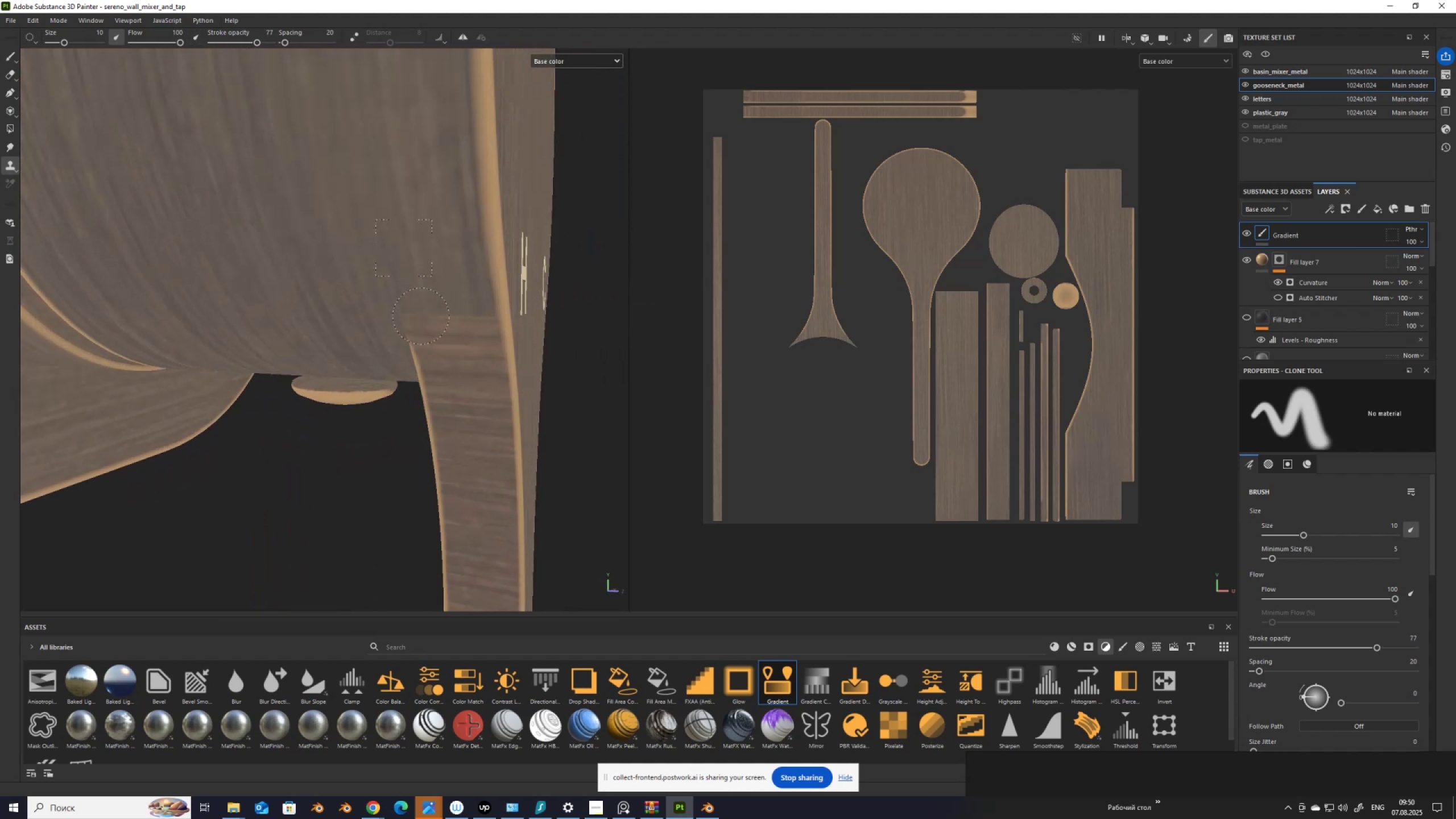 
left_click([404, 248])
 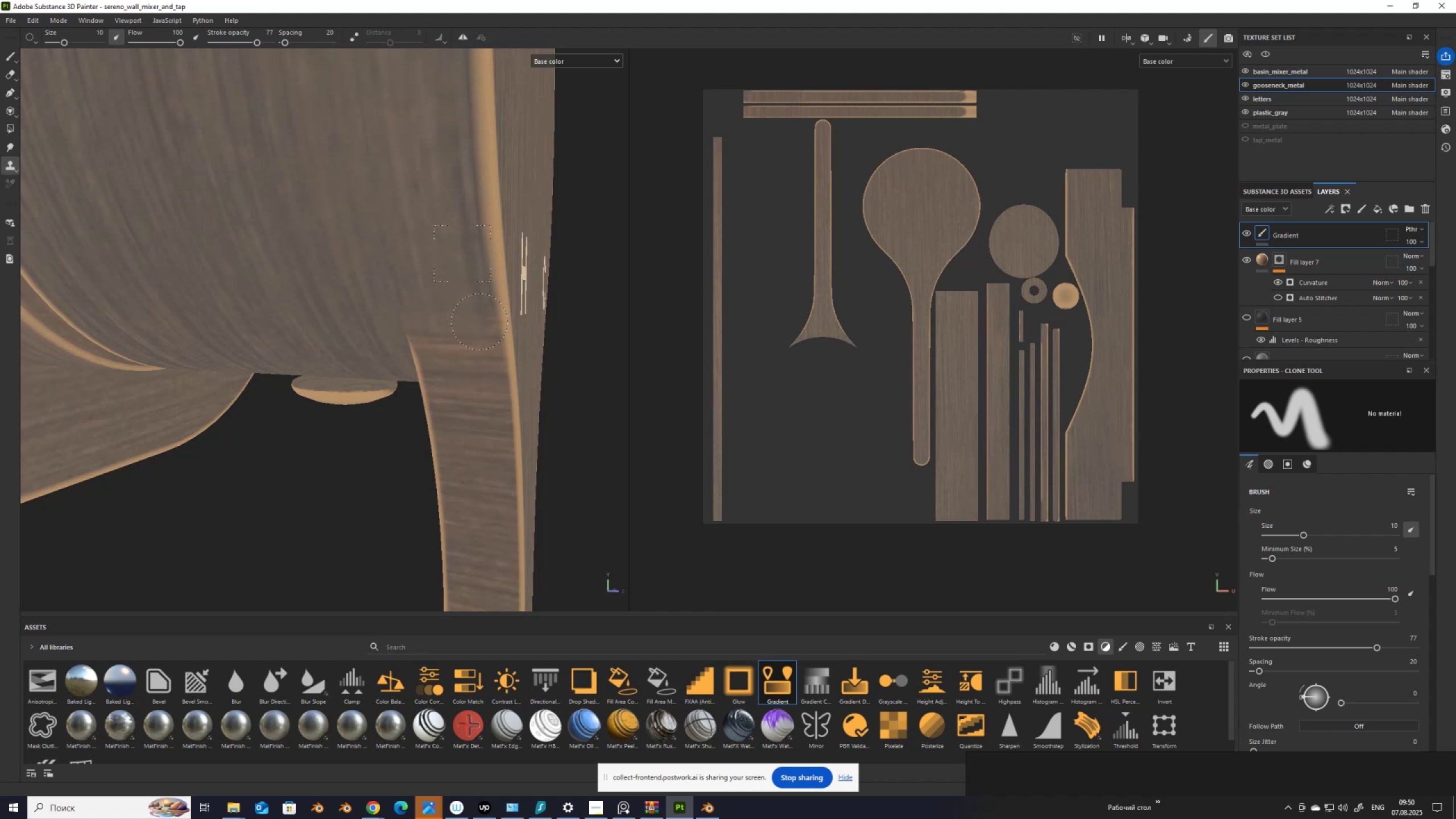 
scroll: coordinate [467, 259], scroll_direction: down, amount: 24.0
 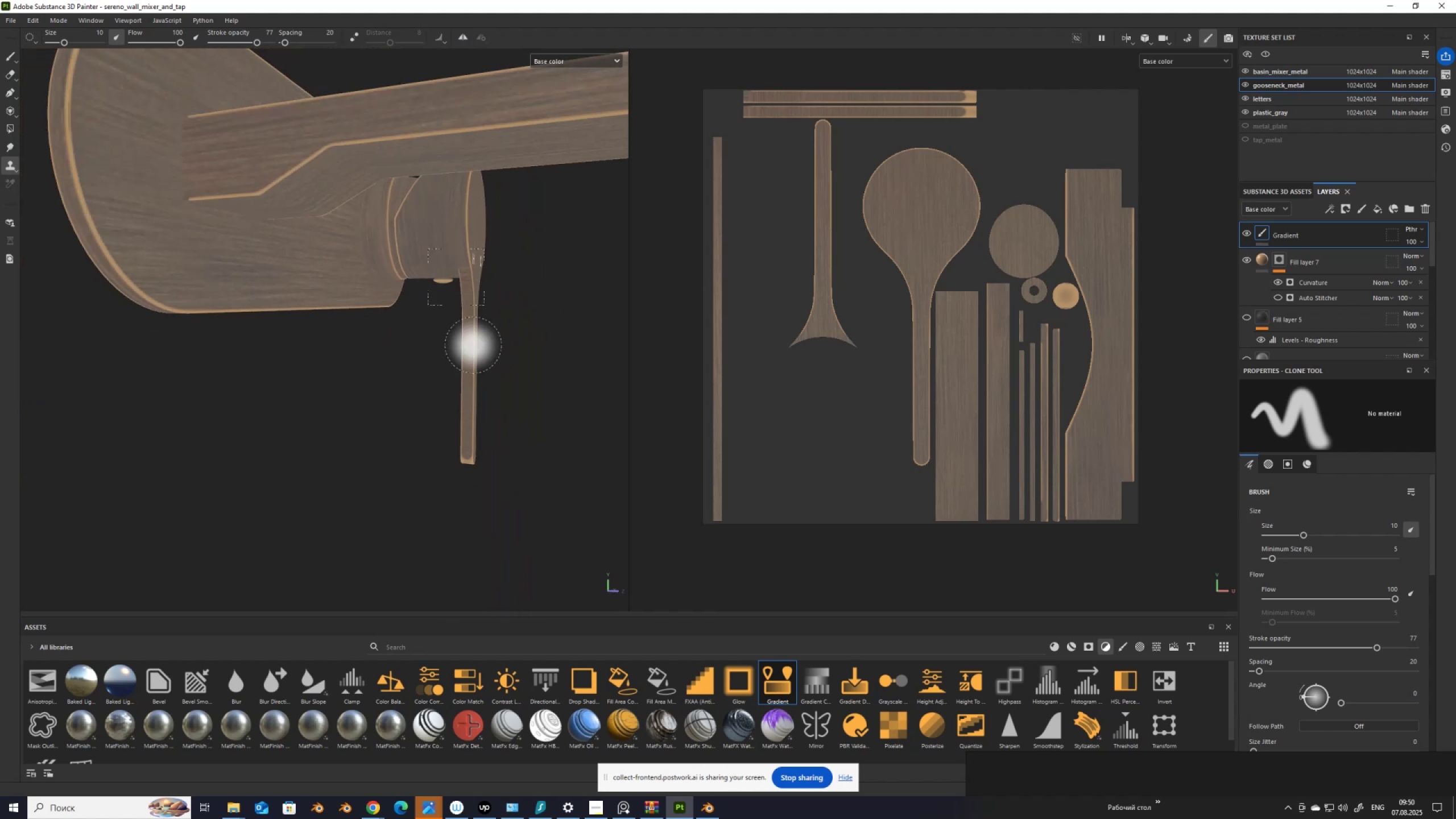 
hold_key(key=AltLeft, duration=1.5)
 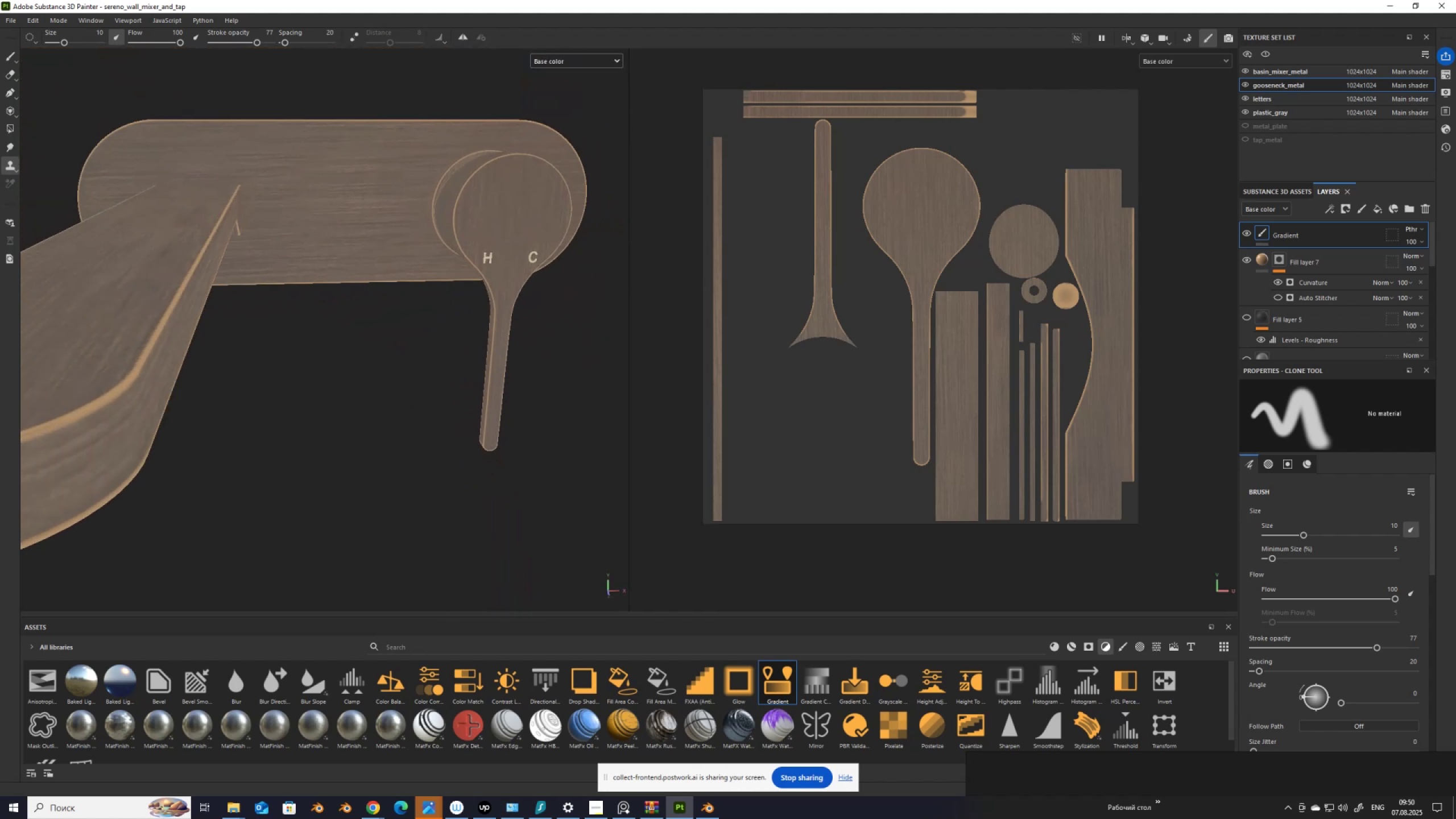 
hold_key(key=AltLeft, duration=0.52)
 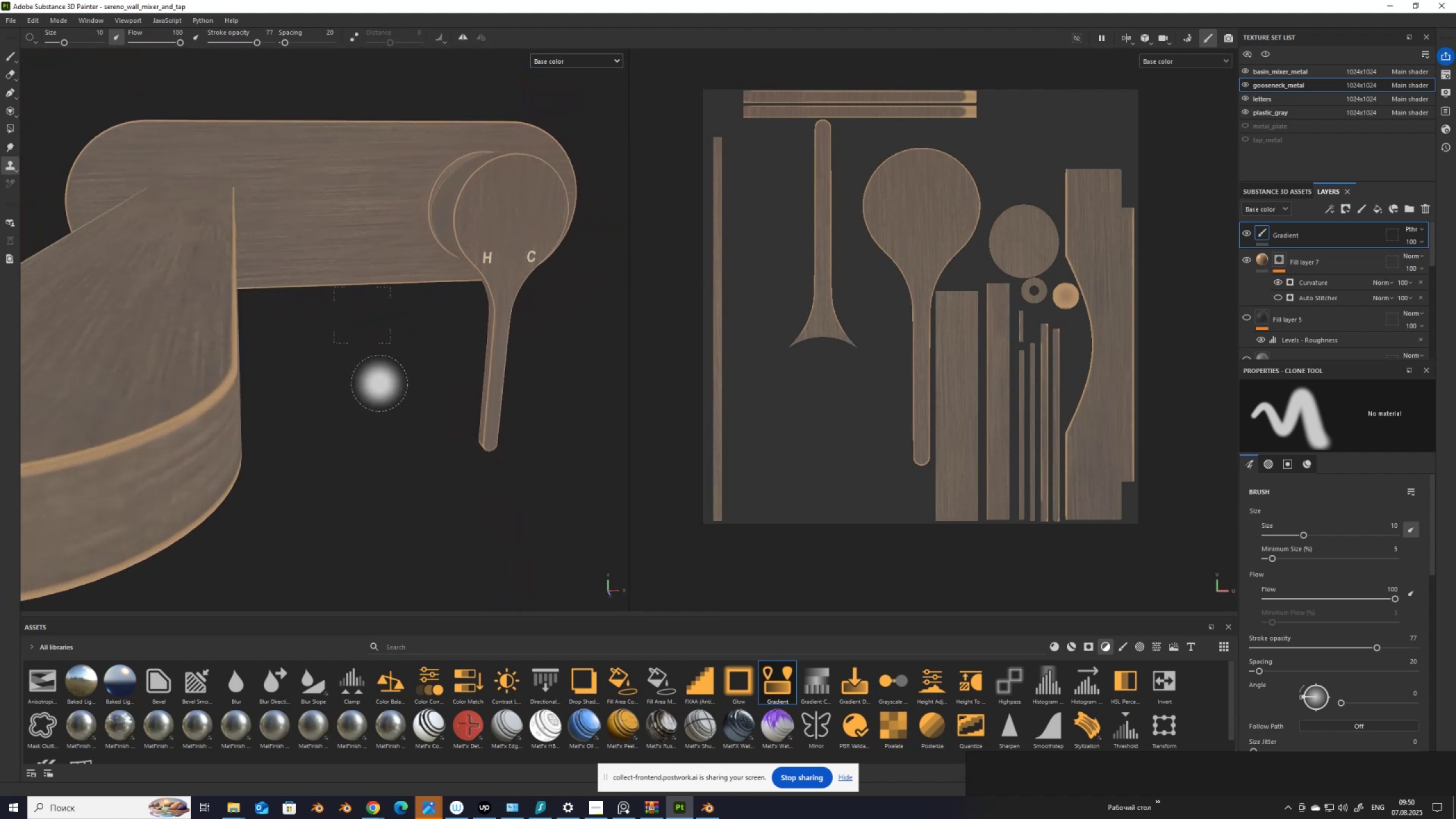 
scroll: coordinate [379, 383], scroll_direction: down, amount: 1.0
 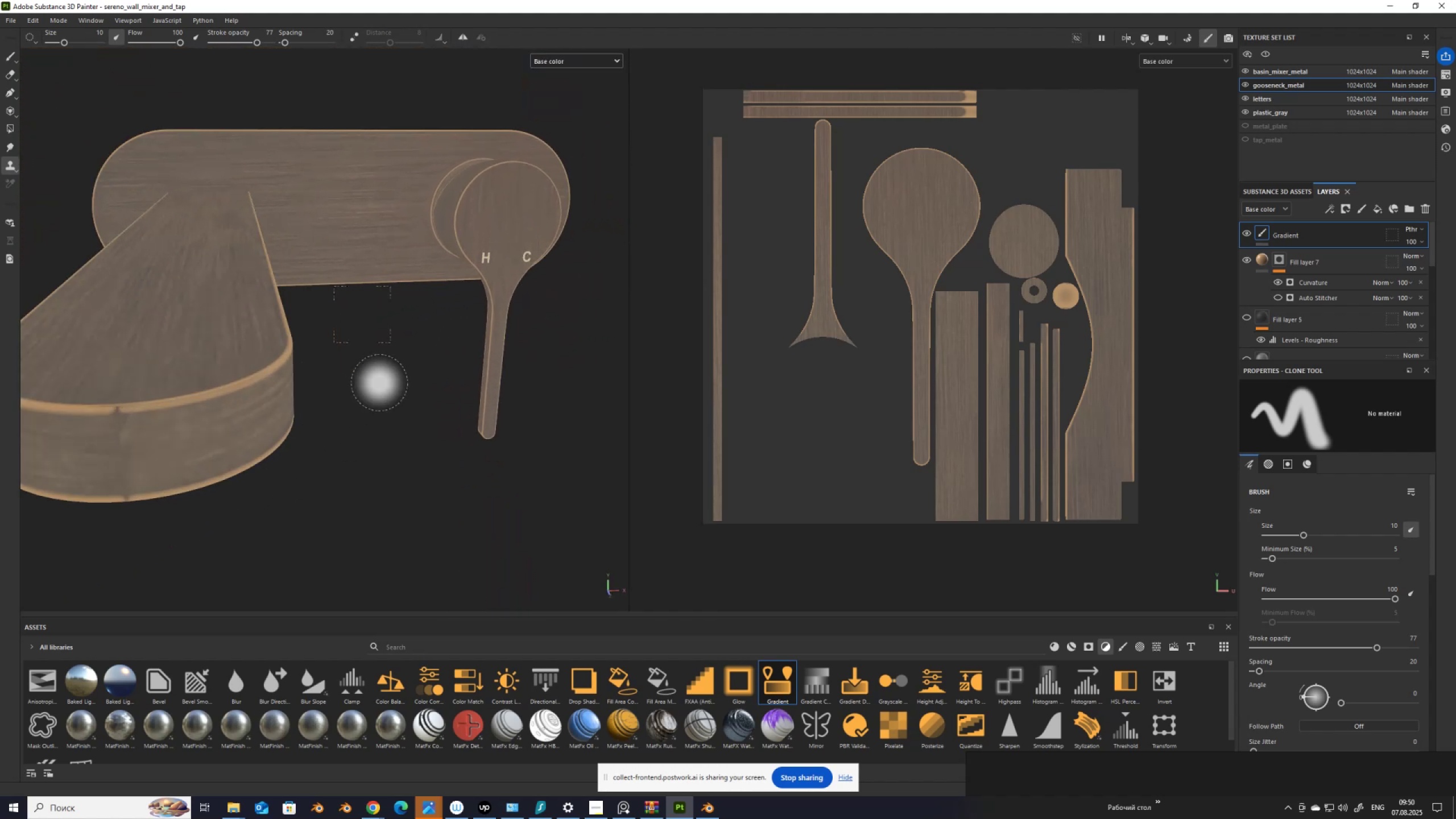 
hold_key(key=AltLeft, duration=0.98)
 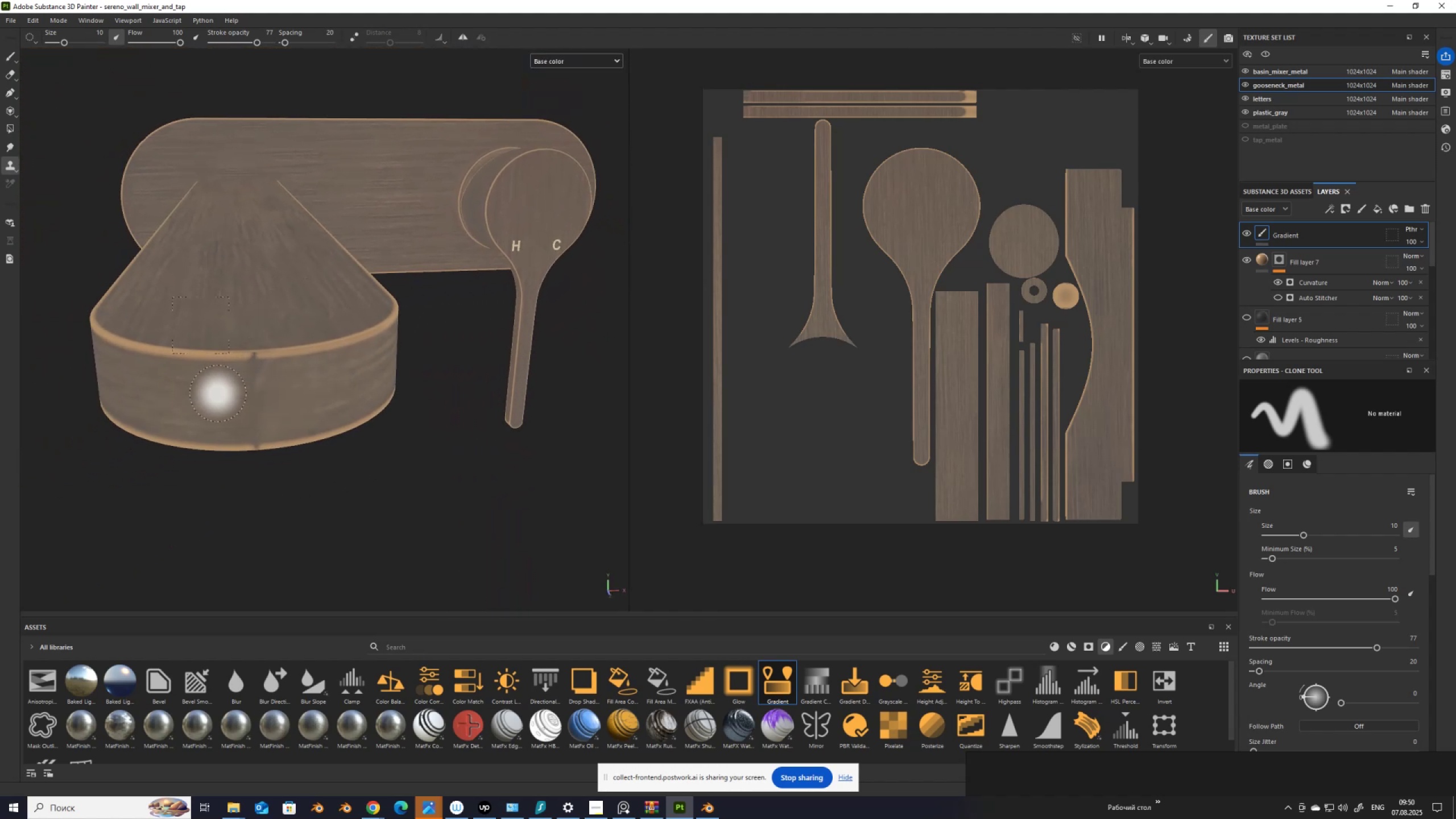 
scroll: coordinate [216, 386], scroll_direction: up, amount: 1.0
 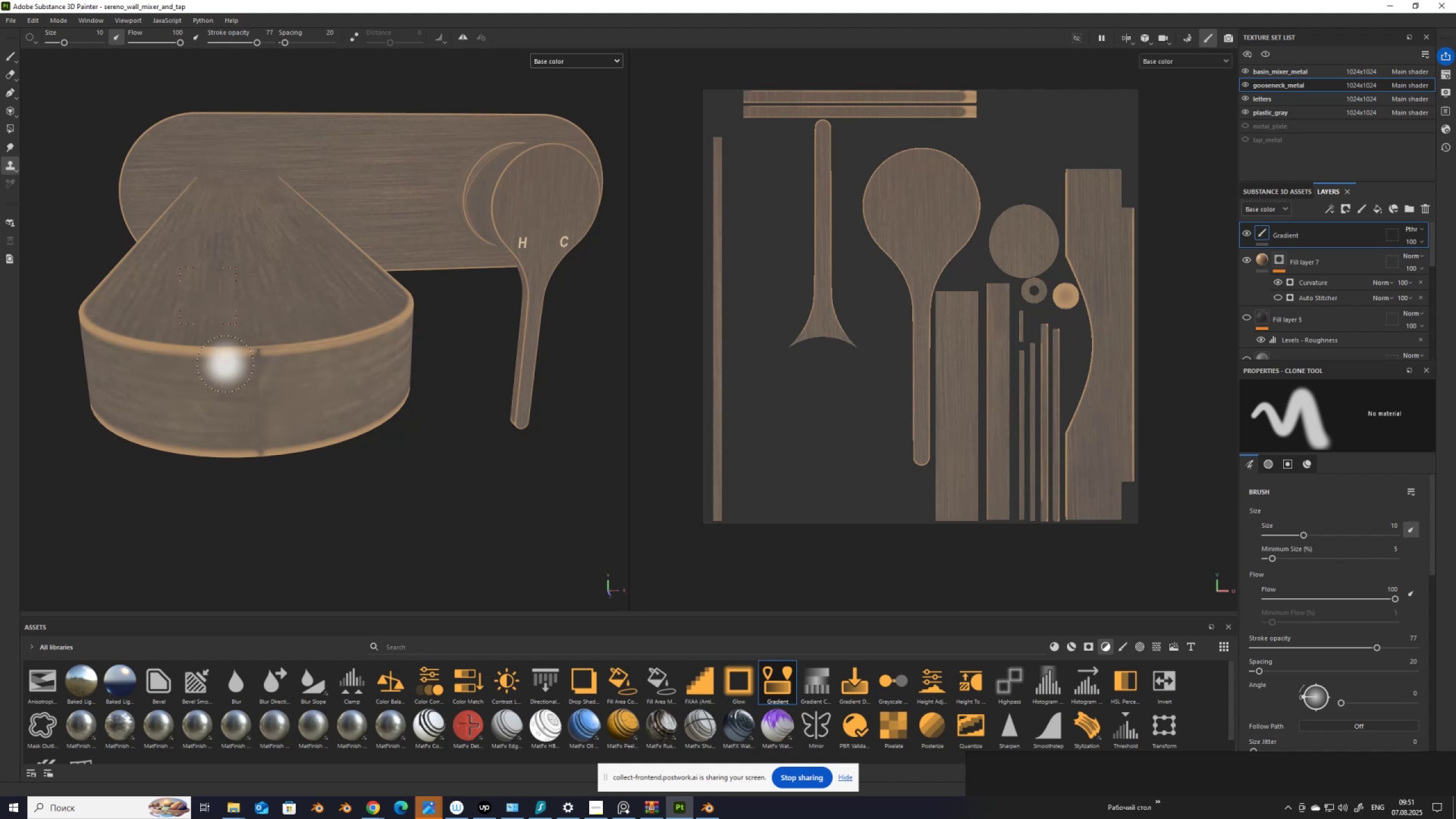 
hold_key(key=V, duration=0.41)
 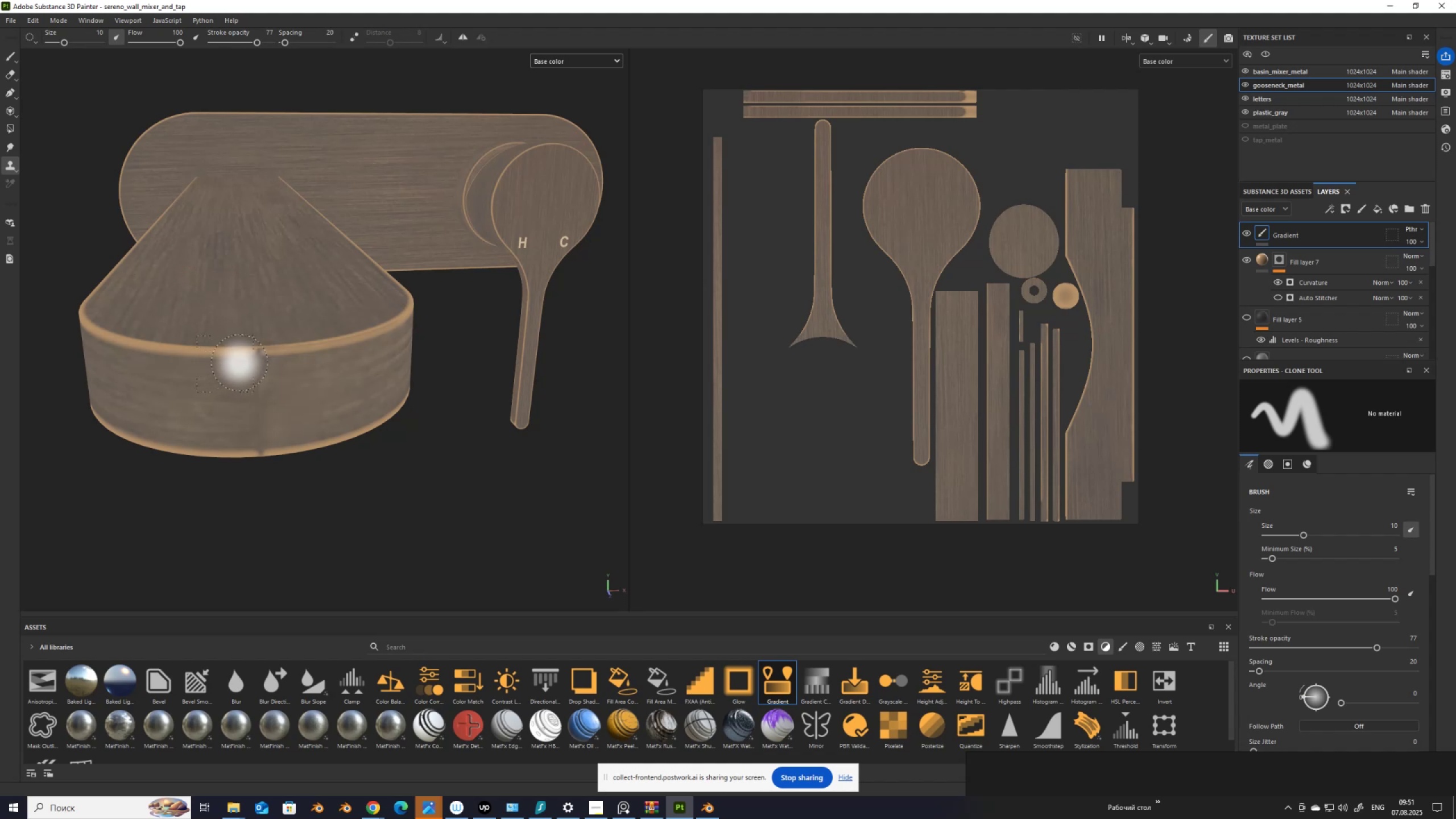 
left_click([225, 364])
 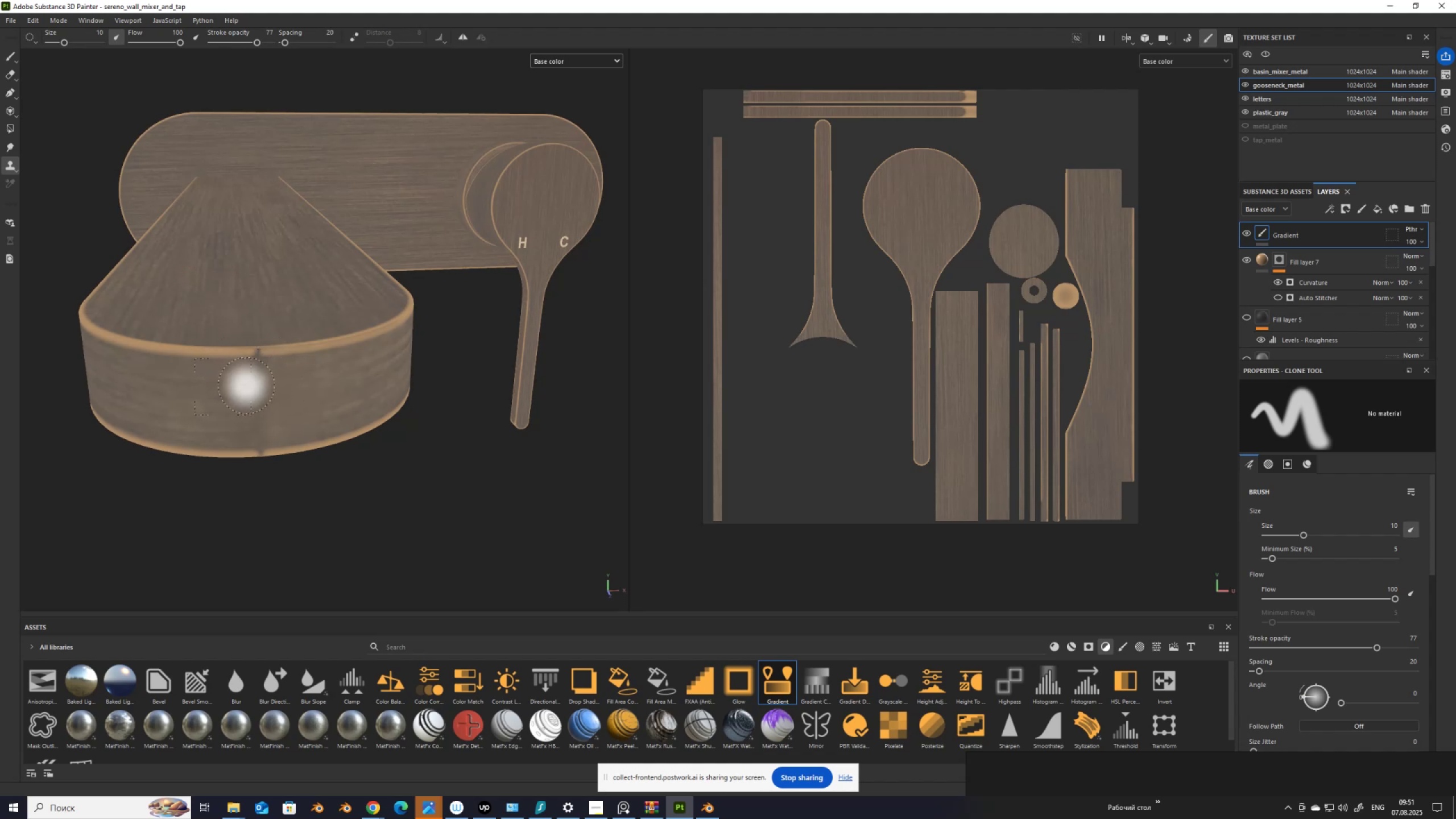 
wait(6.44)
 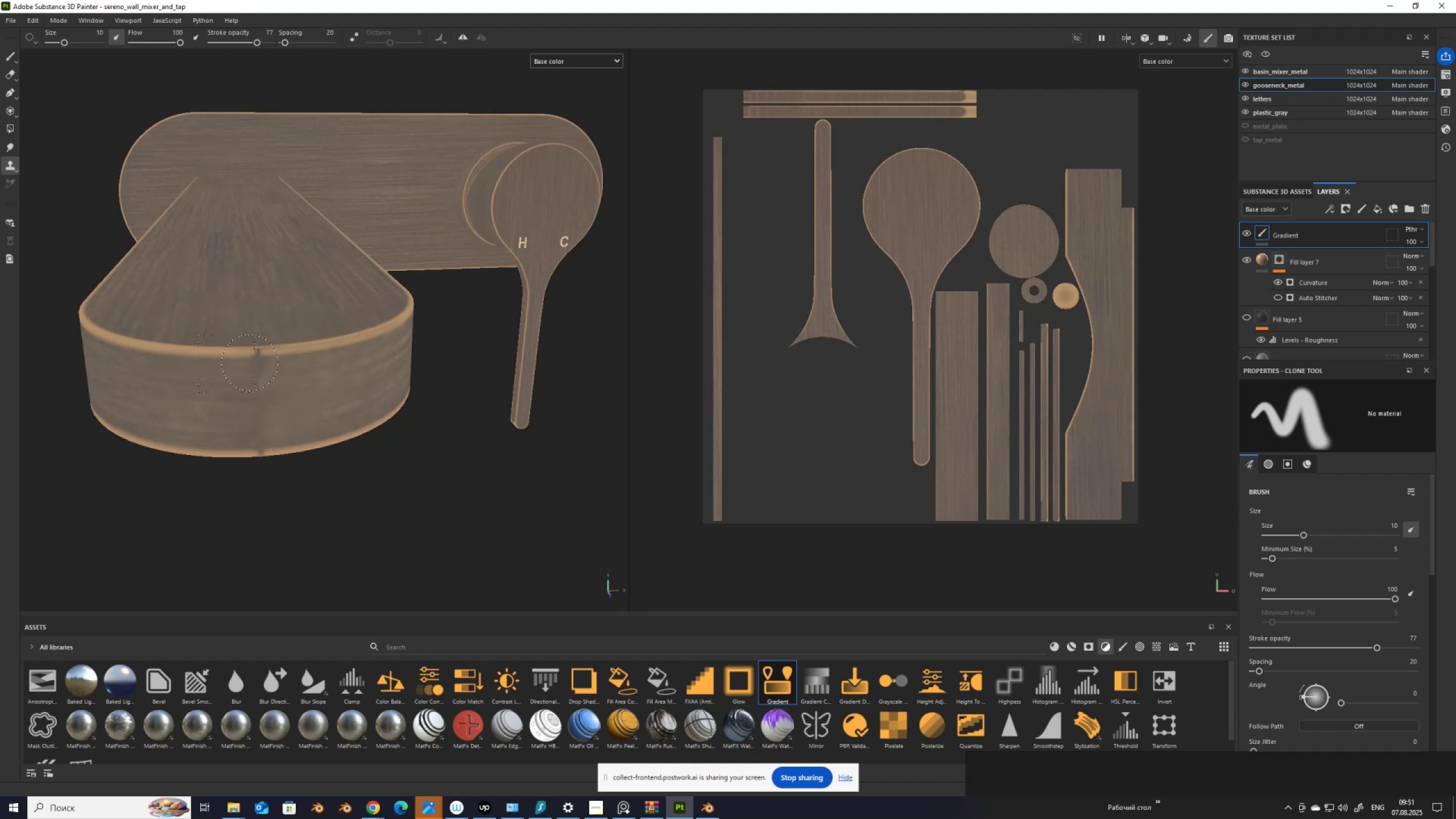 
scroll: coordinate [502, 395], scroll_direction: up, amount: 5.0
 